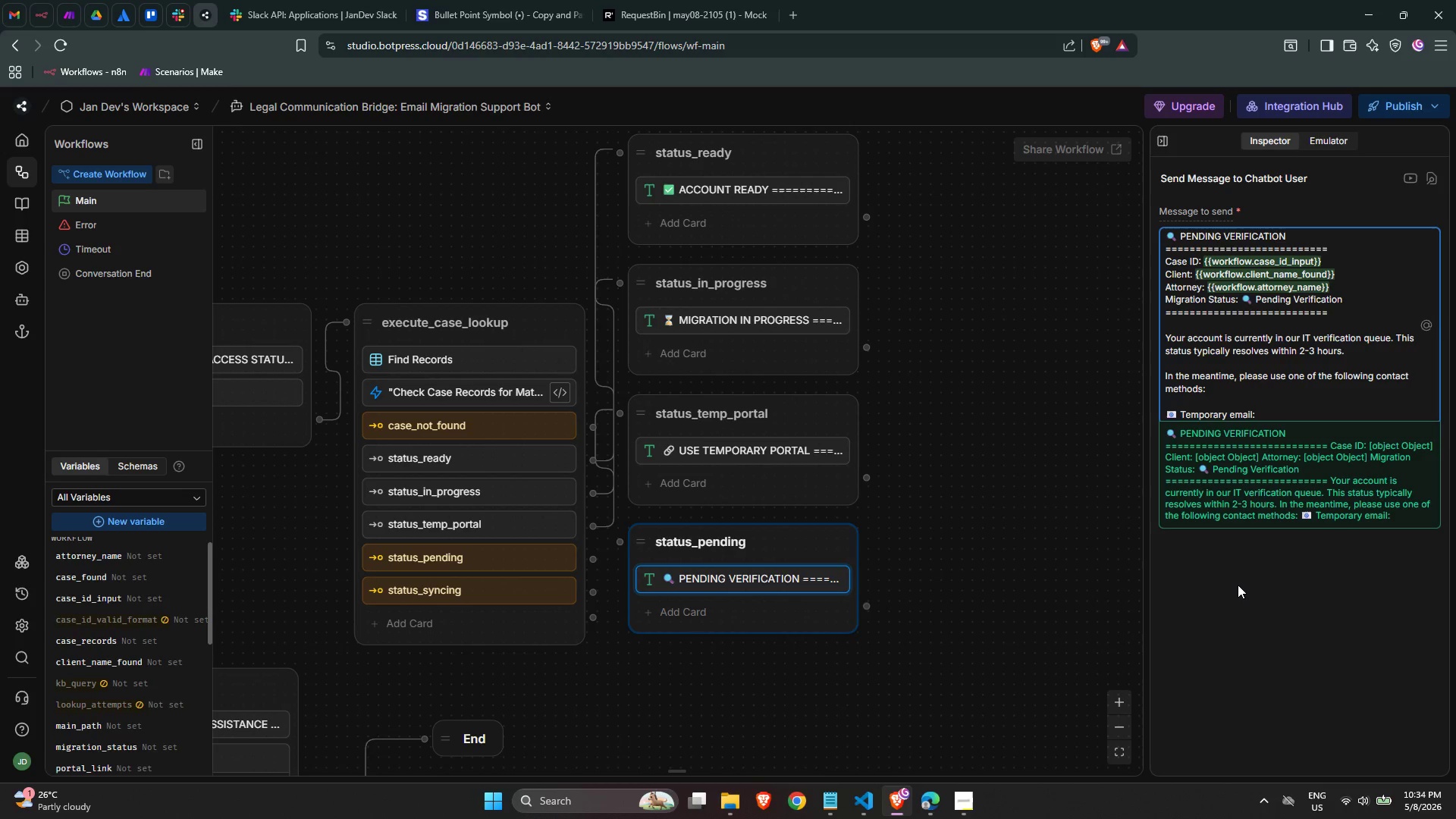 
type({{n)
key(Backspace)
type(bot.firmEmail)
 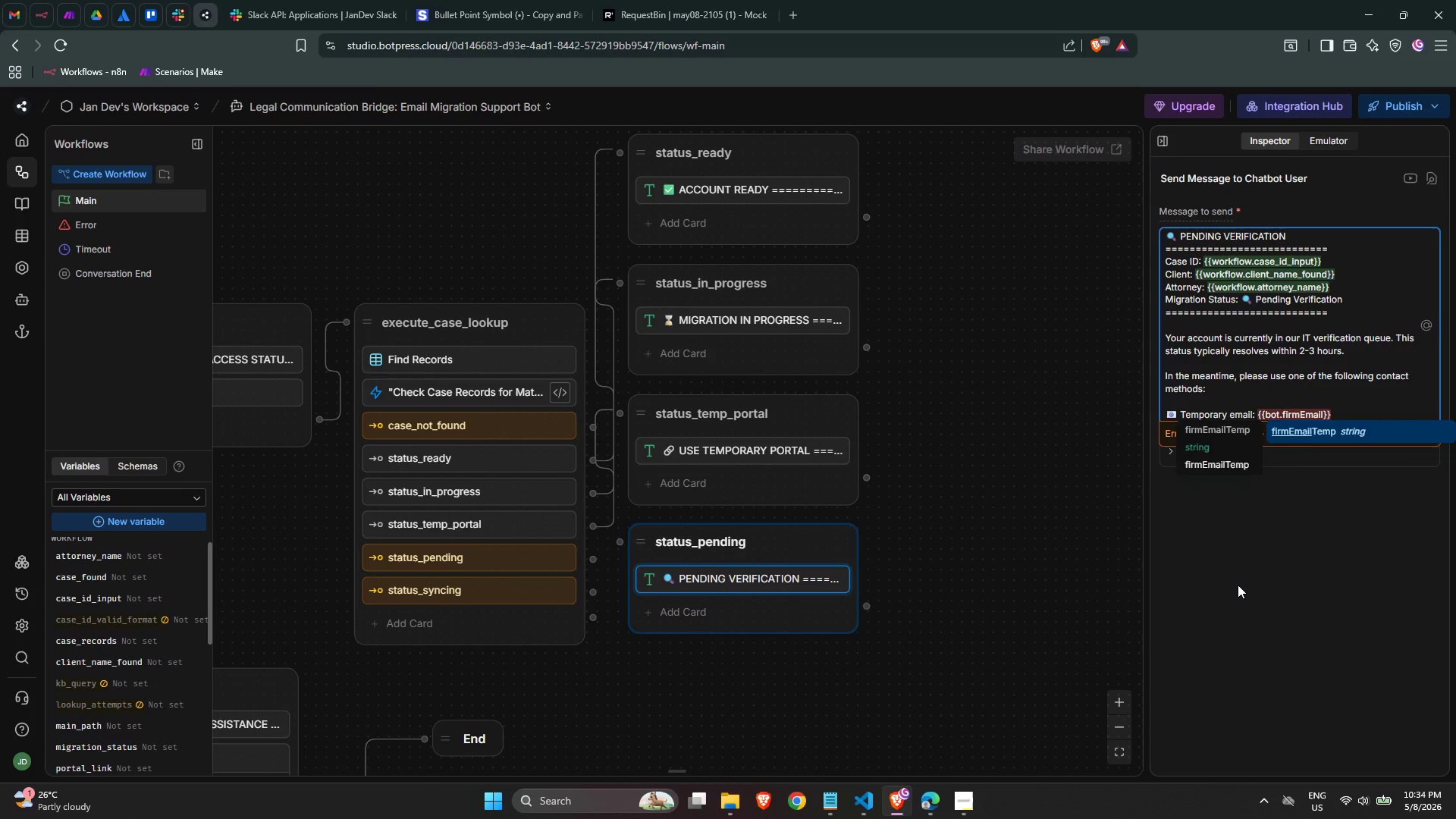 
key(Enter)
 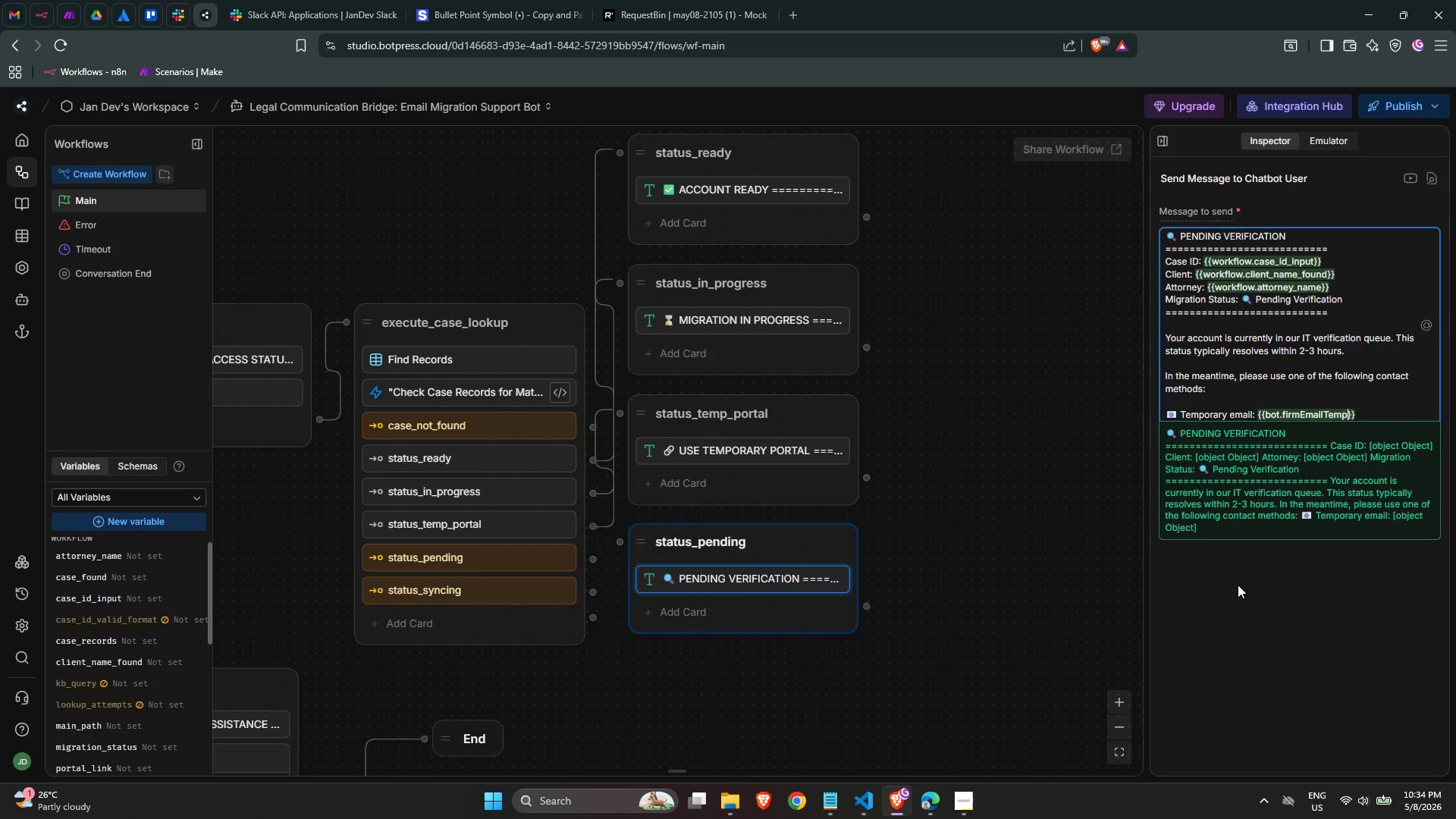 
key(ArrowRight)
 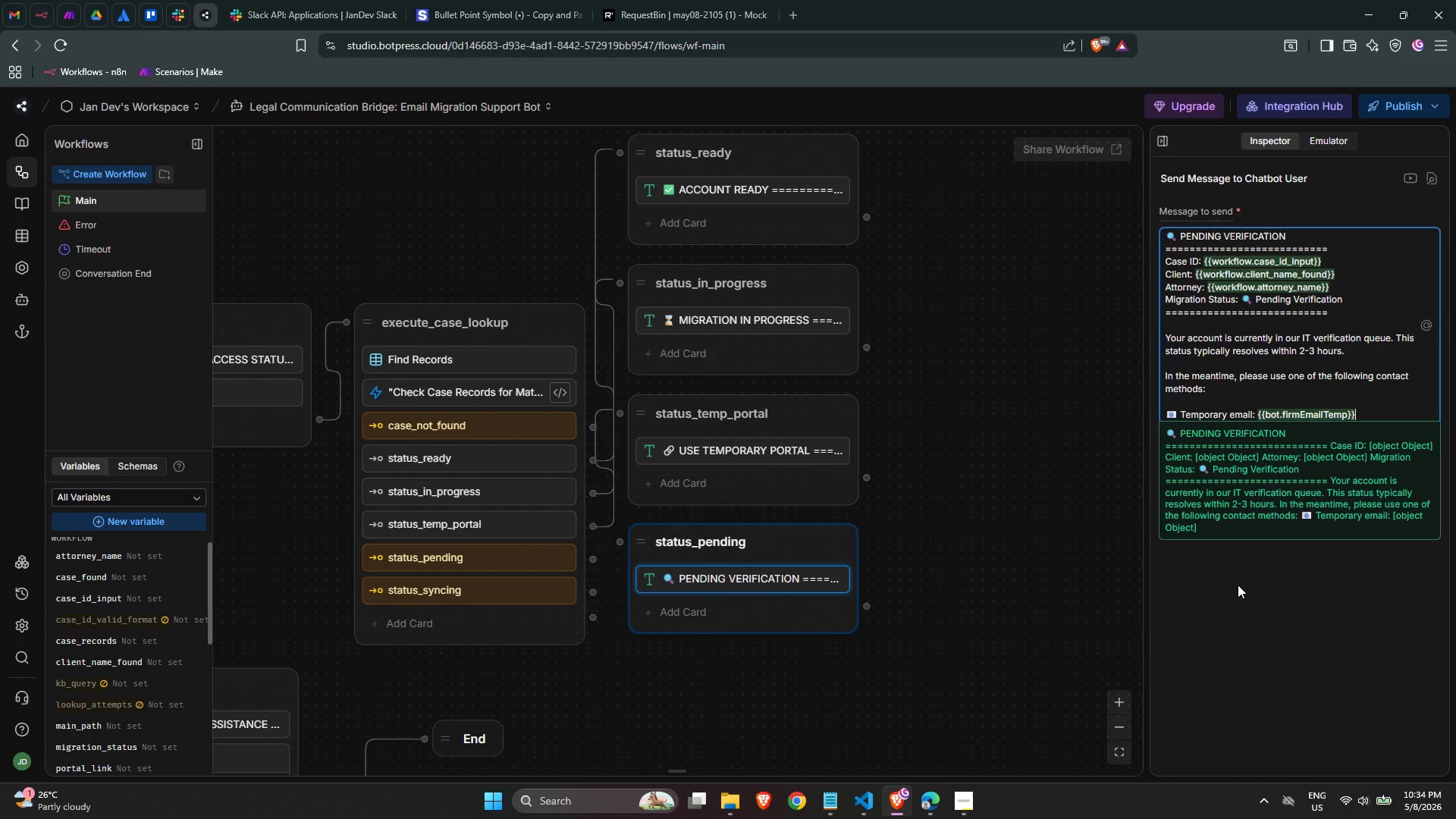 
key(ArrowRight)
 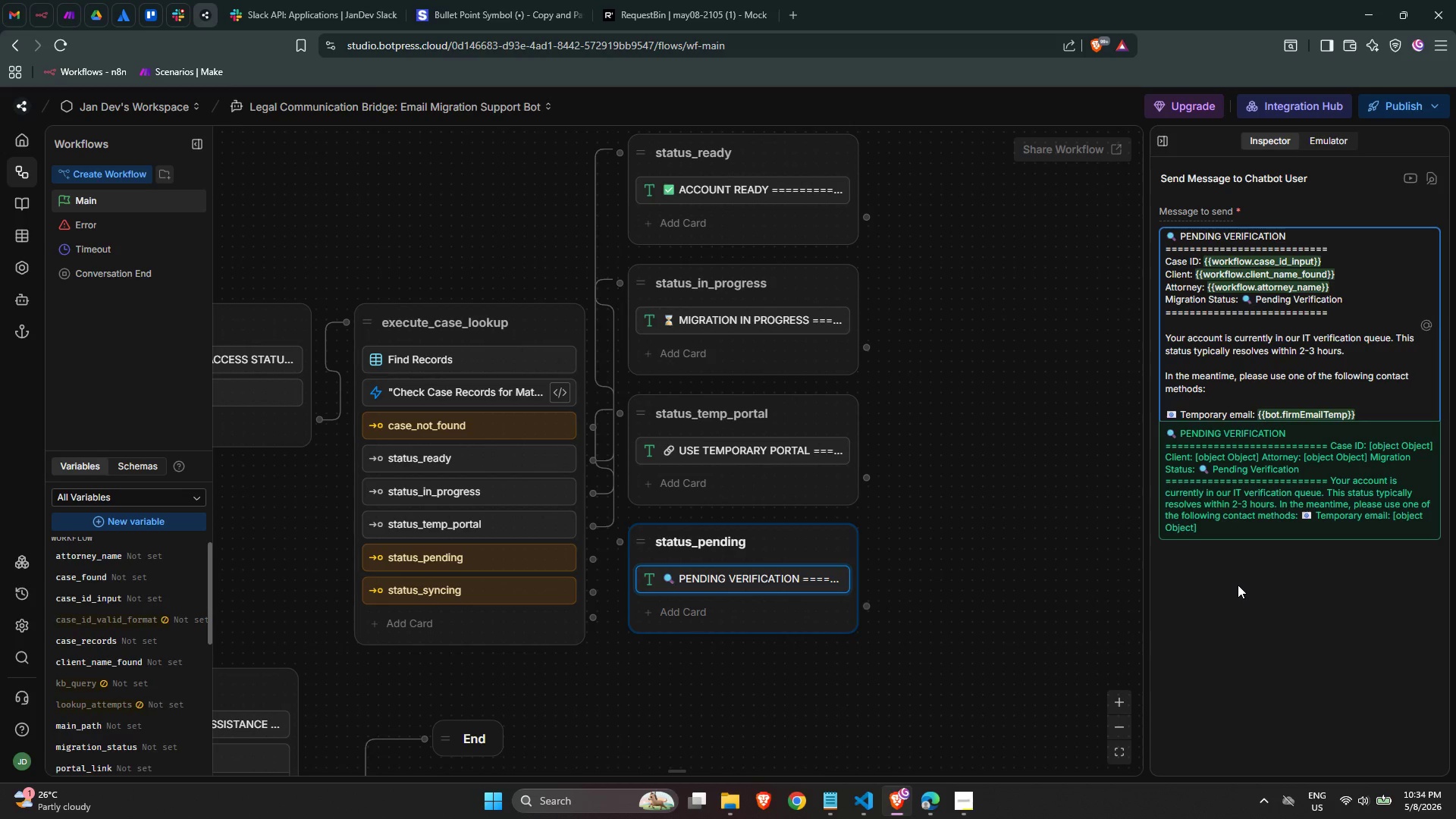 
key(Space)
 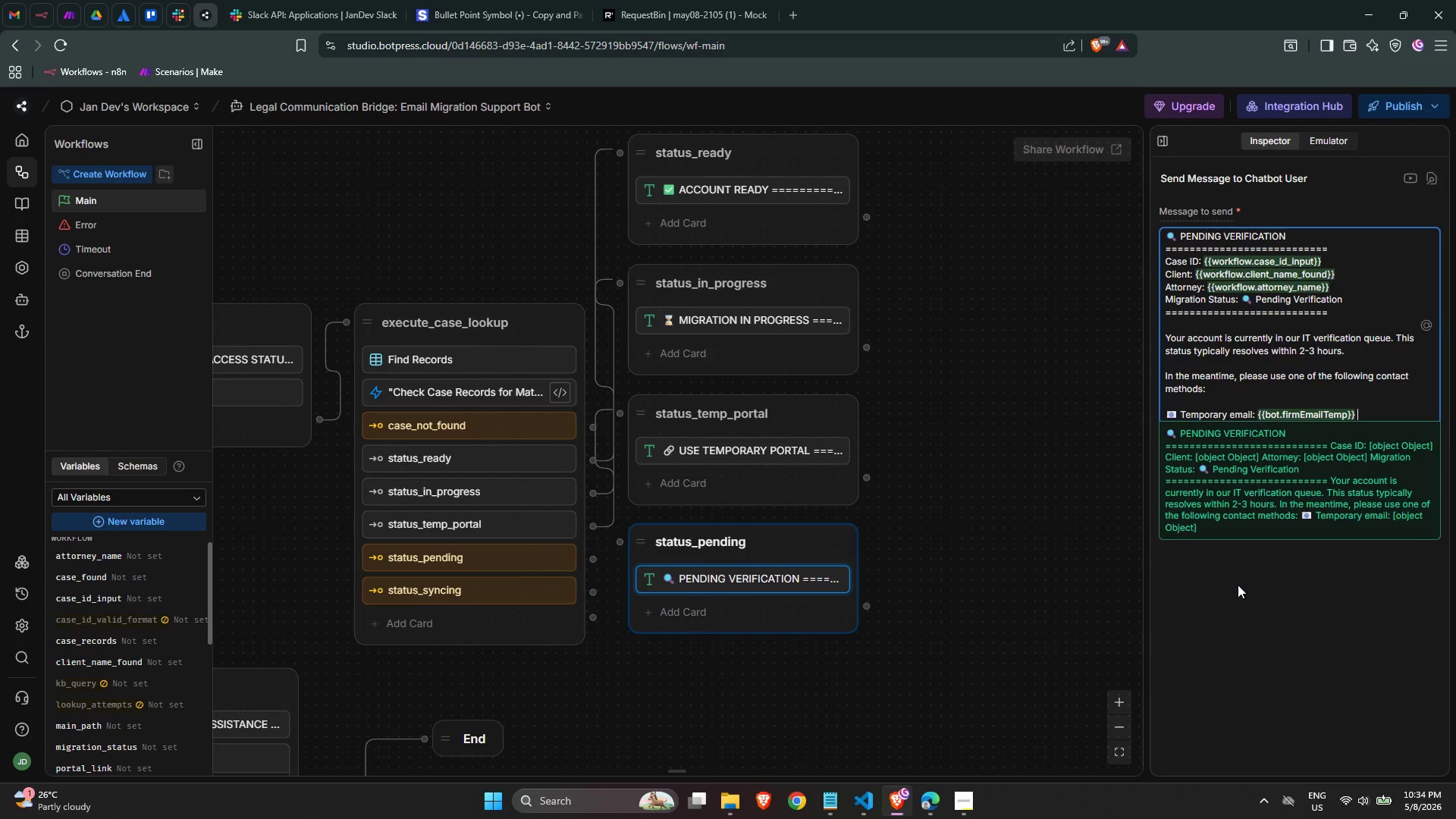 
hold_key(key=ShiftLeft, duration=0.72)
 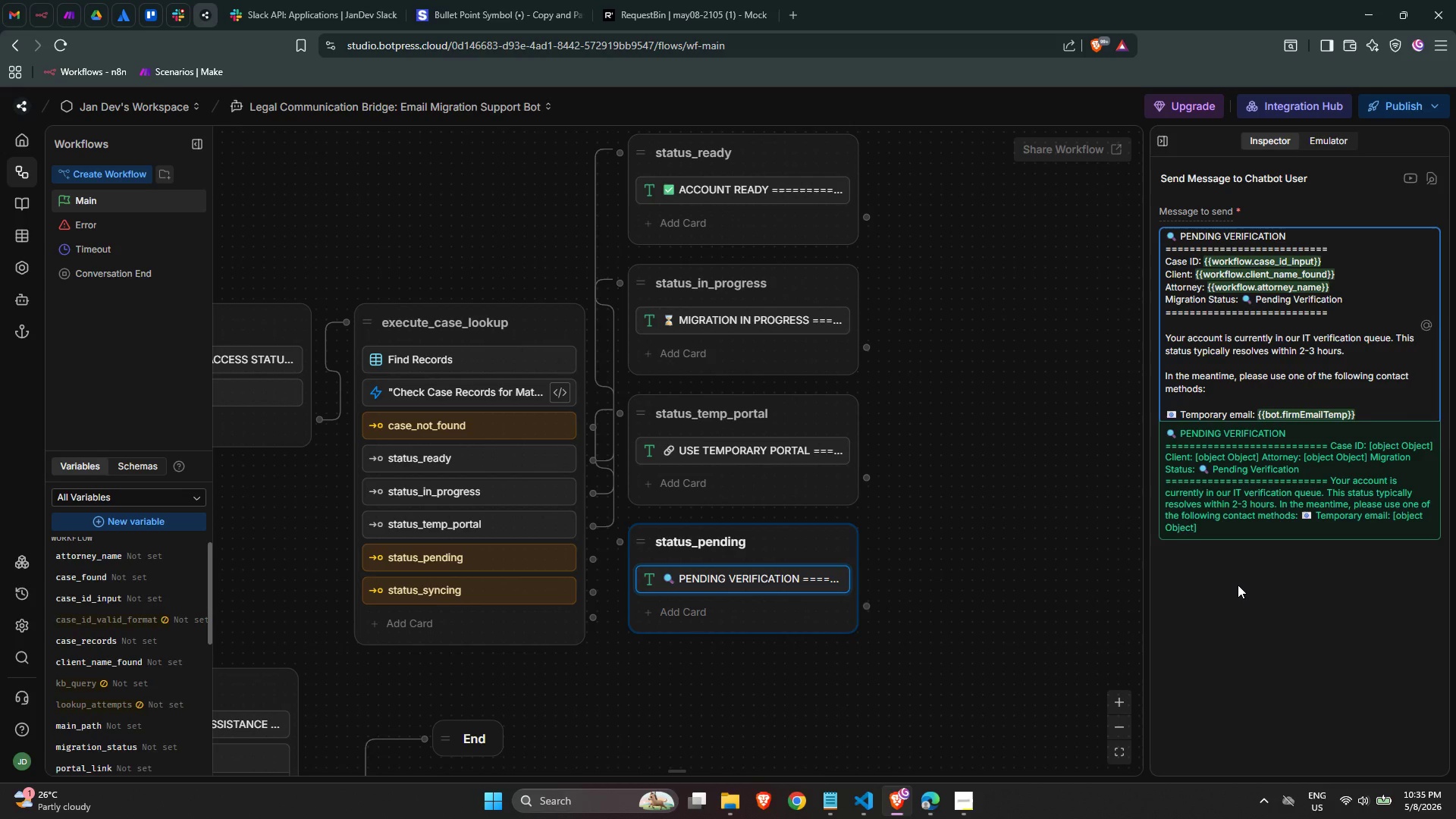 
type((Reference)
 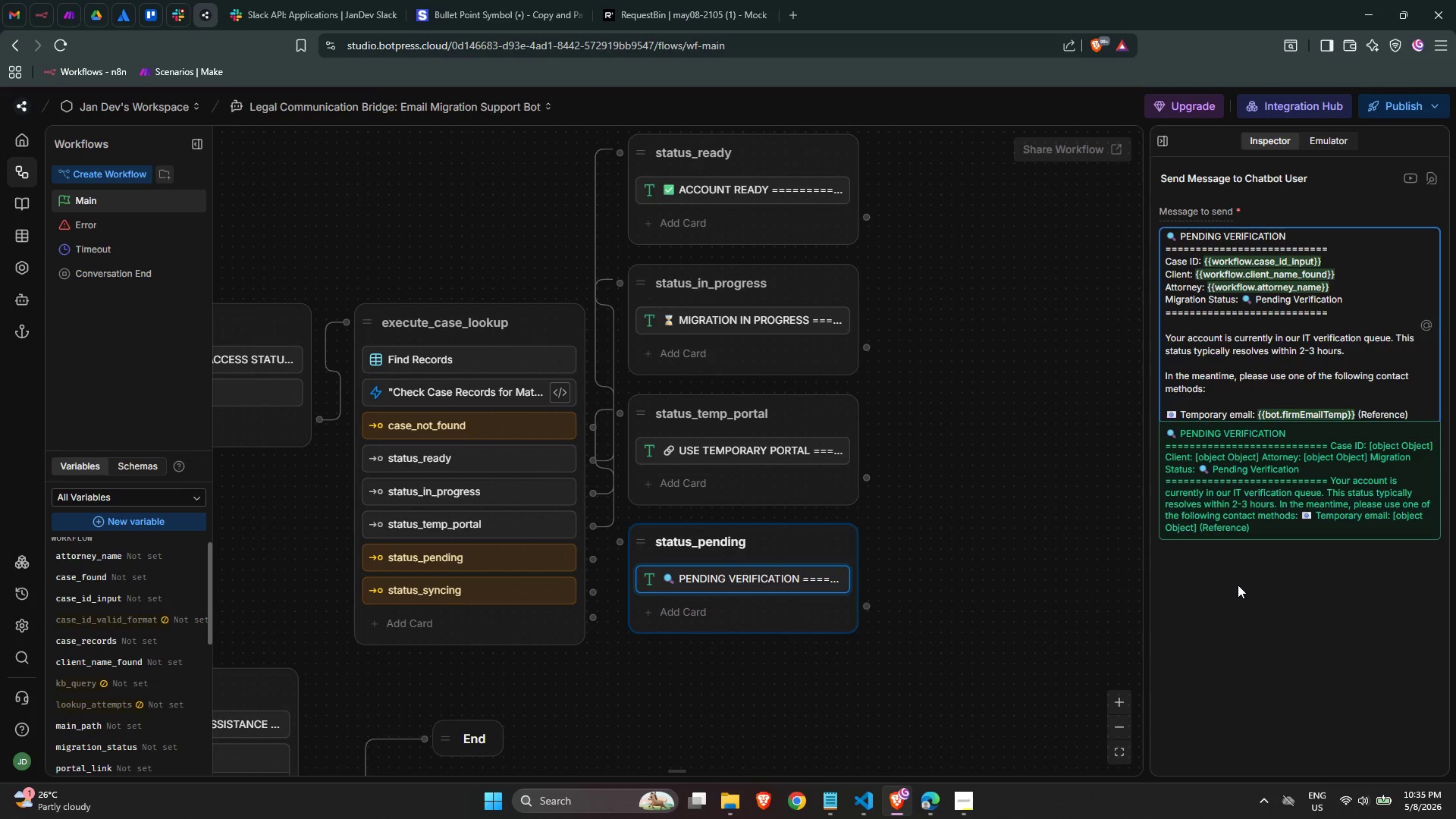 
wait(11.17)
 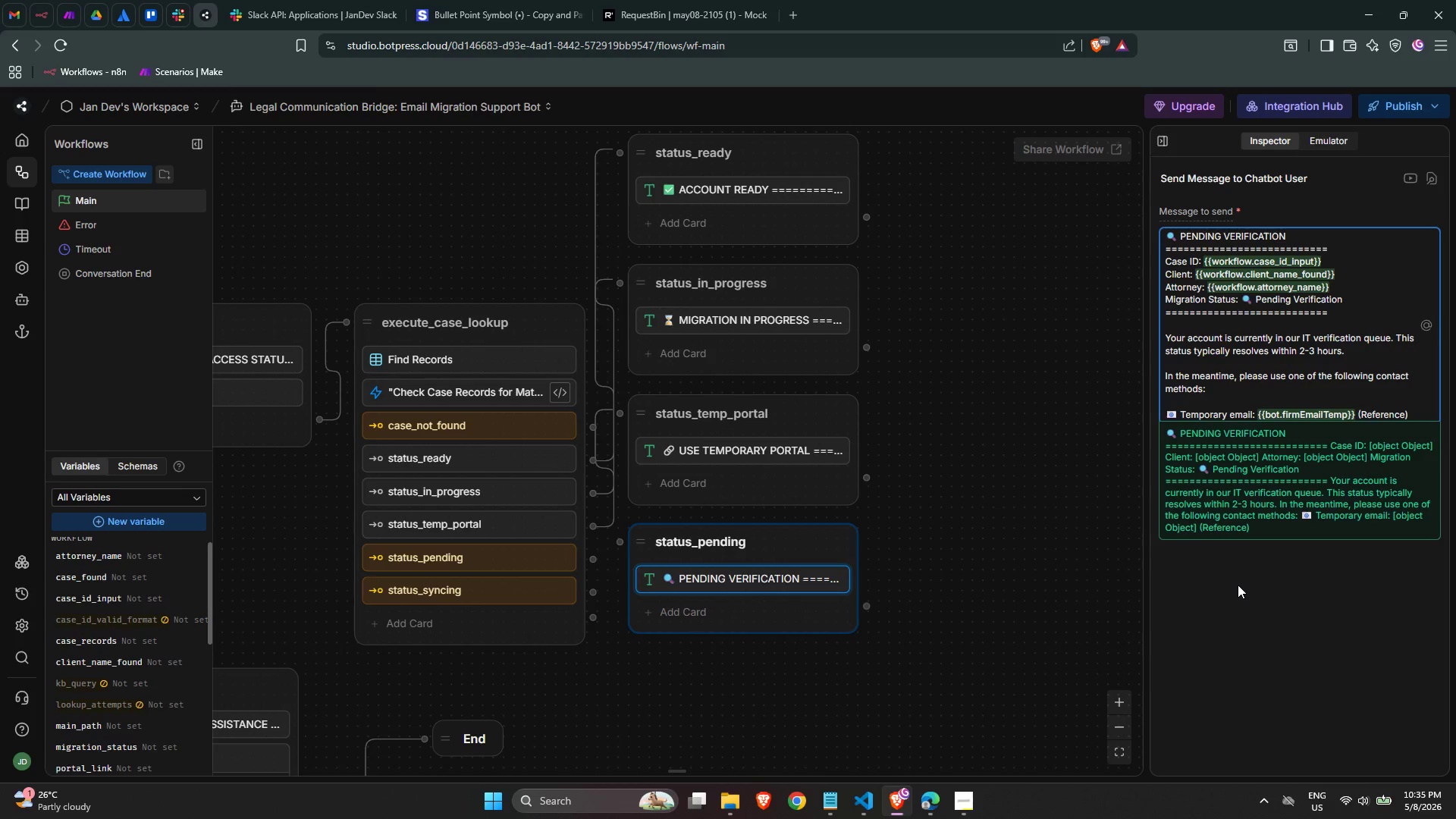 
type( Case ID: {{workflow)
 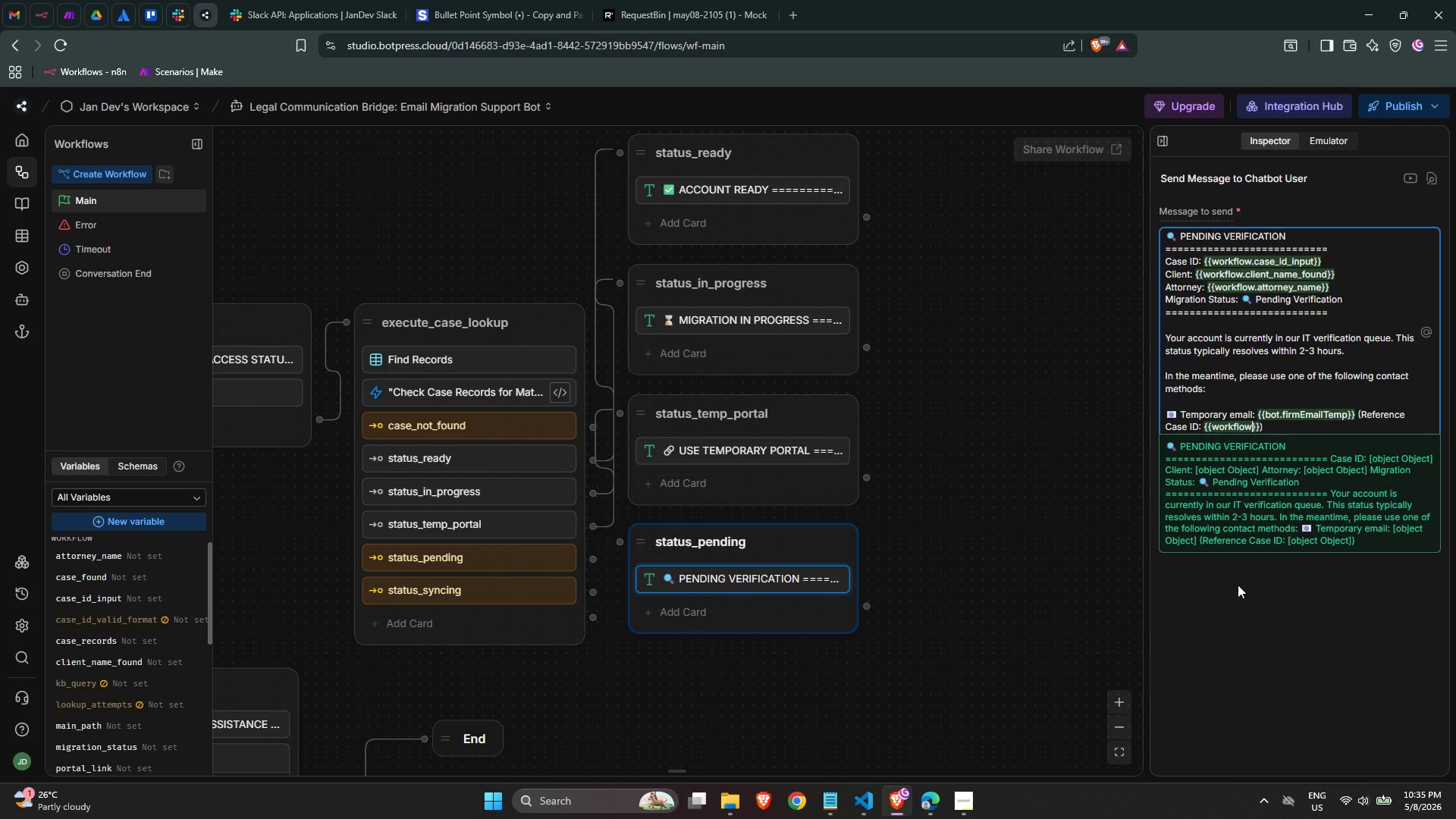 
 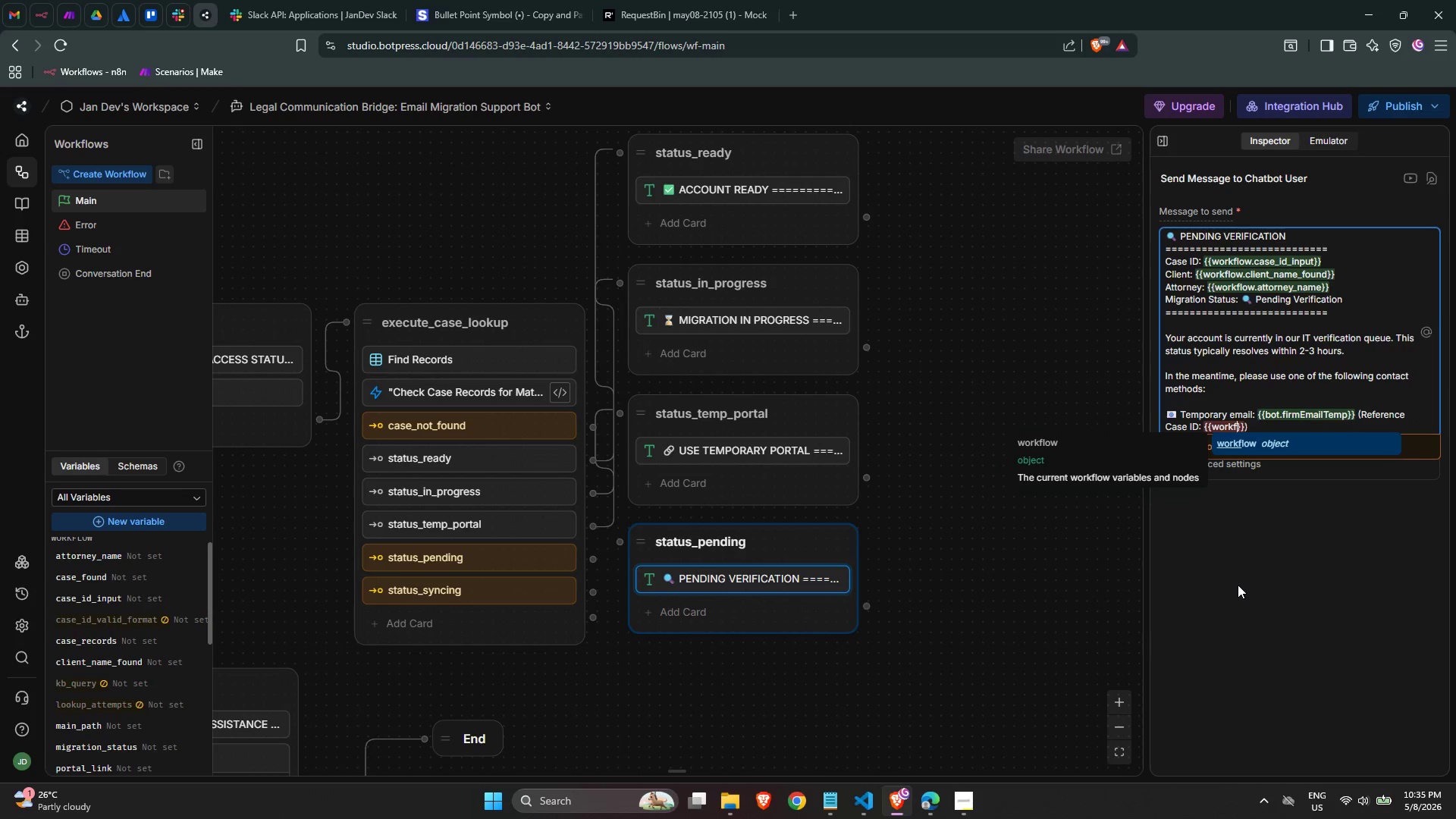 
key(Enter)
 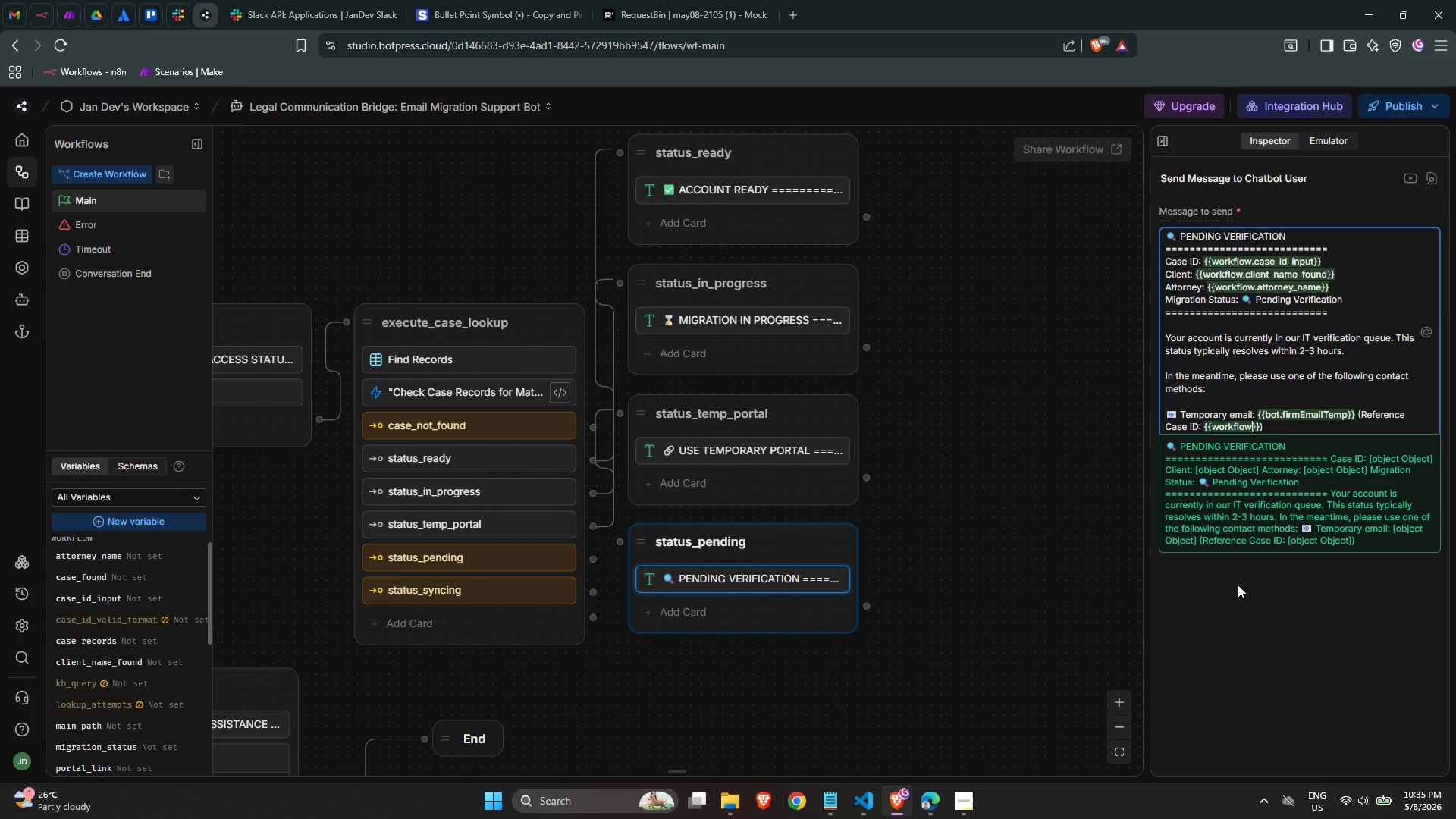 
type(.case_id_input)
 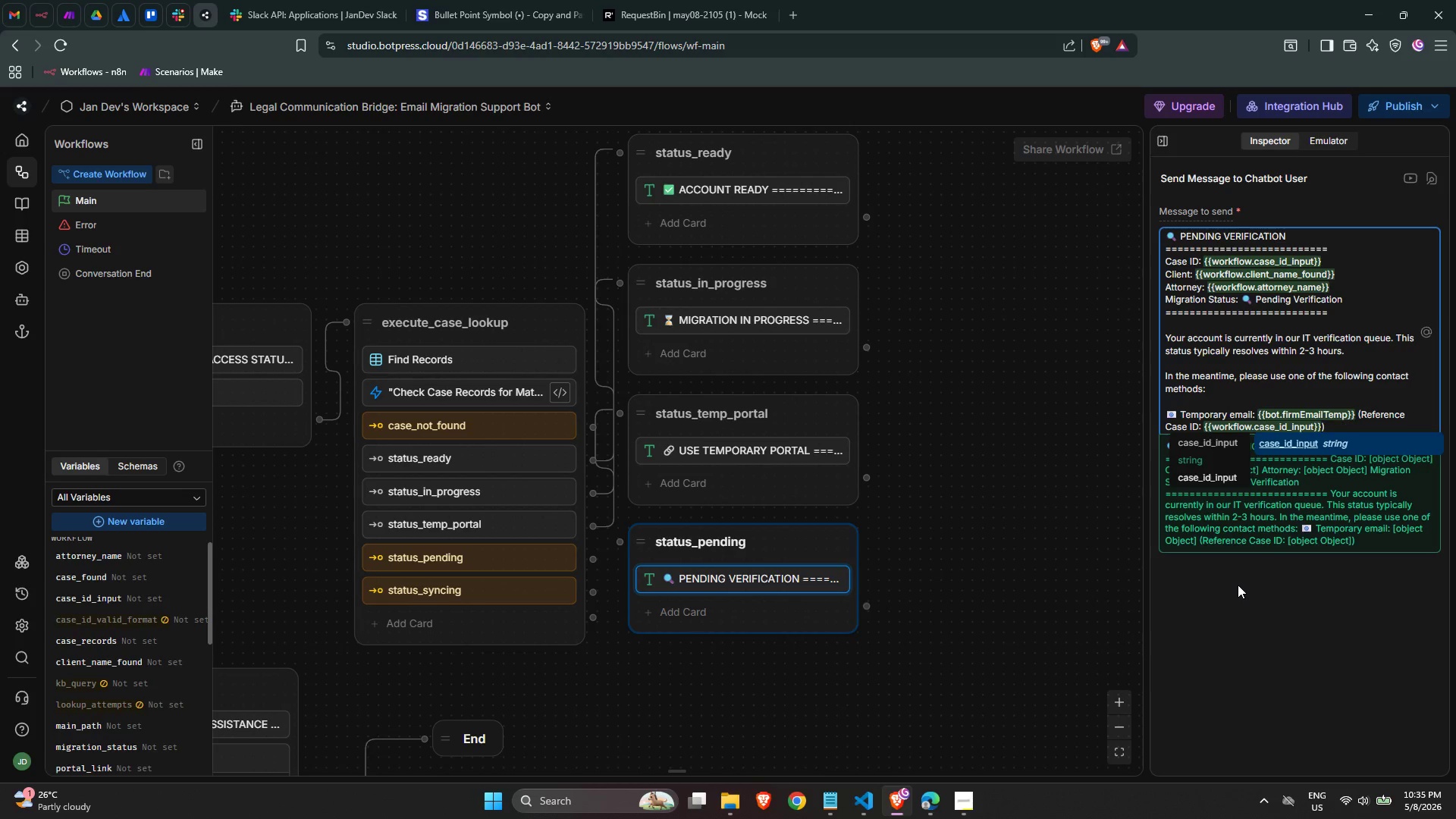 
key(ArrowRight)
 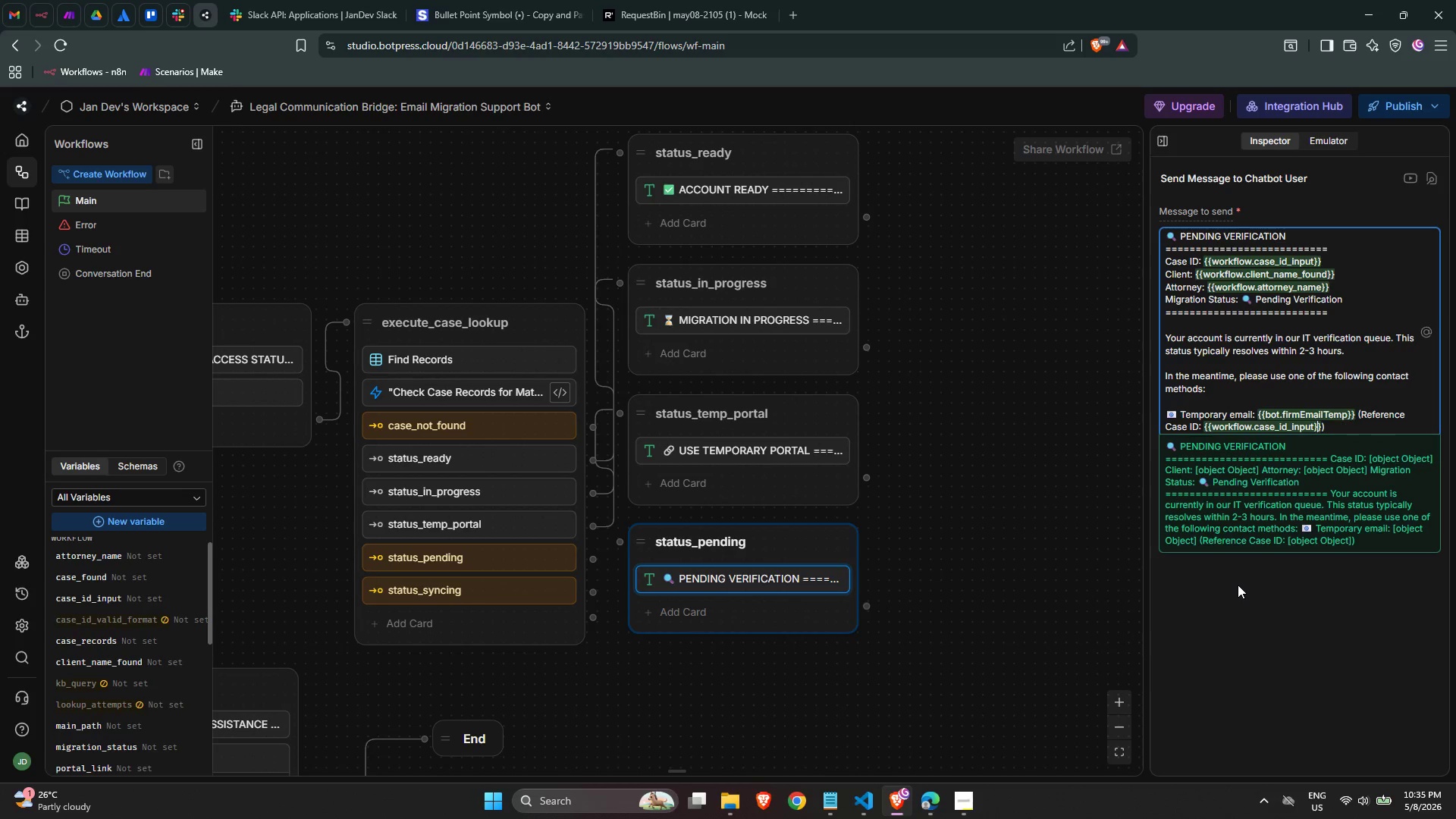 
key(ArrowRight)
 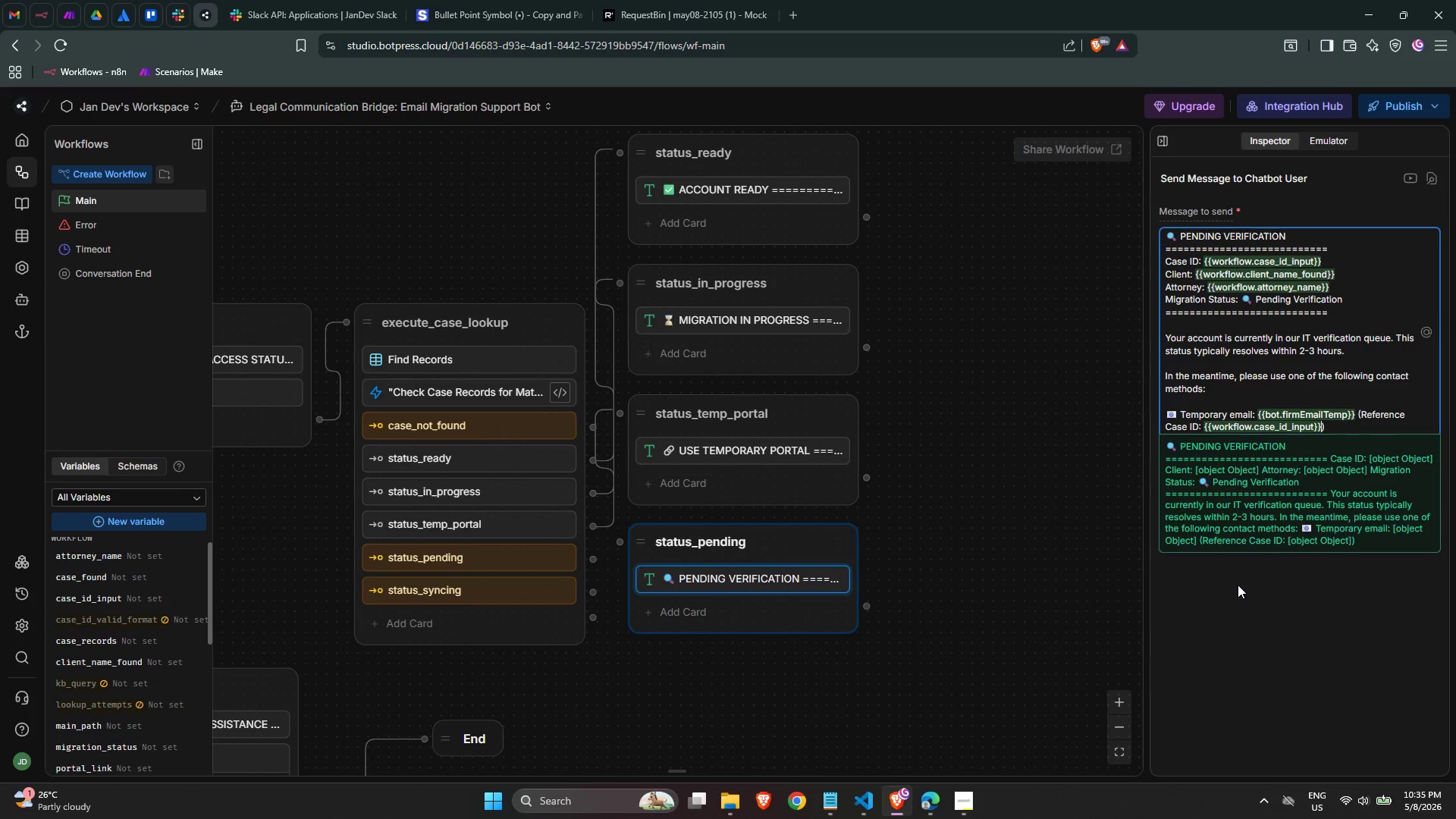 
key(ArrowRight)
 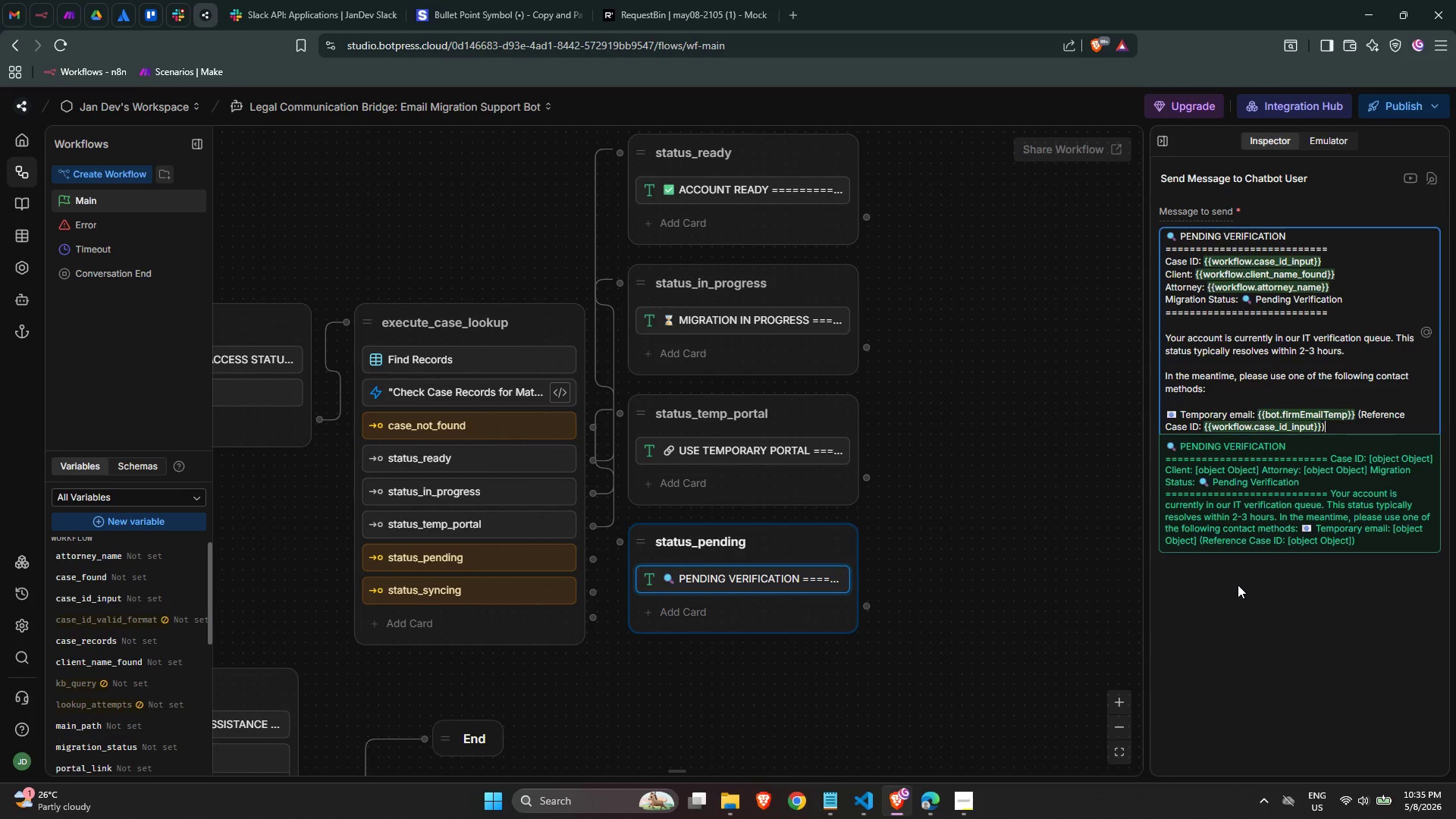 
key(ArrowLeft)
 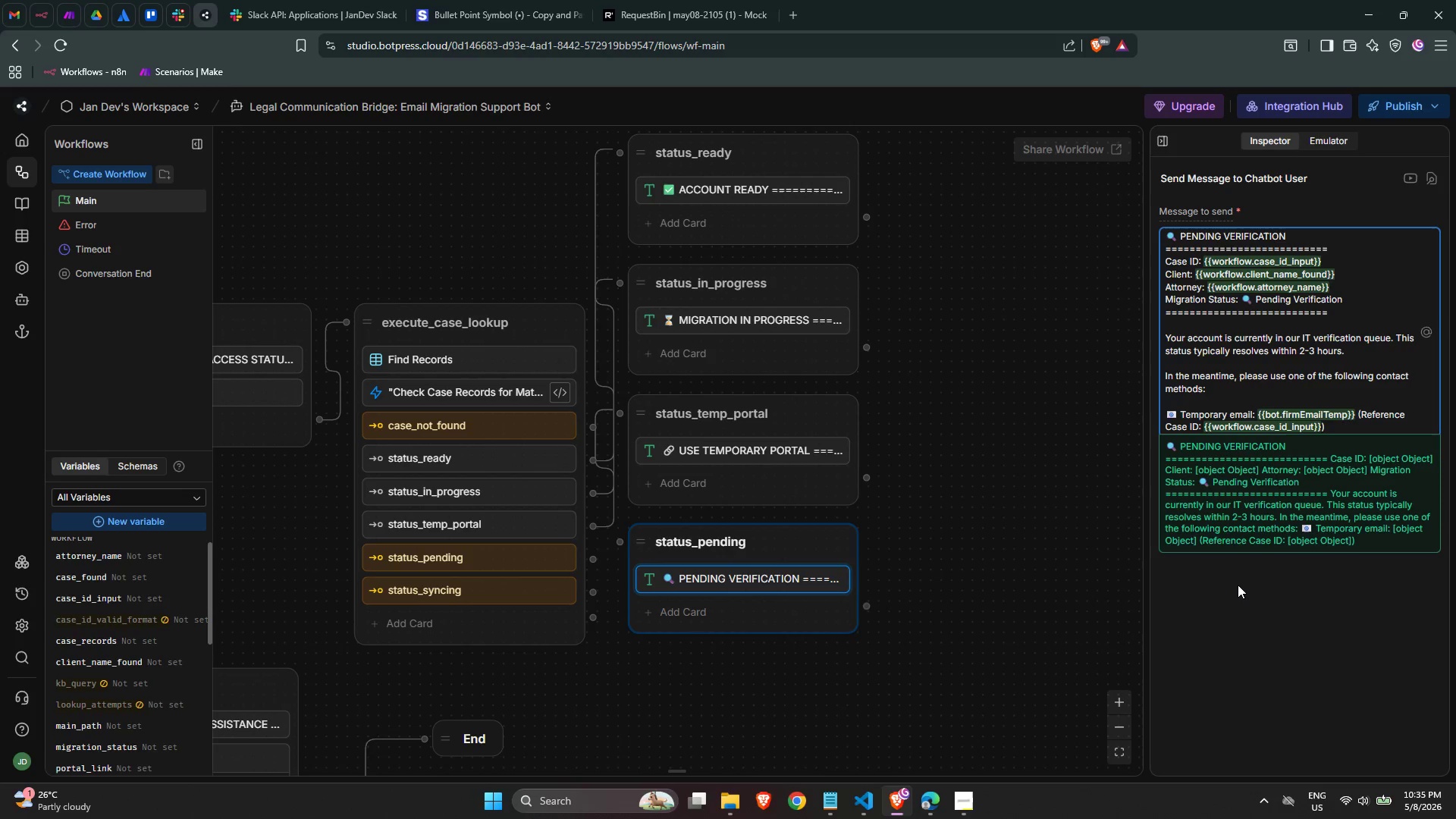 
type( in subject line)
 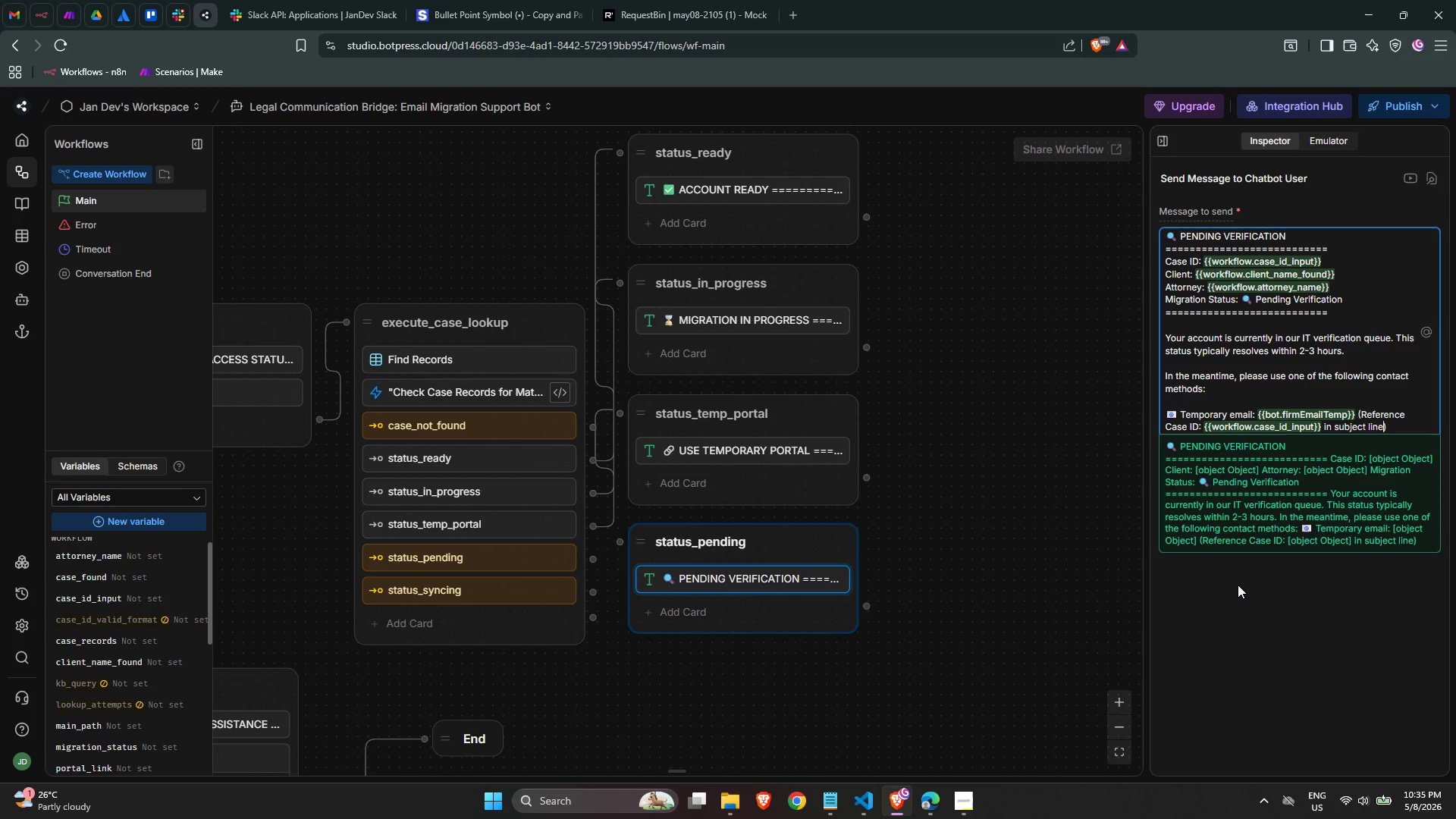 
key(ArrowRight)
 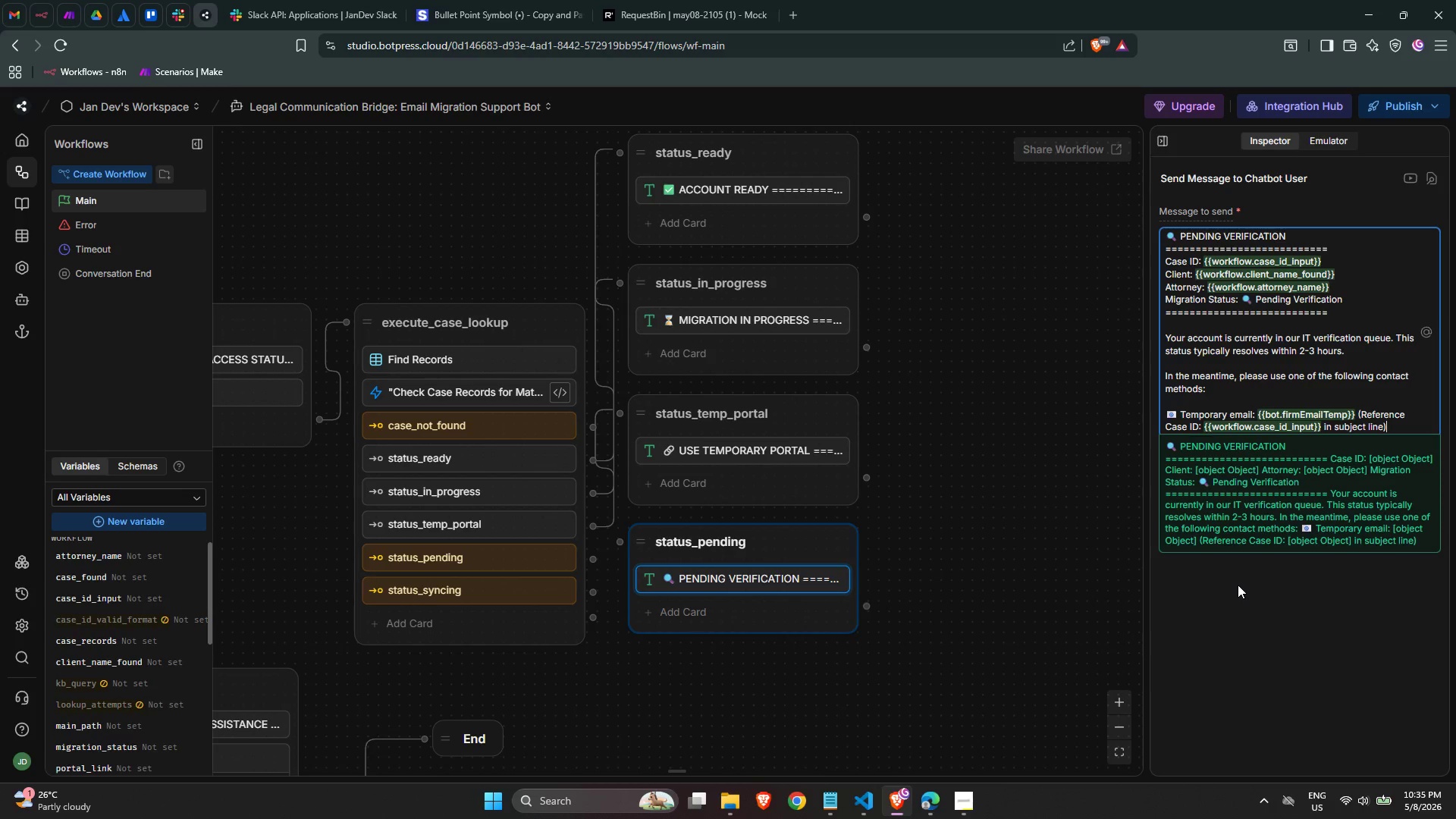 
key(ArrowRight)
 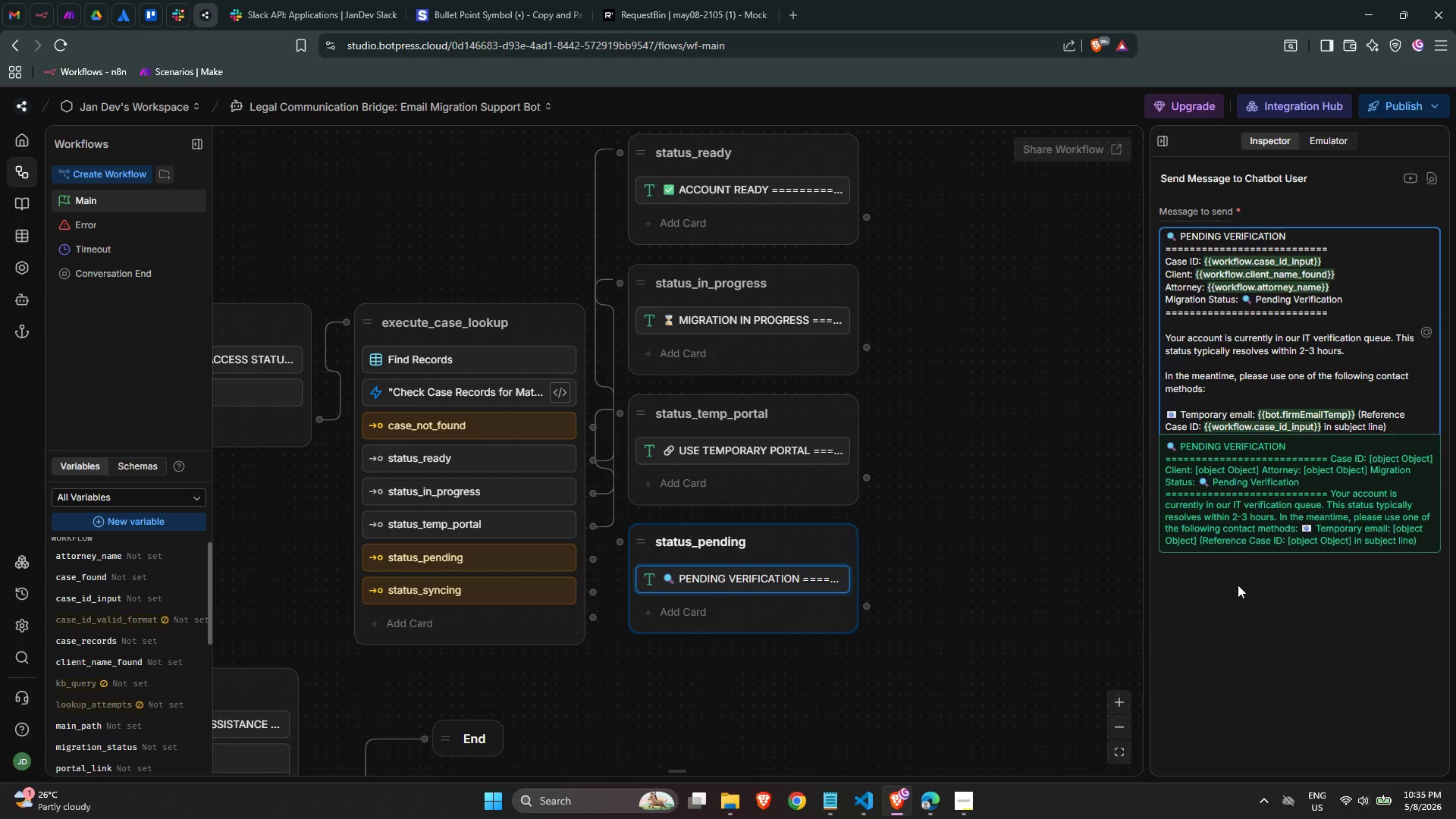 
key(Enter)
 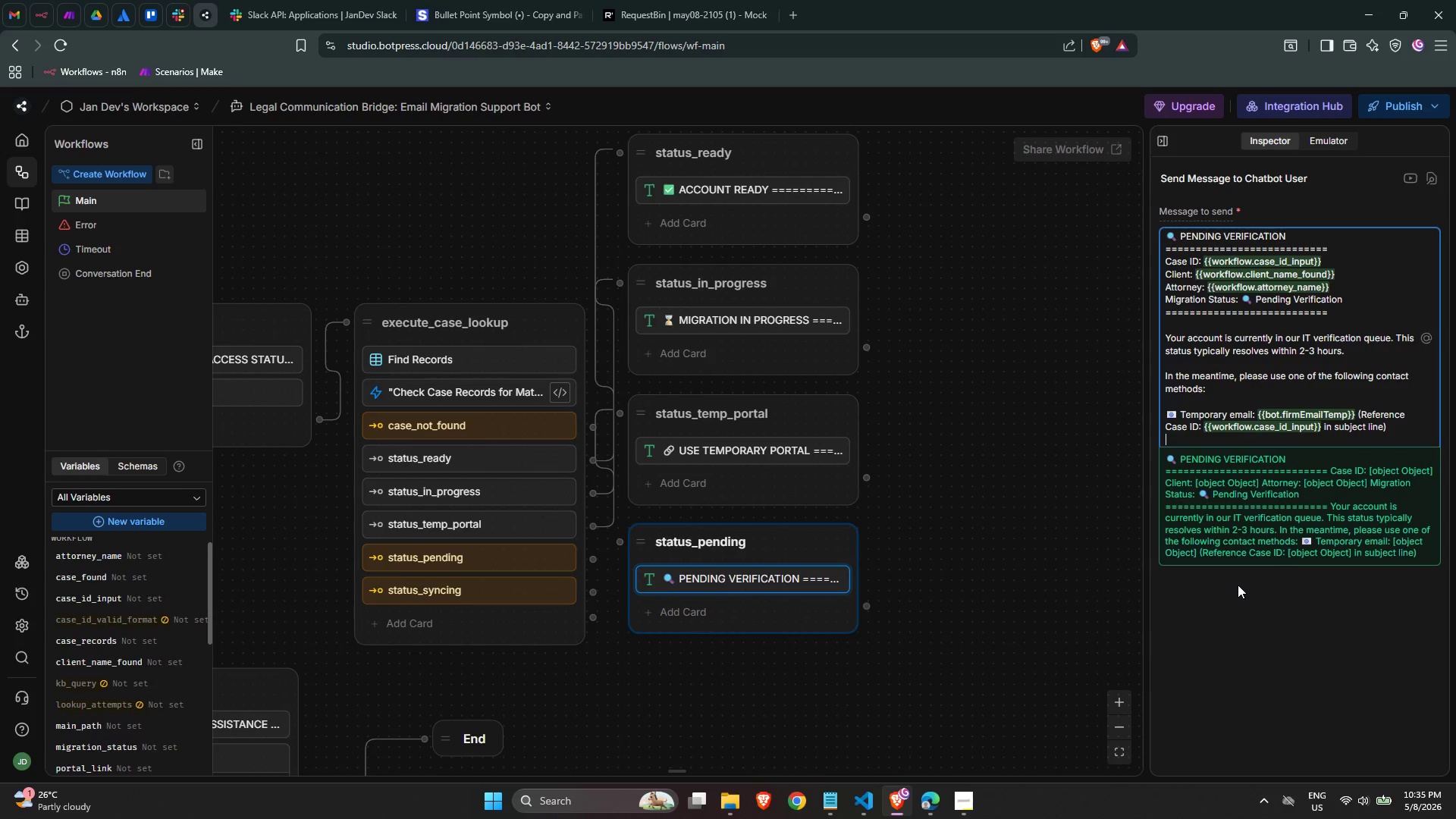 
key(Enter)
 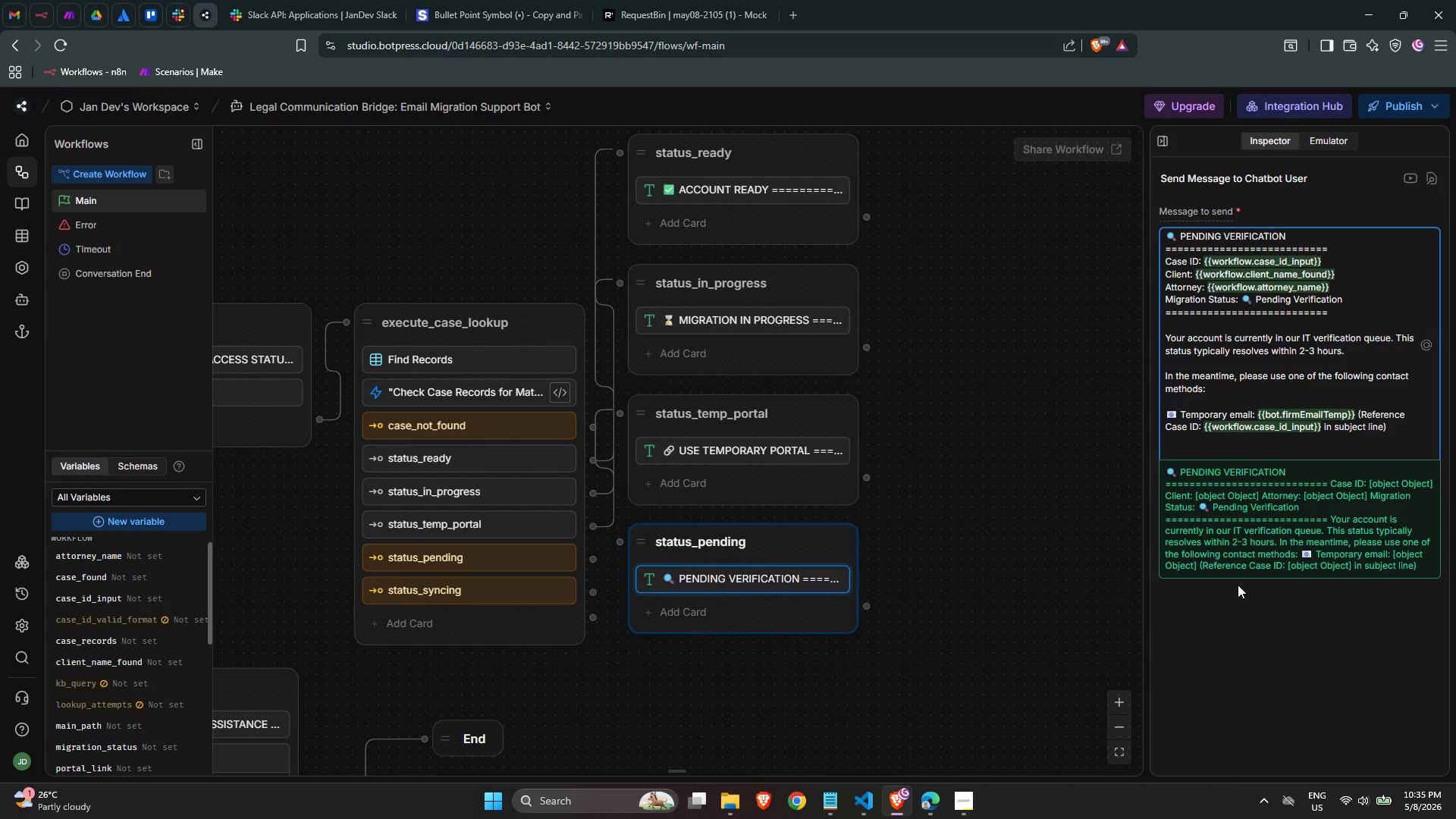 
key(Backspace)
 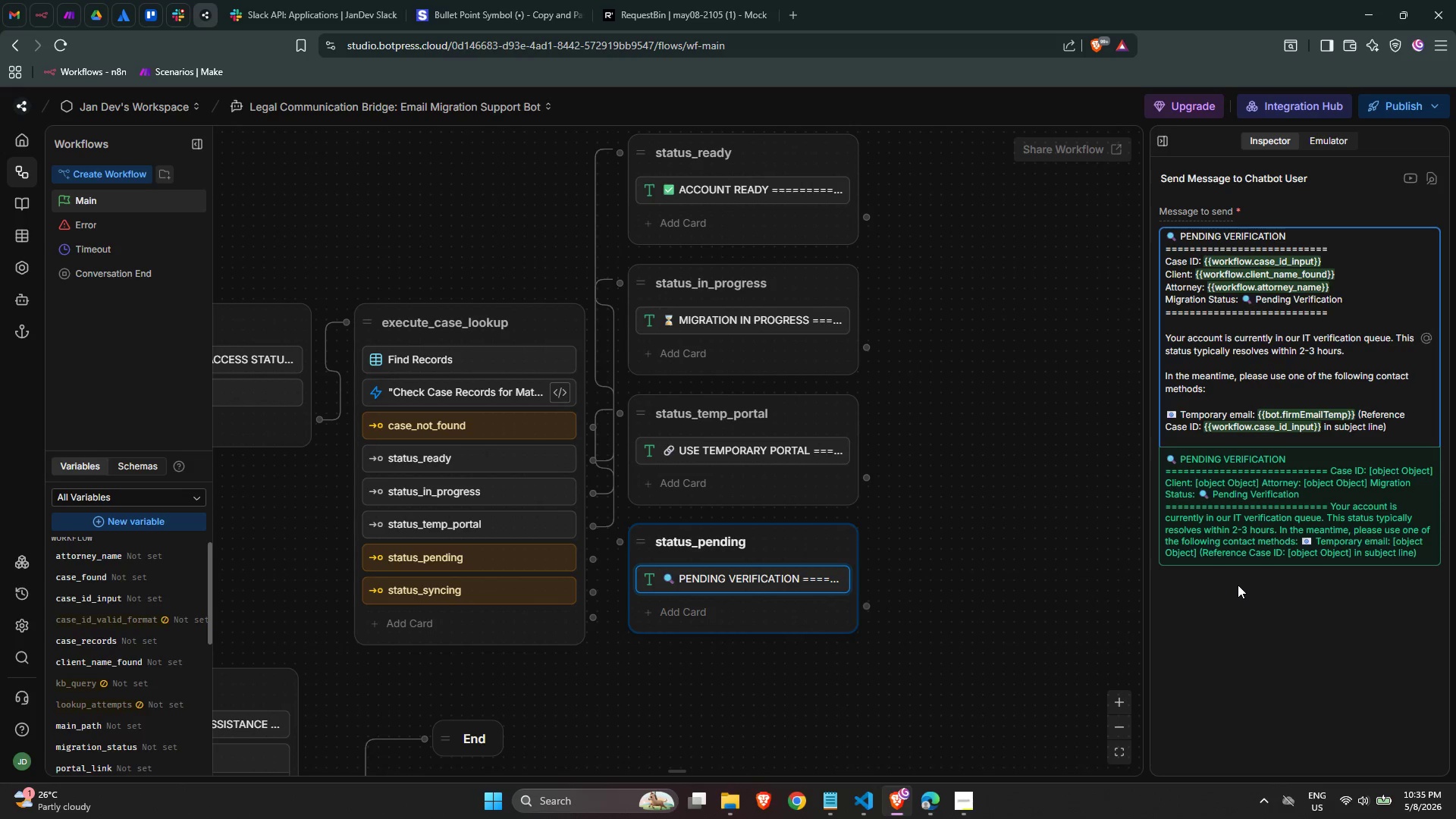 
key(Enter)
 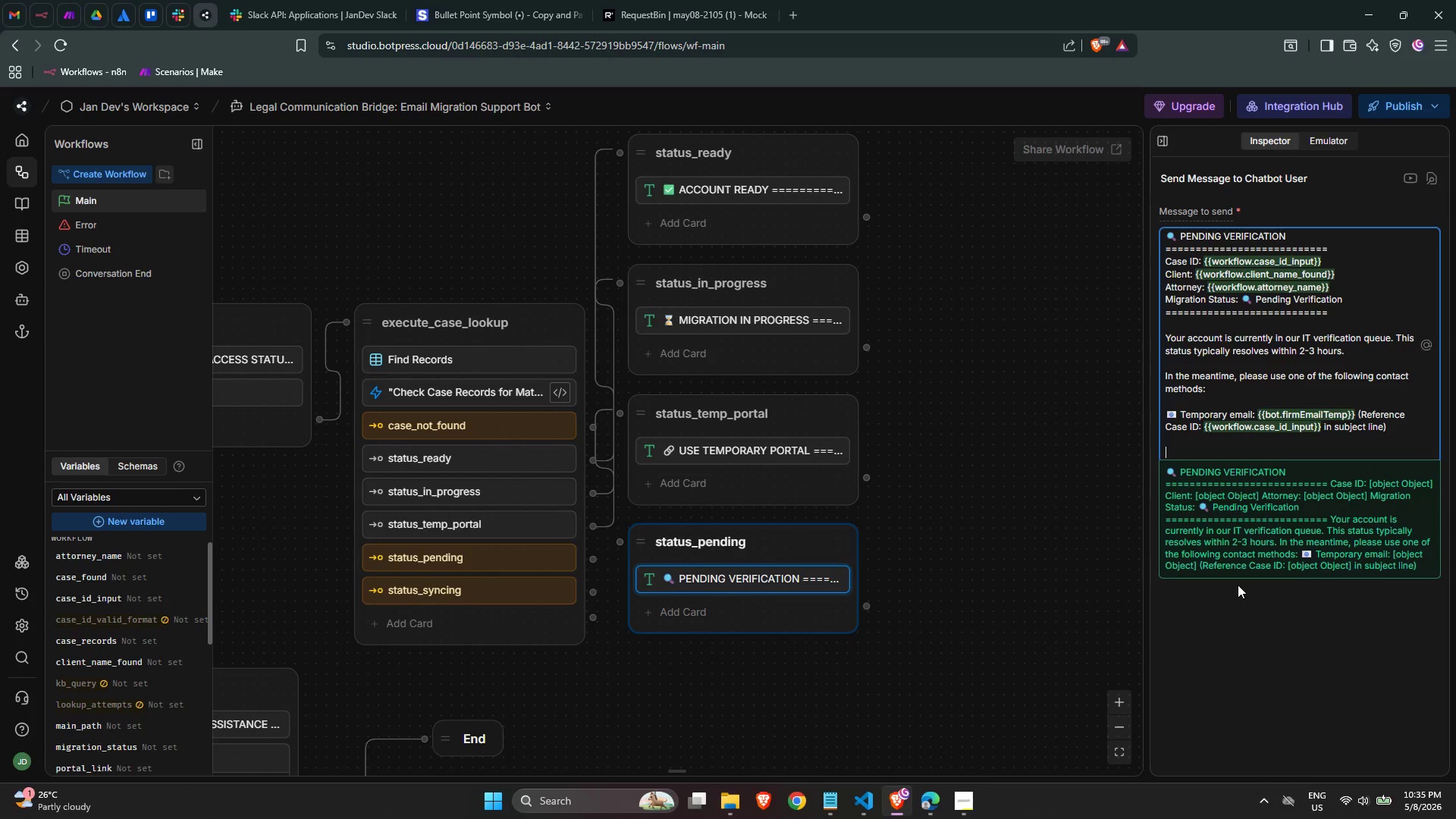 
key(Meta+MetaLeft)
 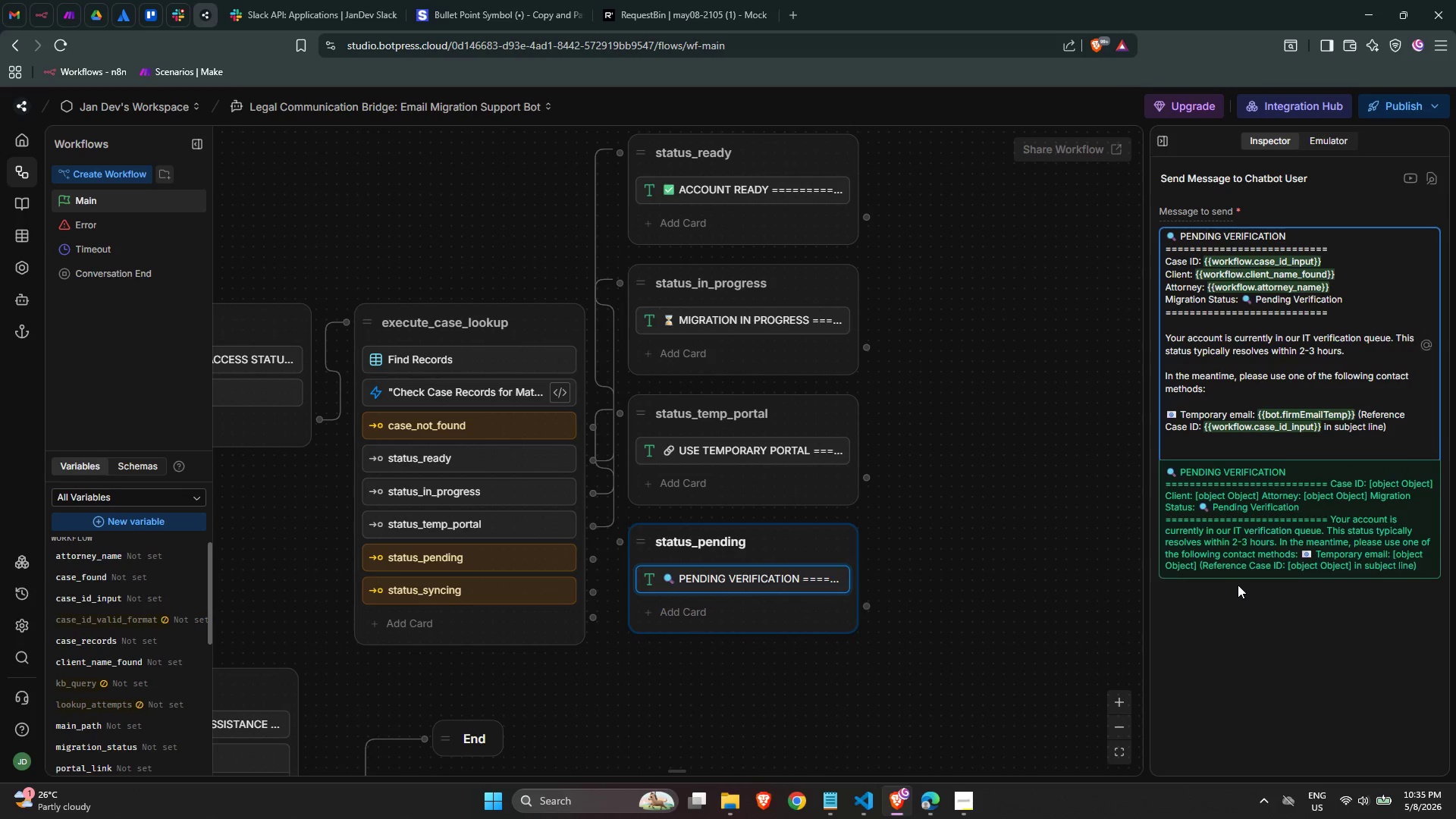 
key(Meta+Period)
 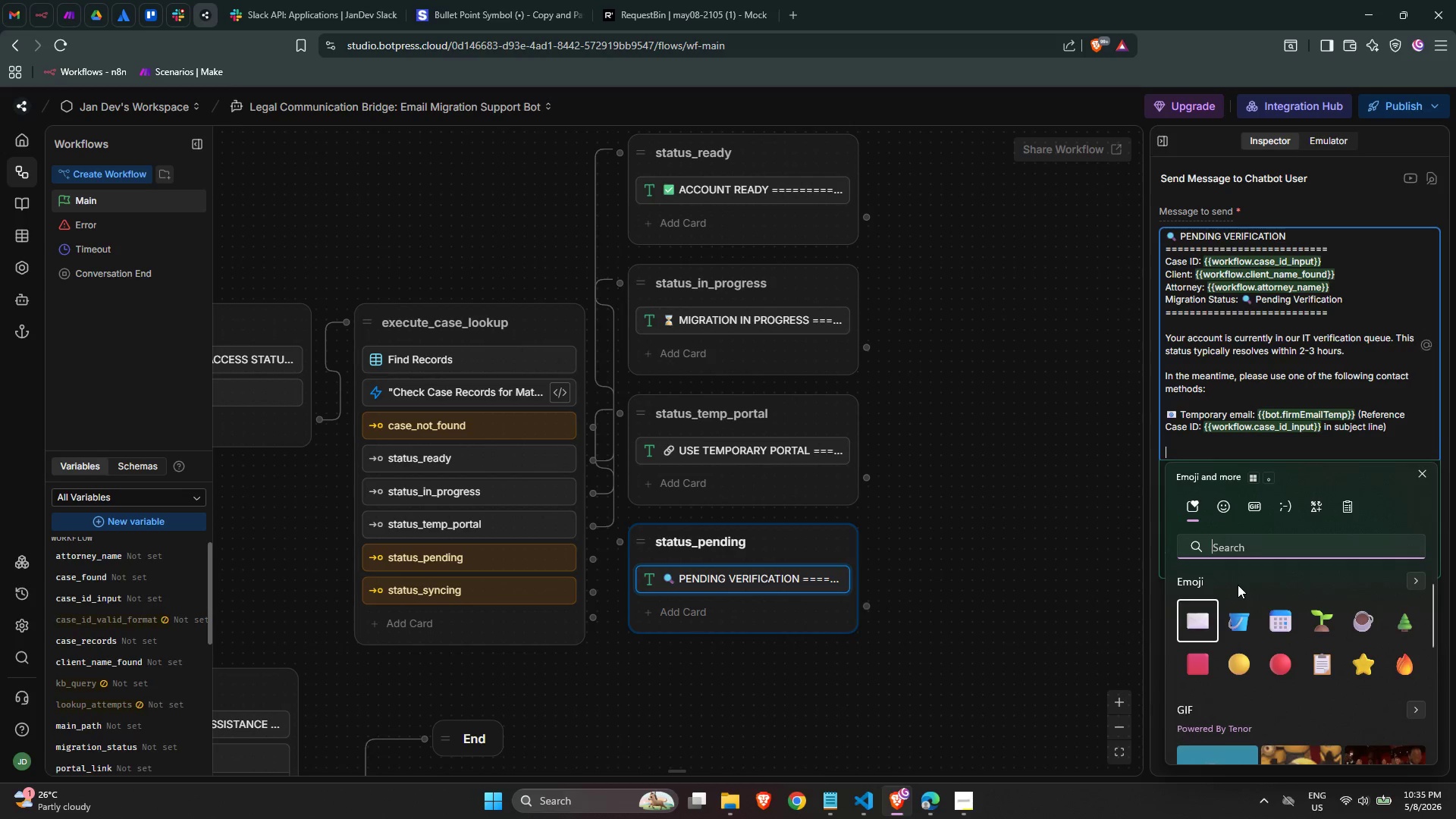 
type(lock)
 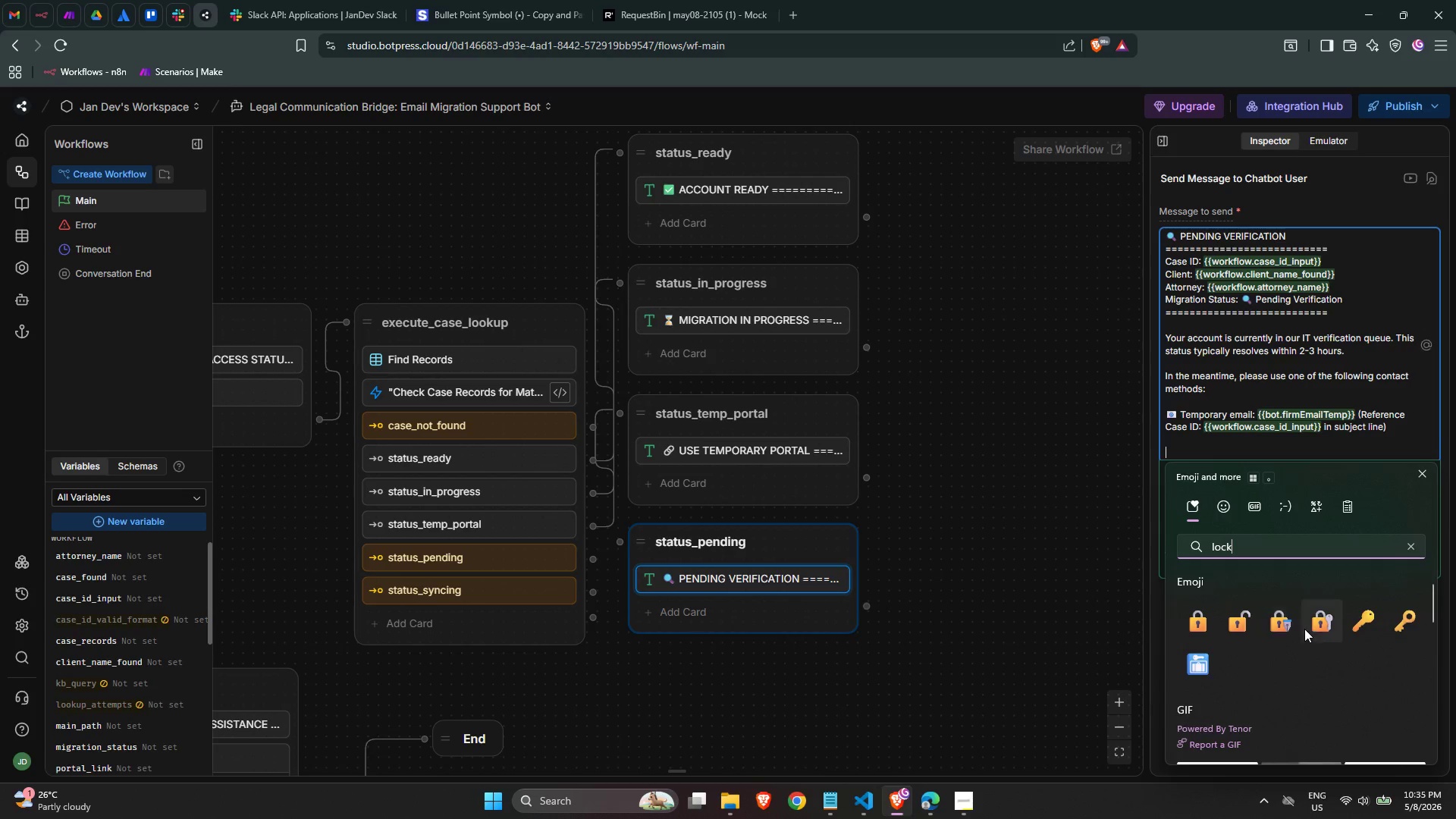 
left_click([1310, 627])
 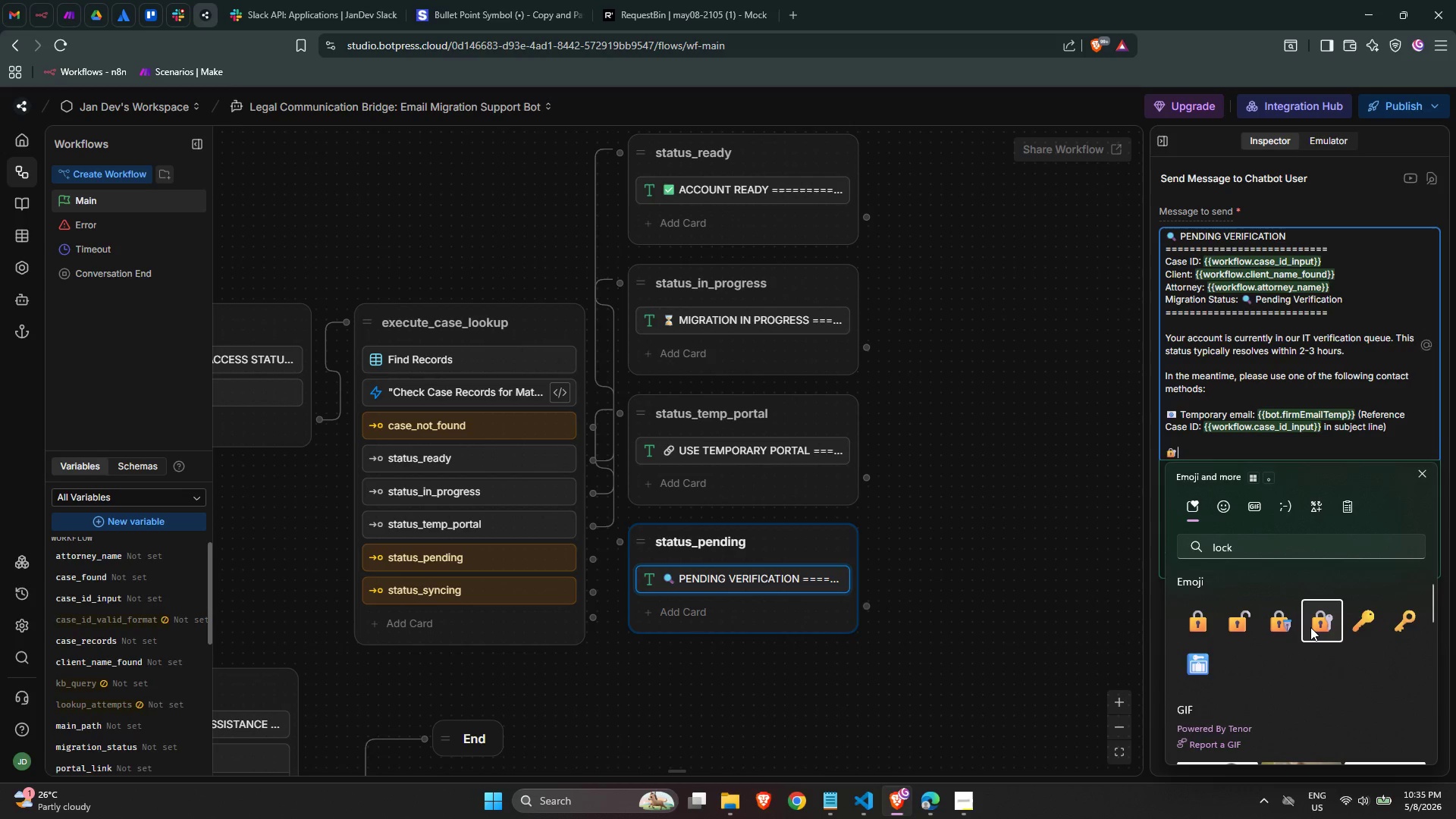 
type( Case portal: {{work)
 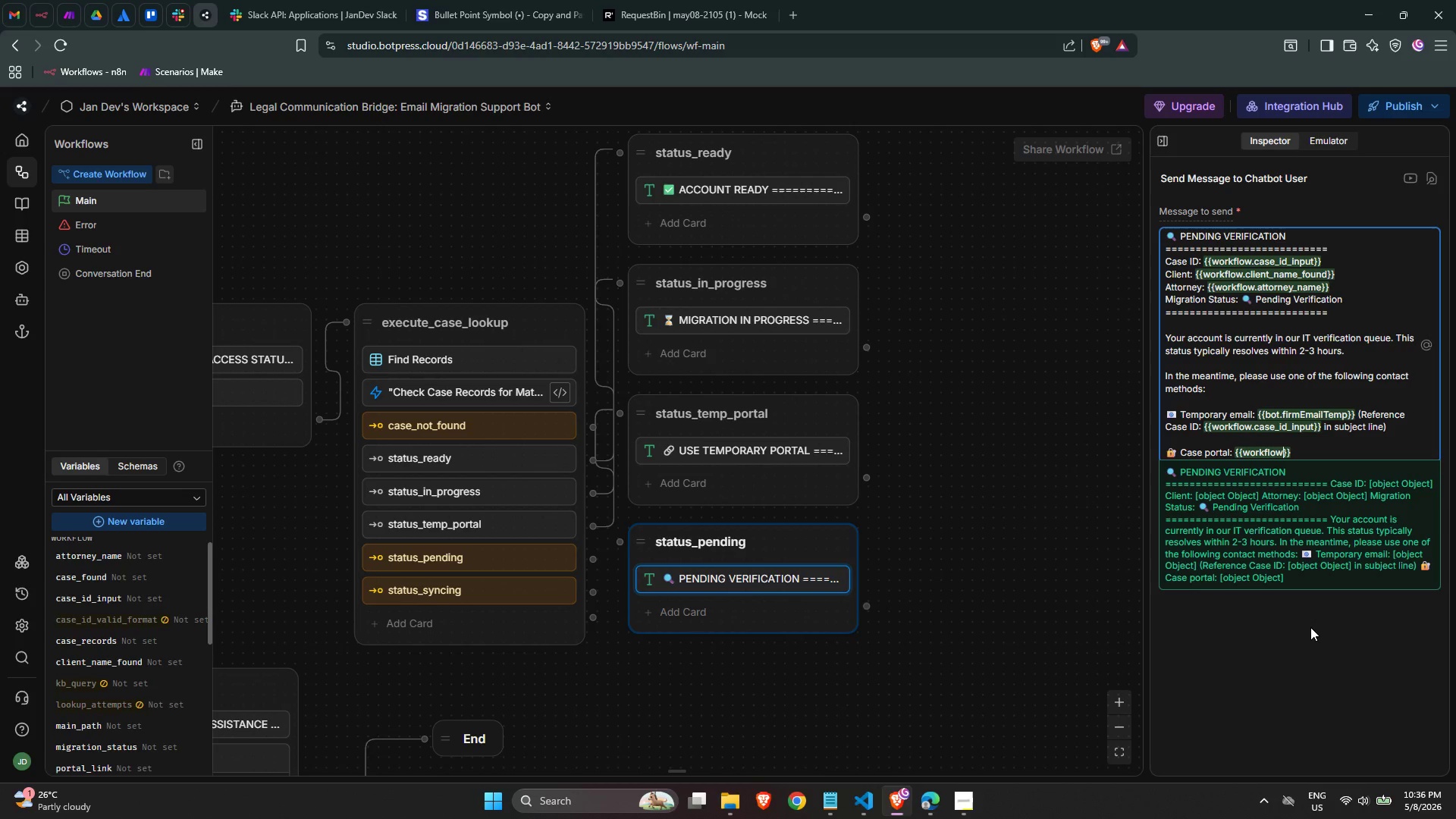 
 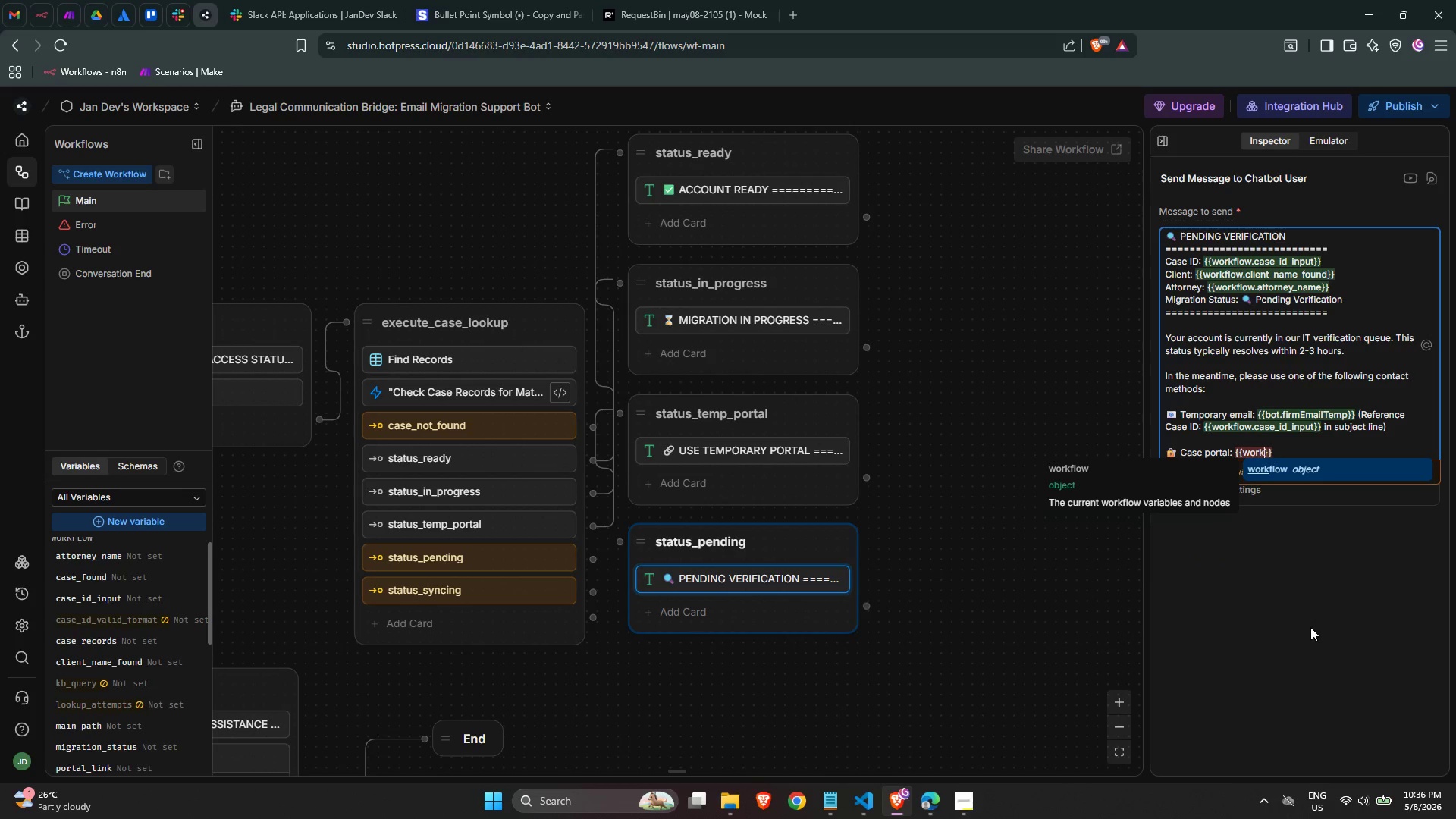 
key(Enter)
 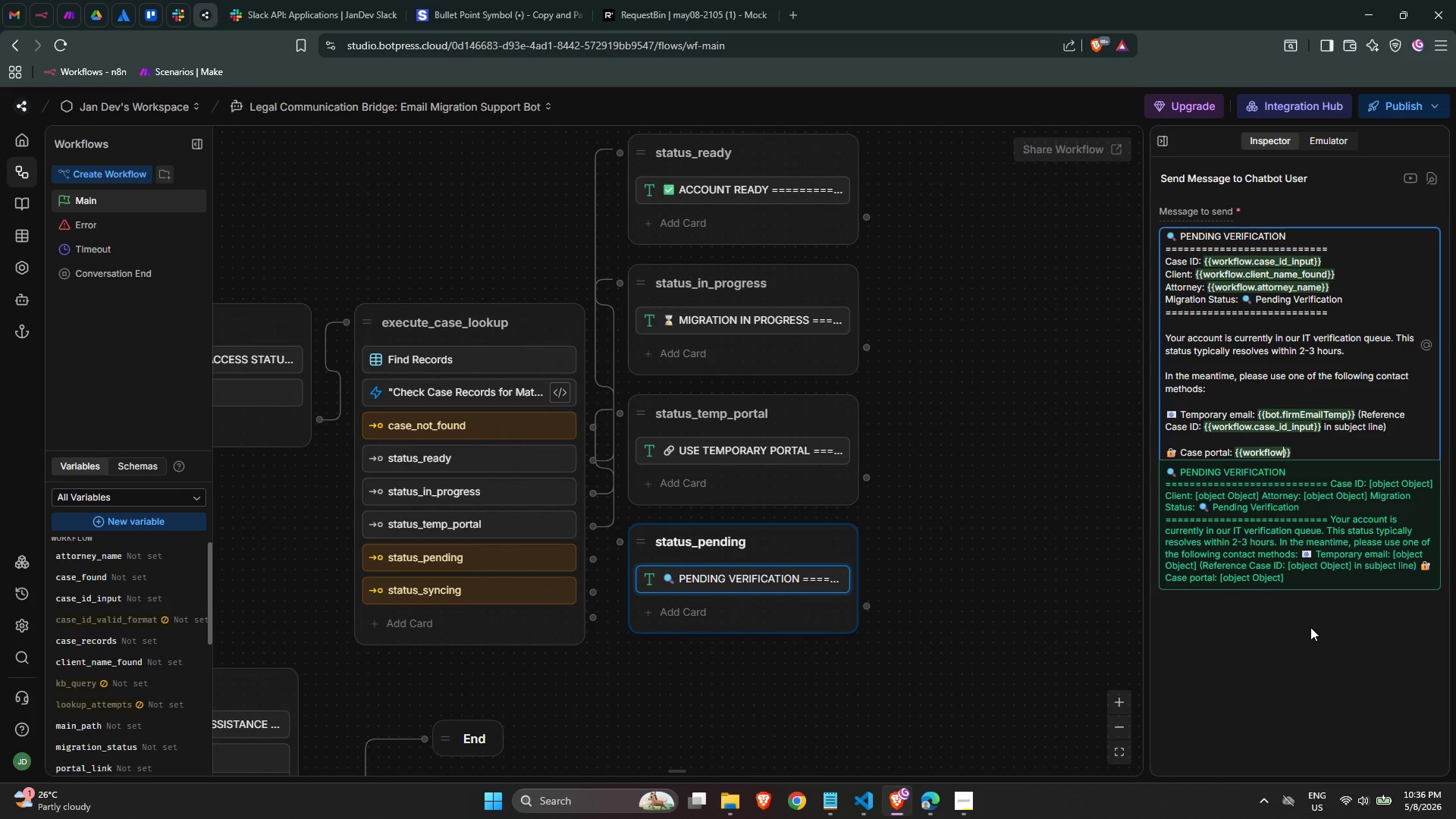 
type(.portal)
 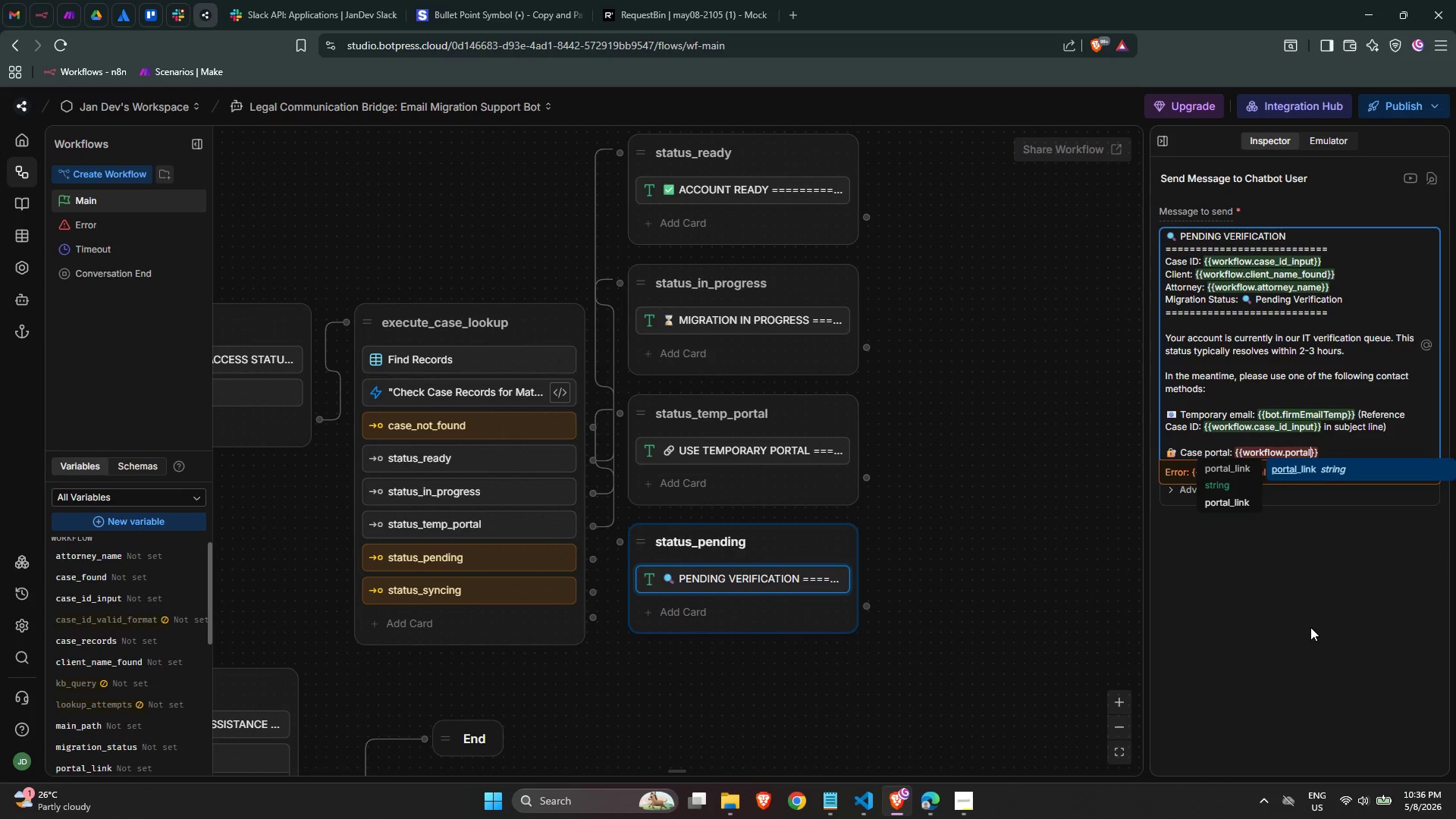 
key(Enter)
 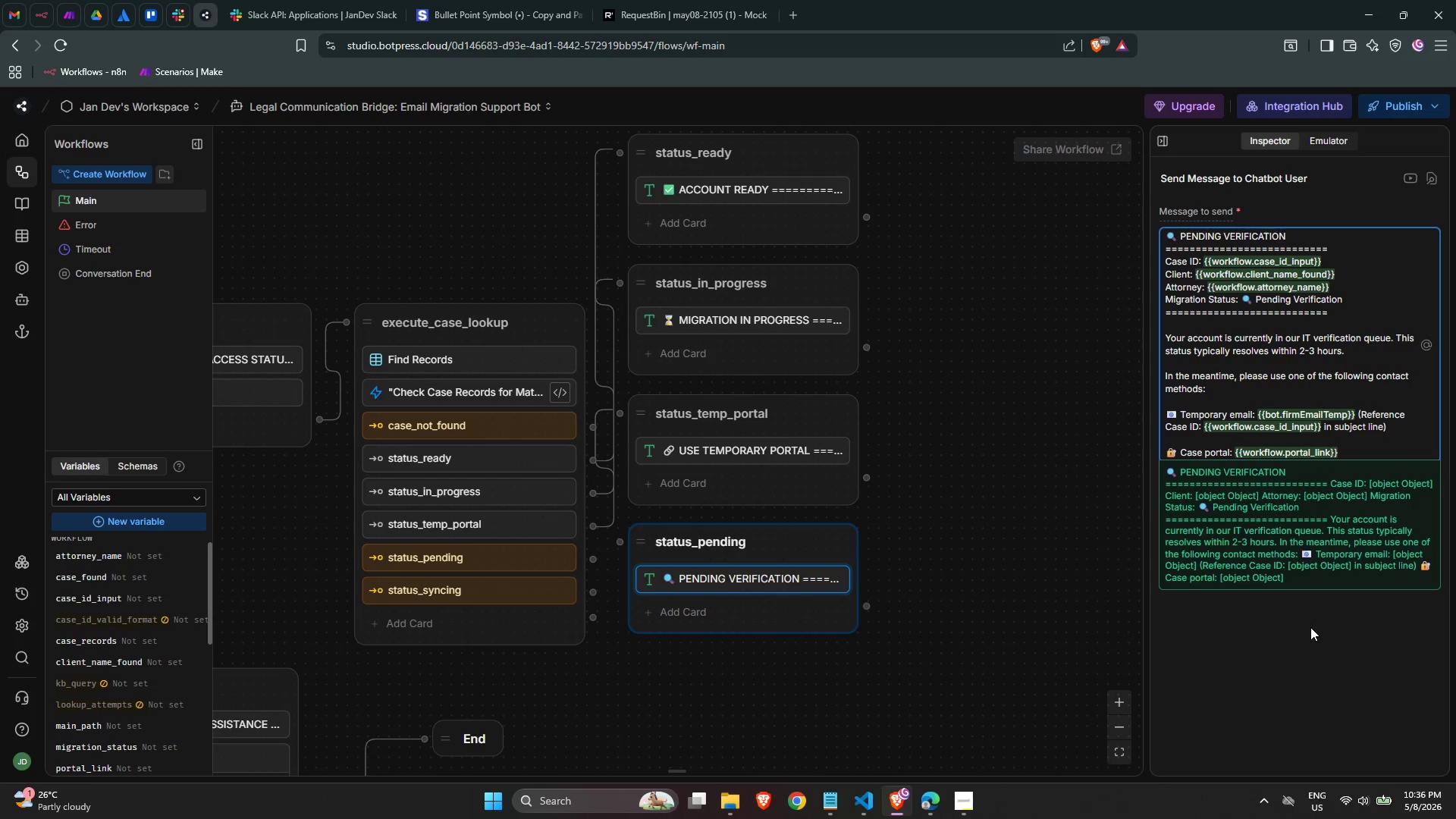 
key(ArrowRight)
 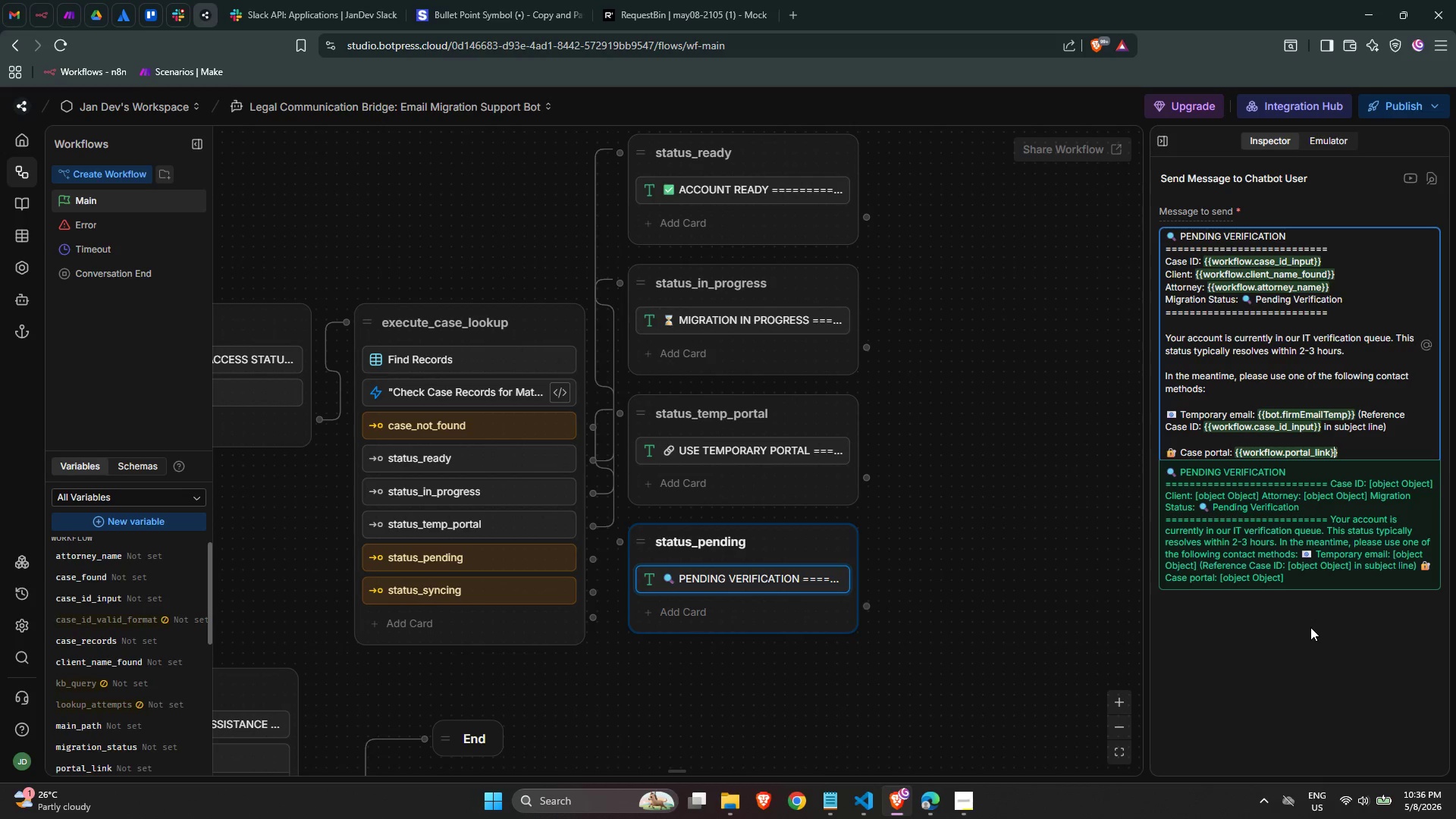 
key(ArrowRight)
 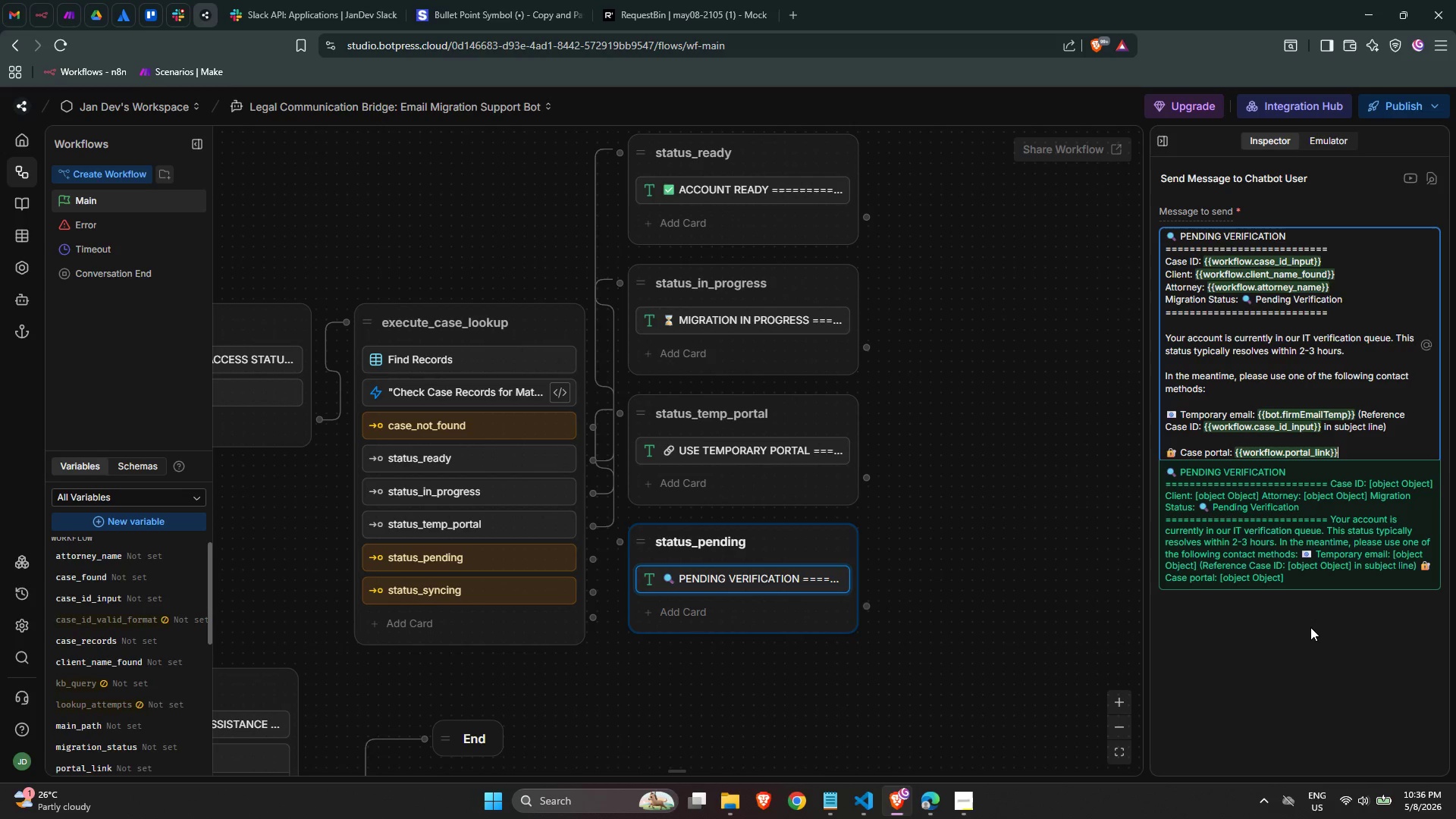 
key(ArrowRight)
 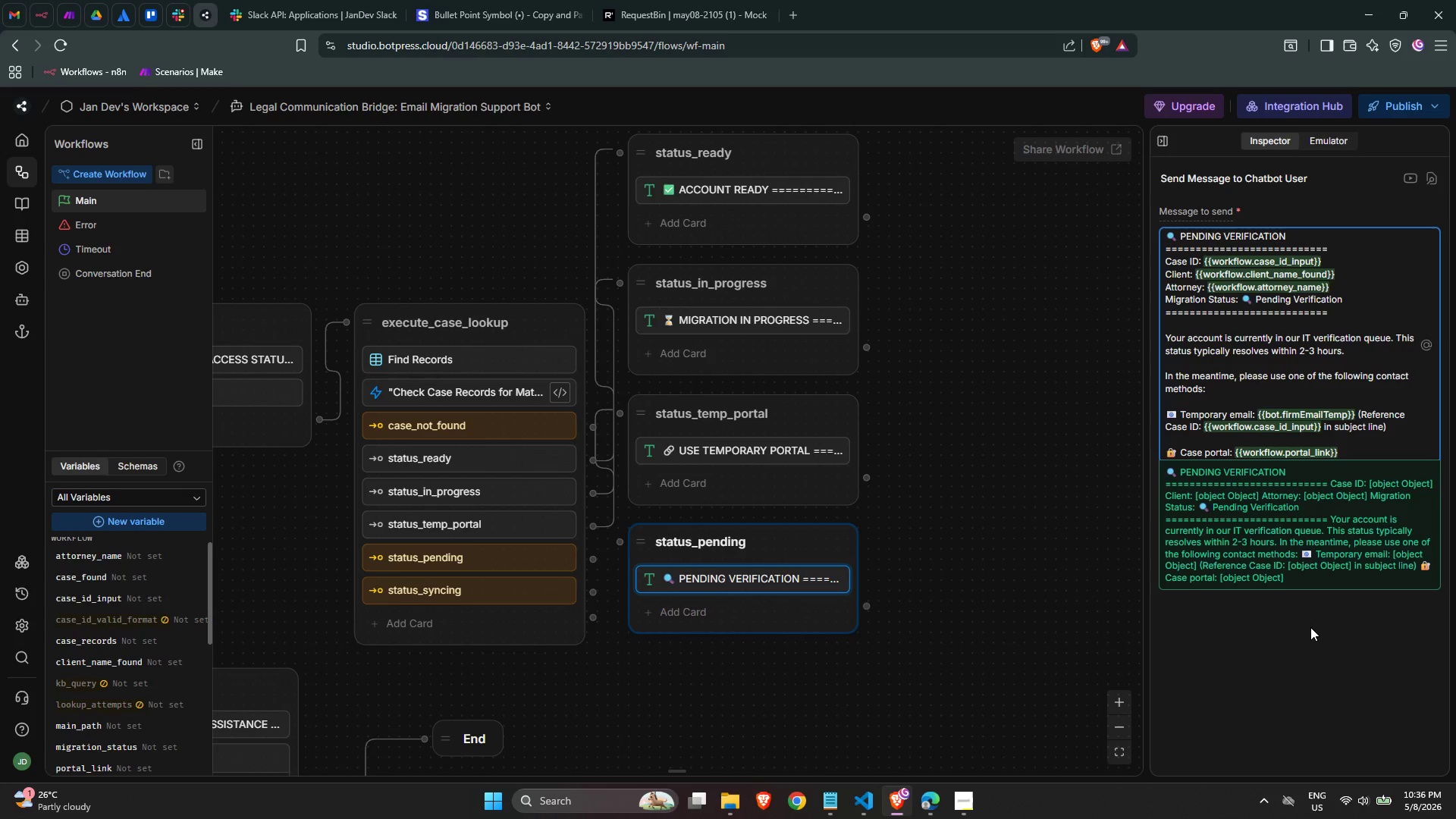 
key(Enter)
 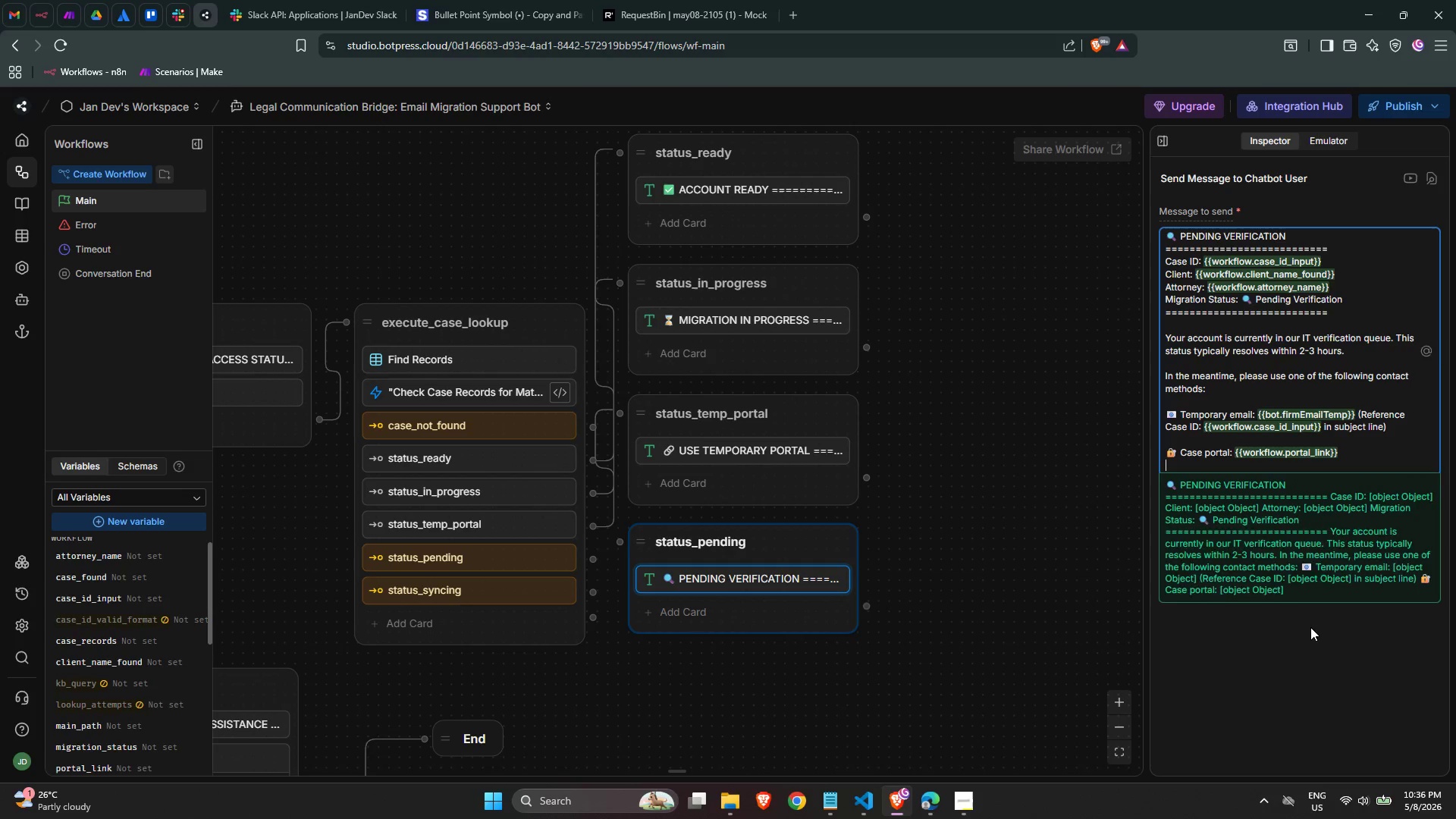 
key(Enter)
 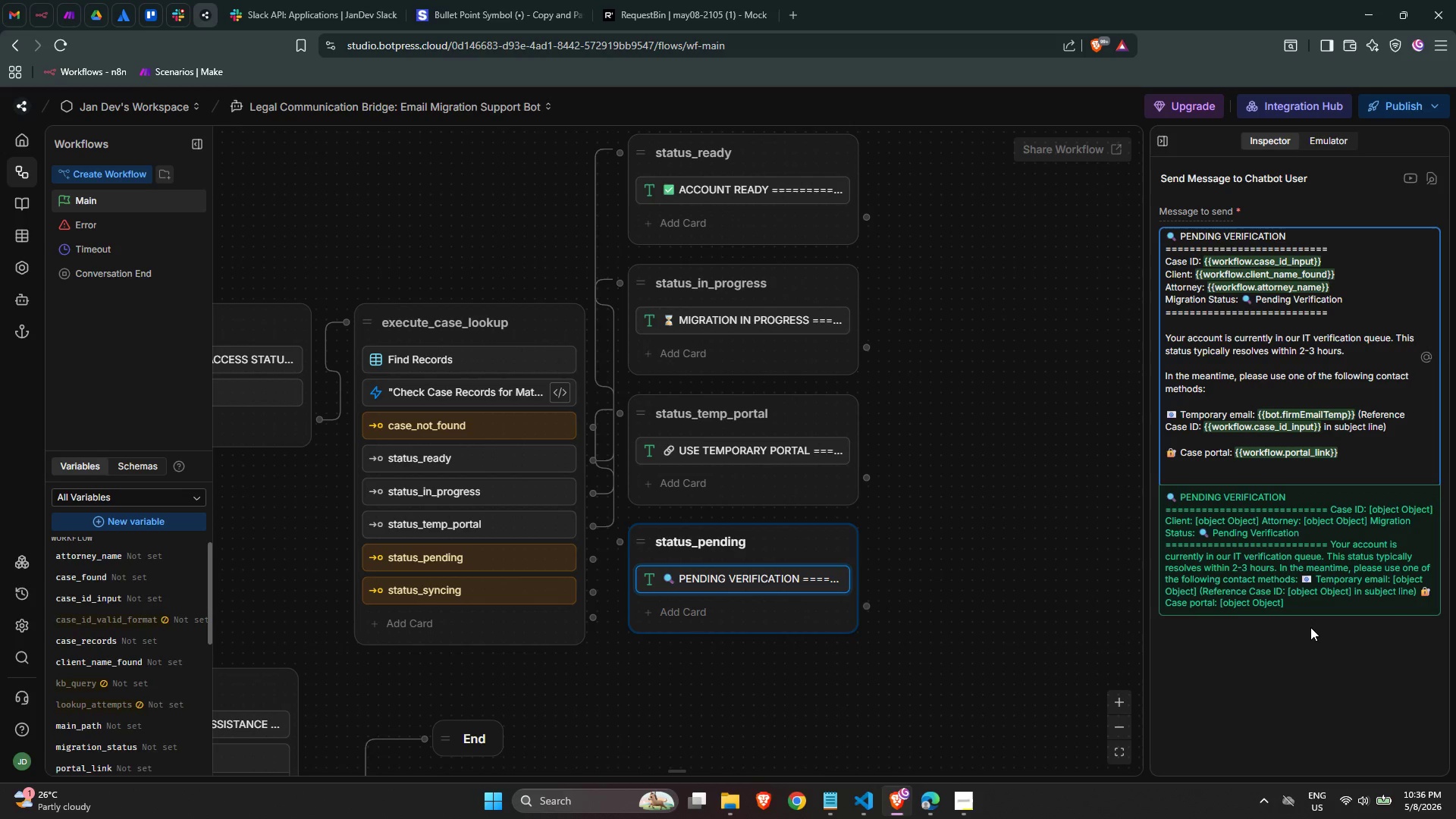 
key(Meta+Period)
 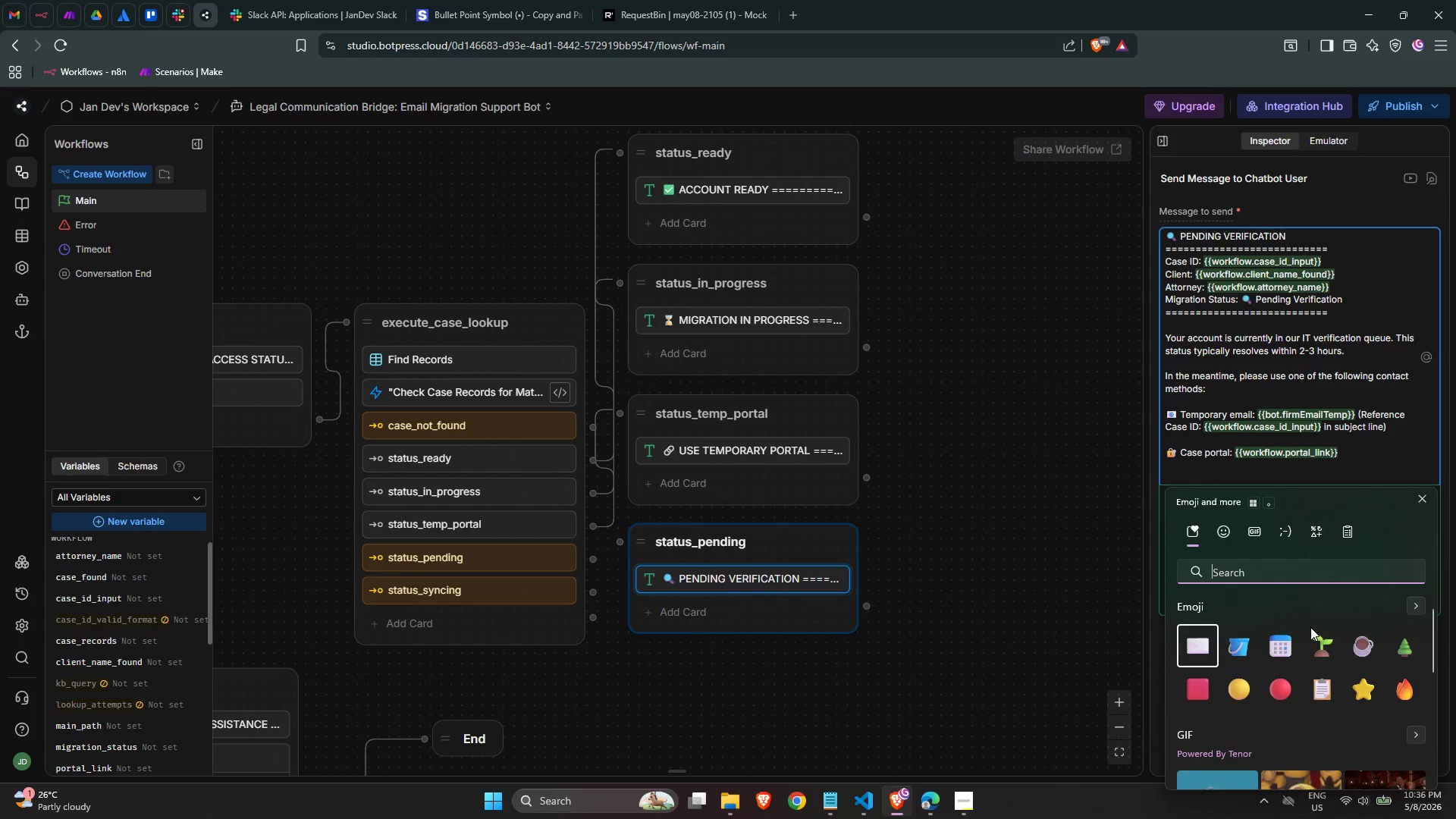 
type(phone)
 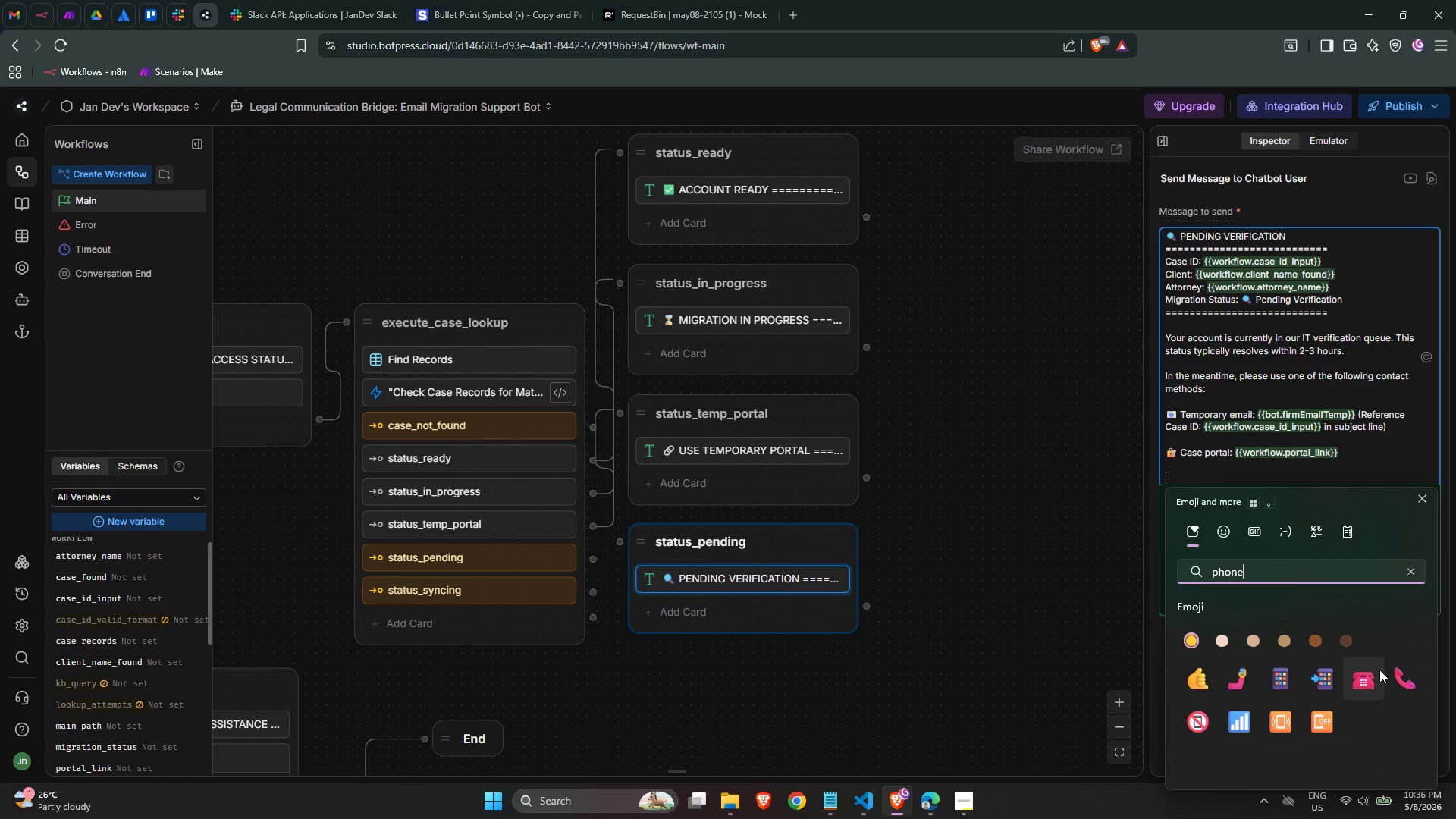 
left_click([1398, 674])
 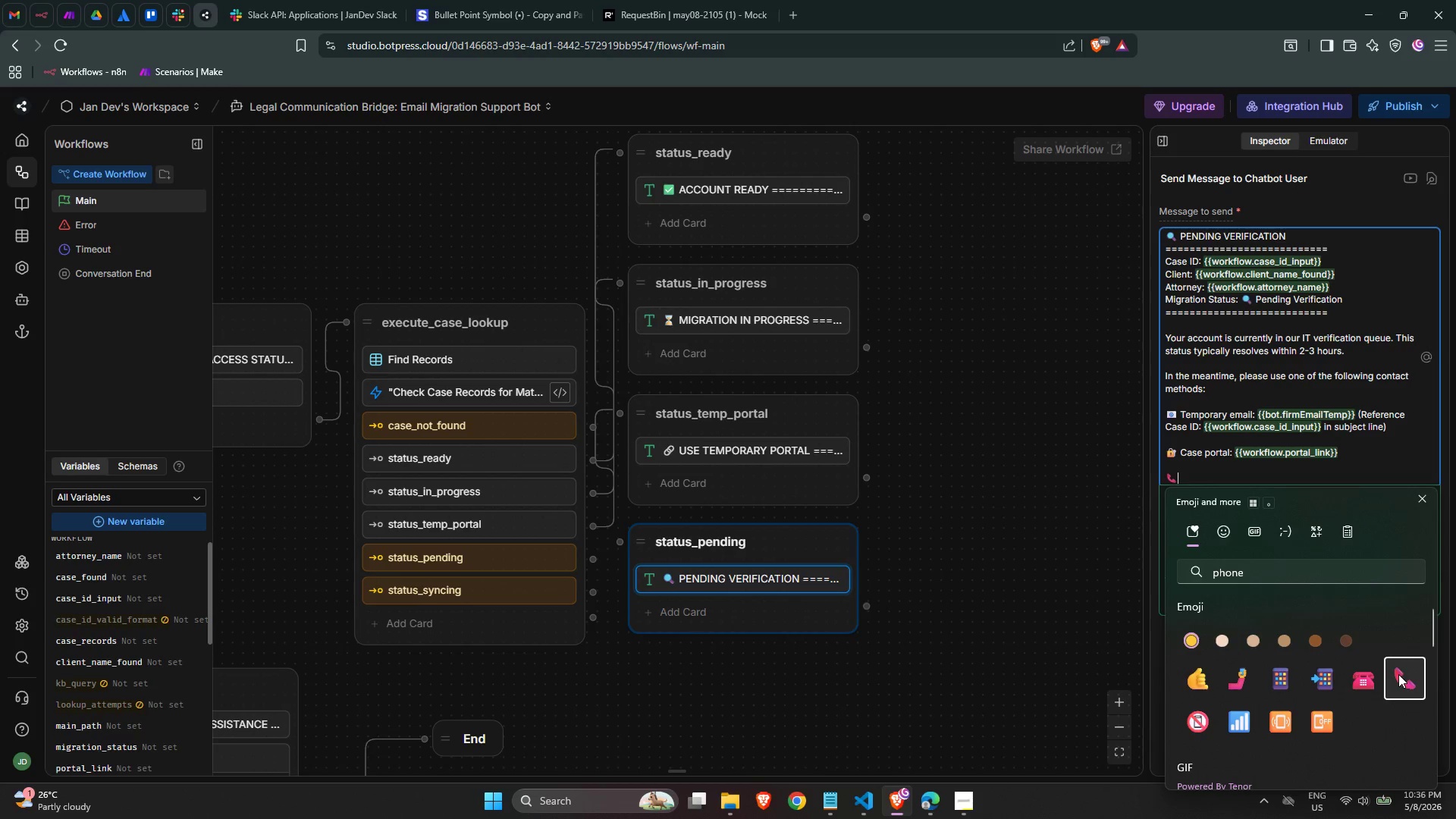 
type( Operations line (staffed during migration)
 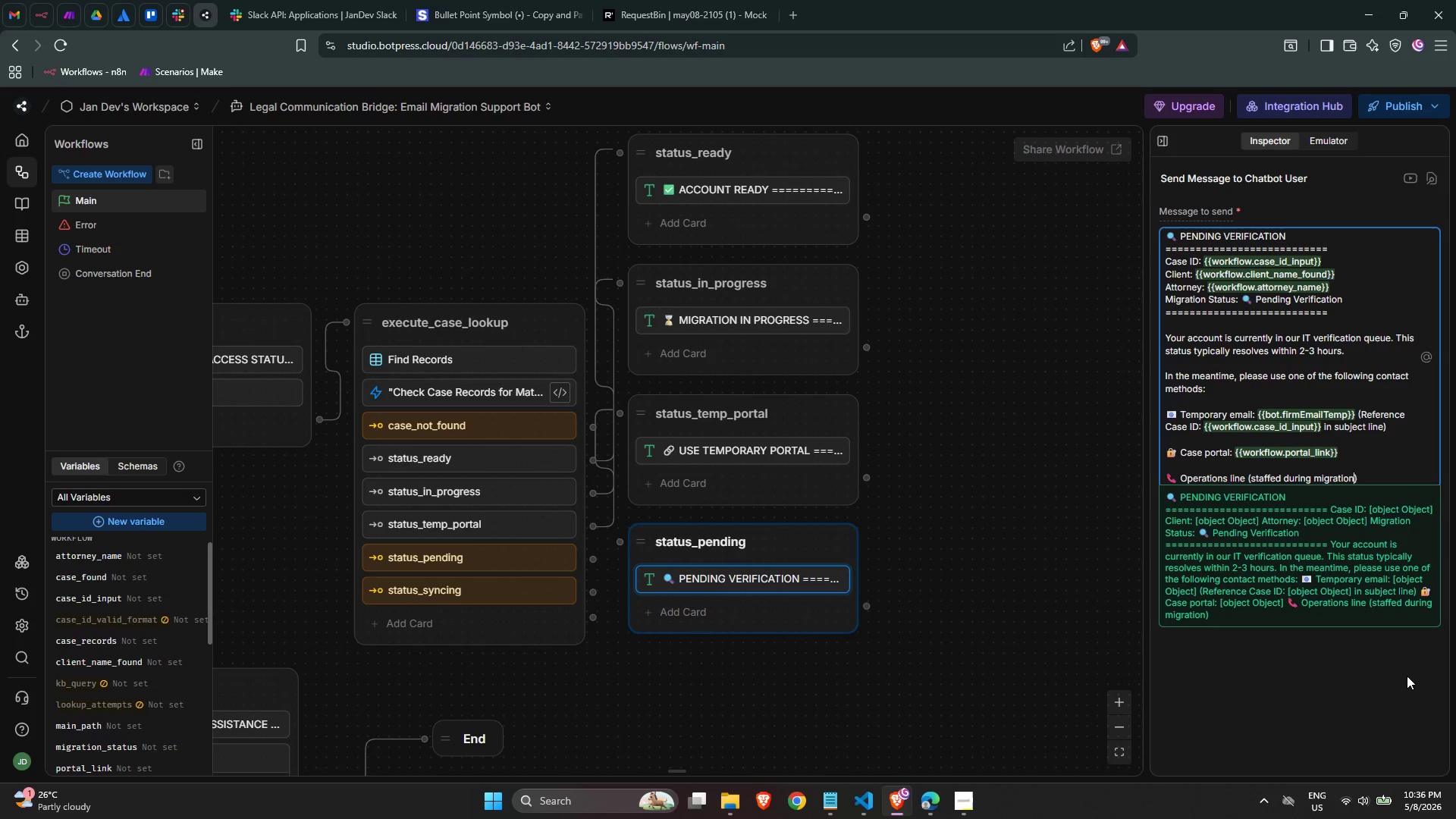 
key(ArrowRight)
 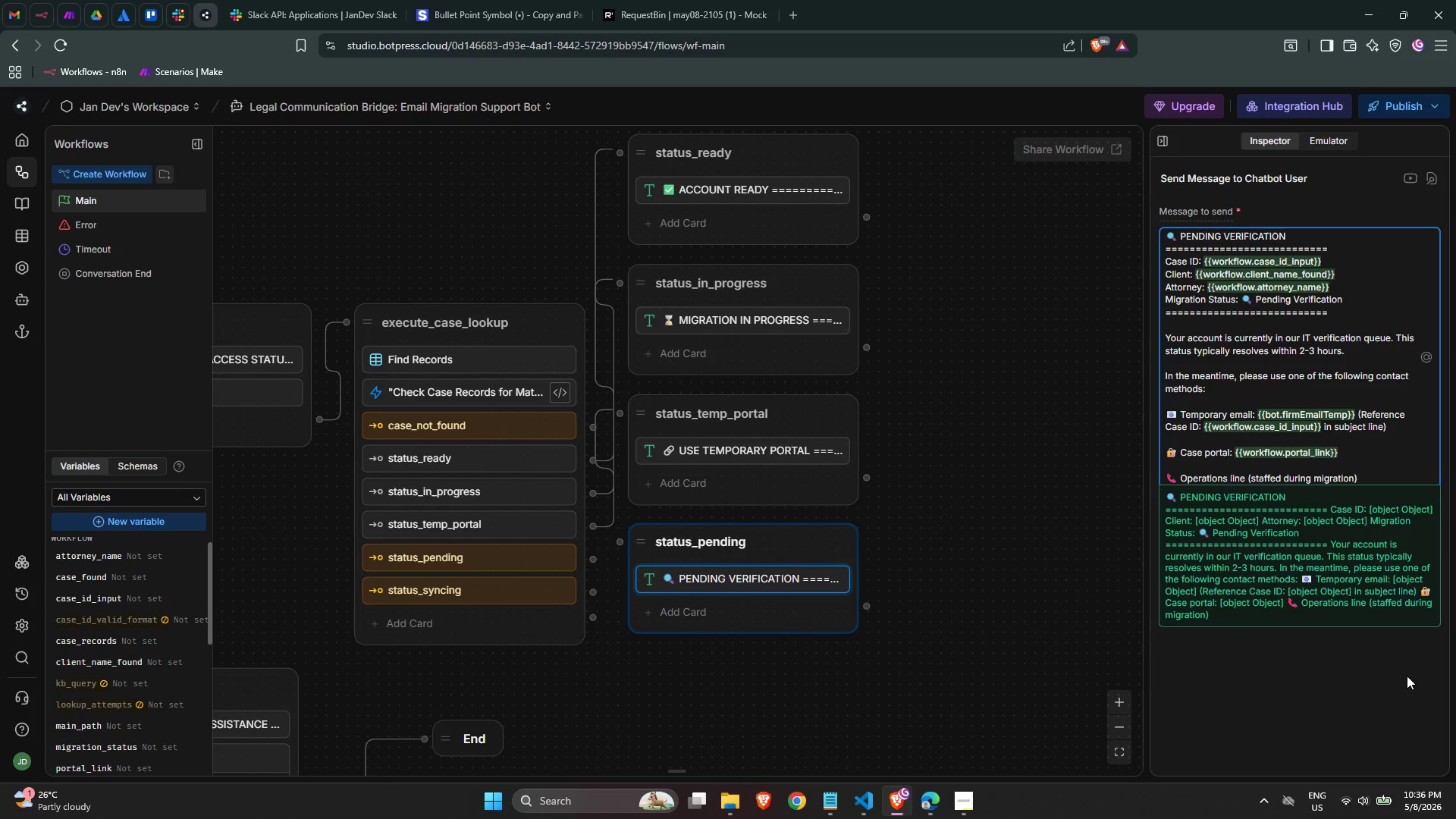 
type(: {{bo)
 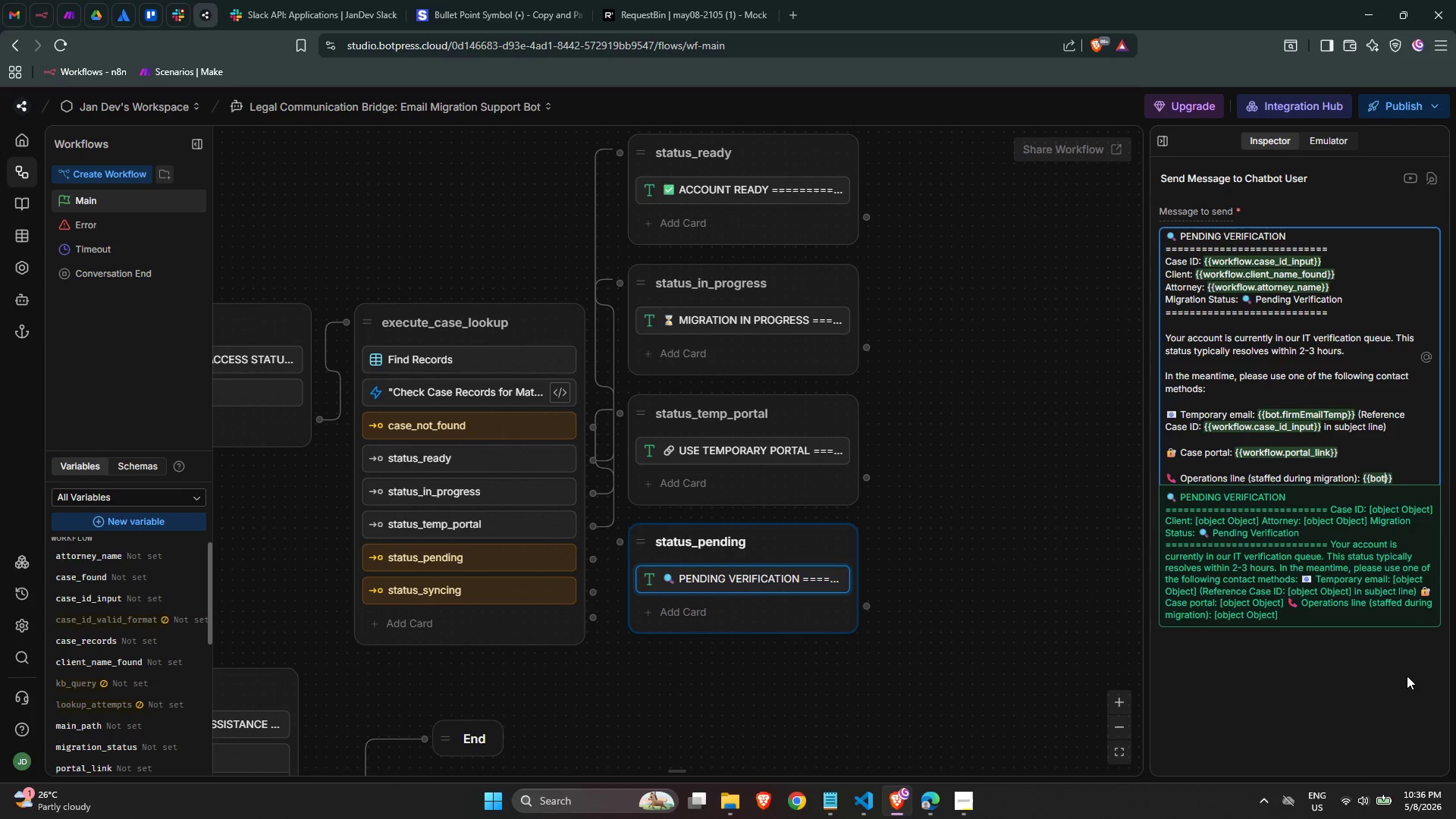 
 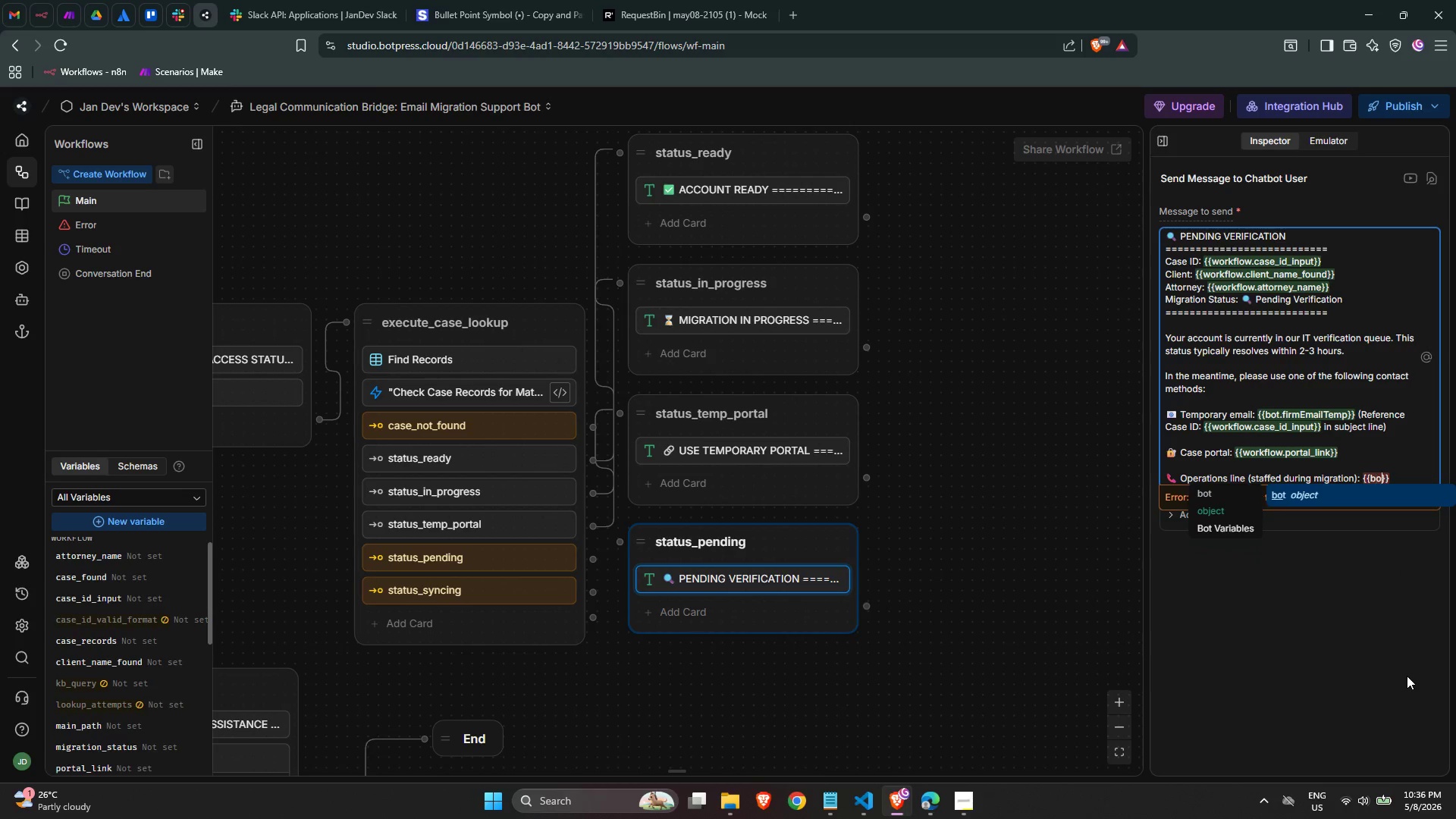 
key(Enter)
 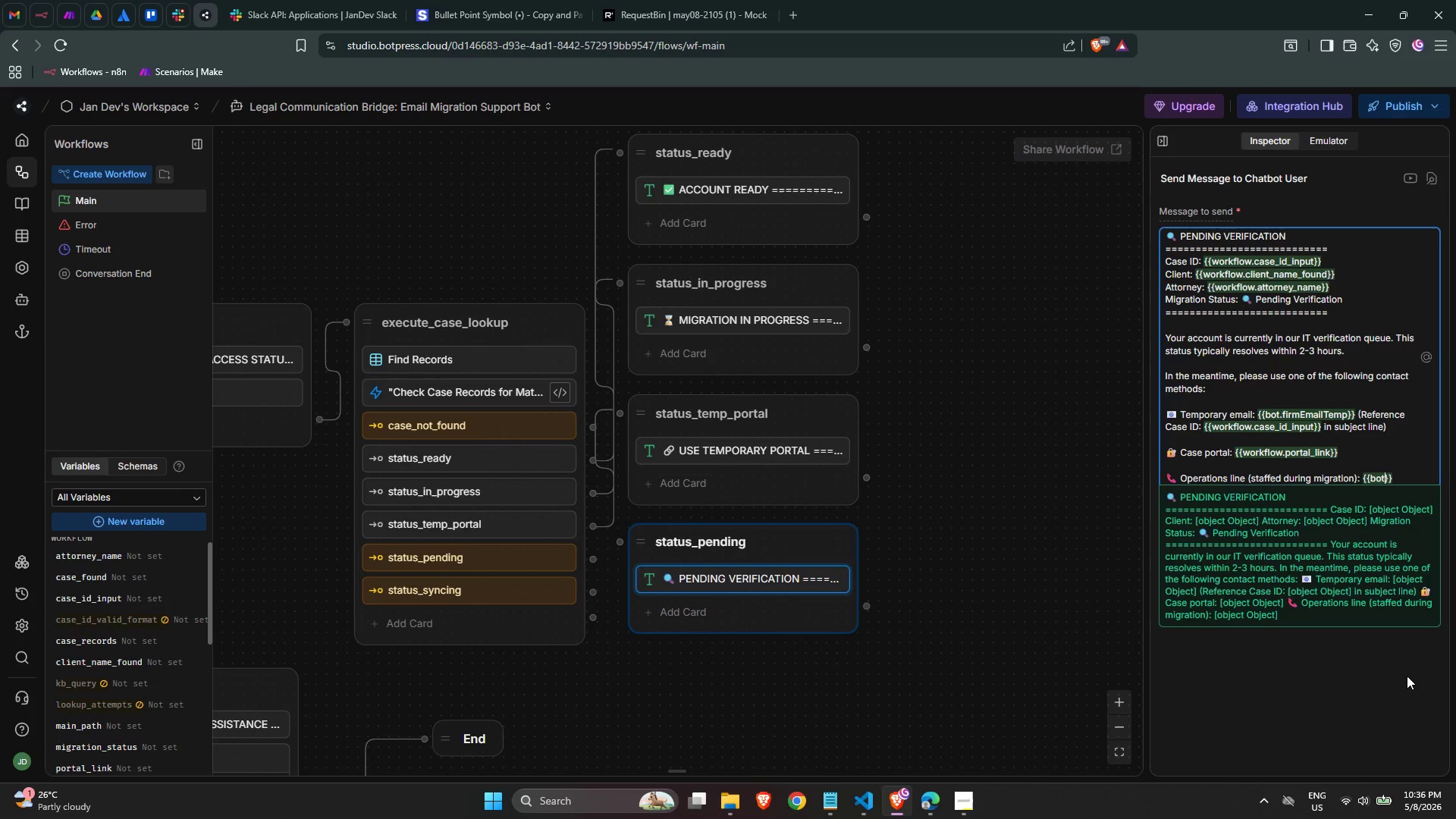 
type(.firm)
 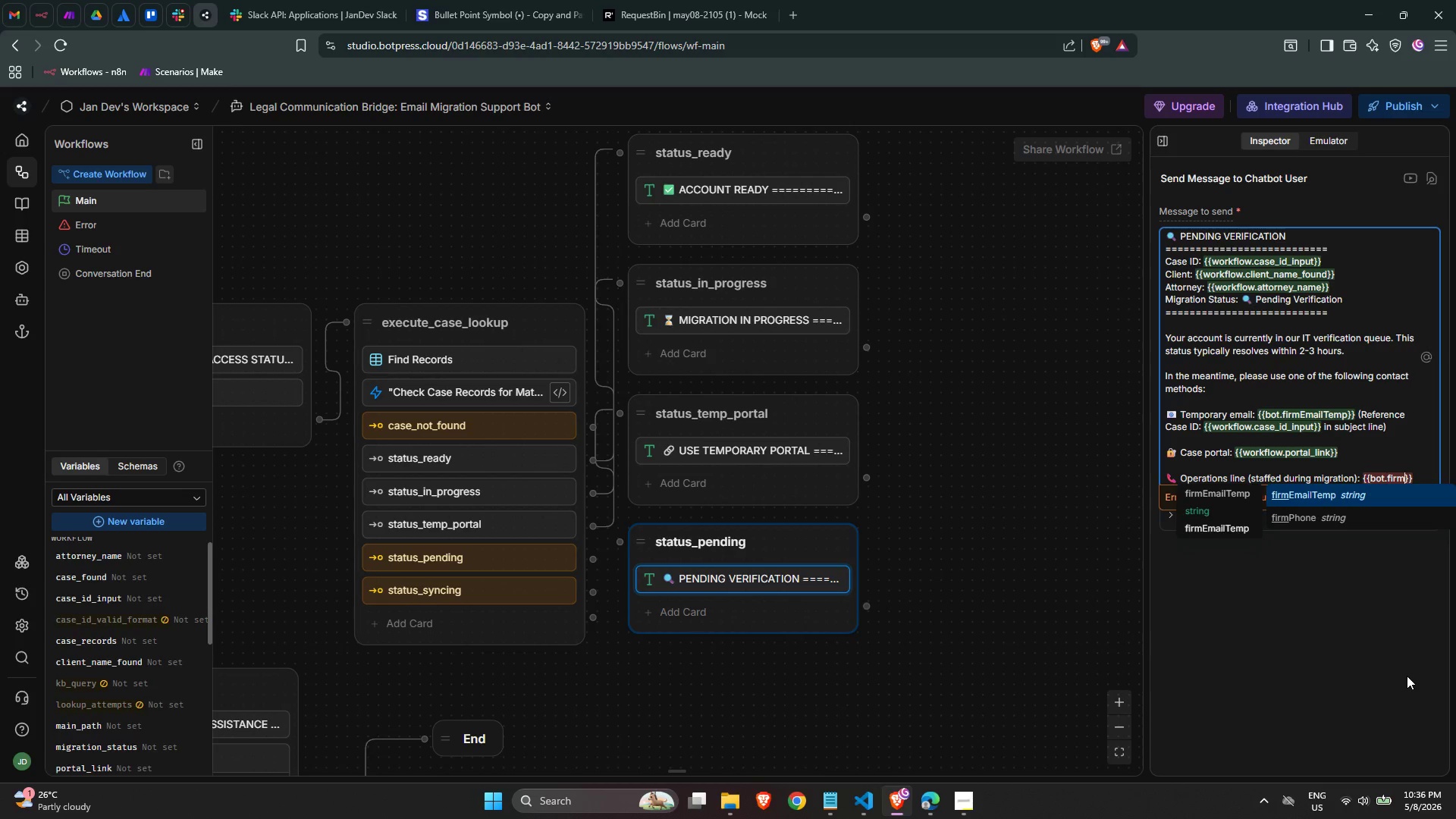 
key(ArrowDown)
 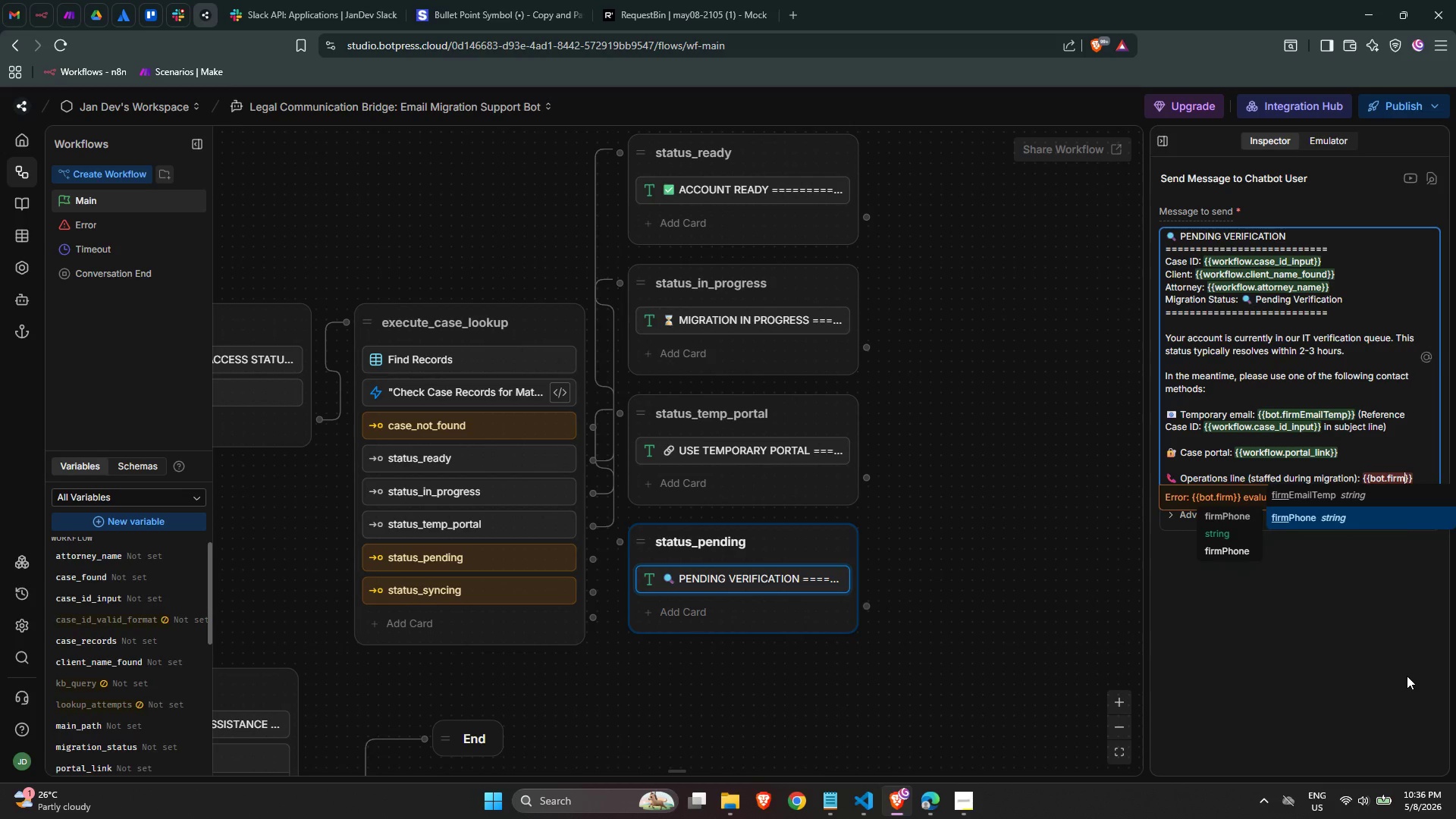 
key(Enter)
 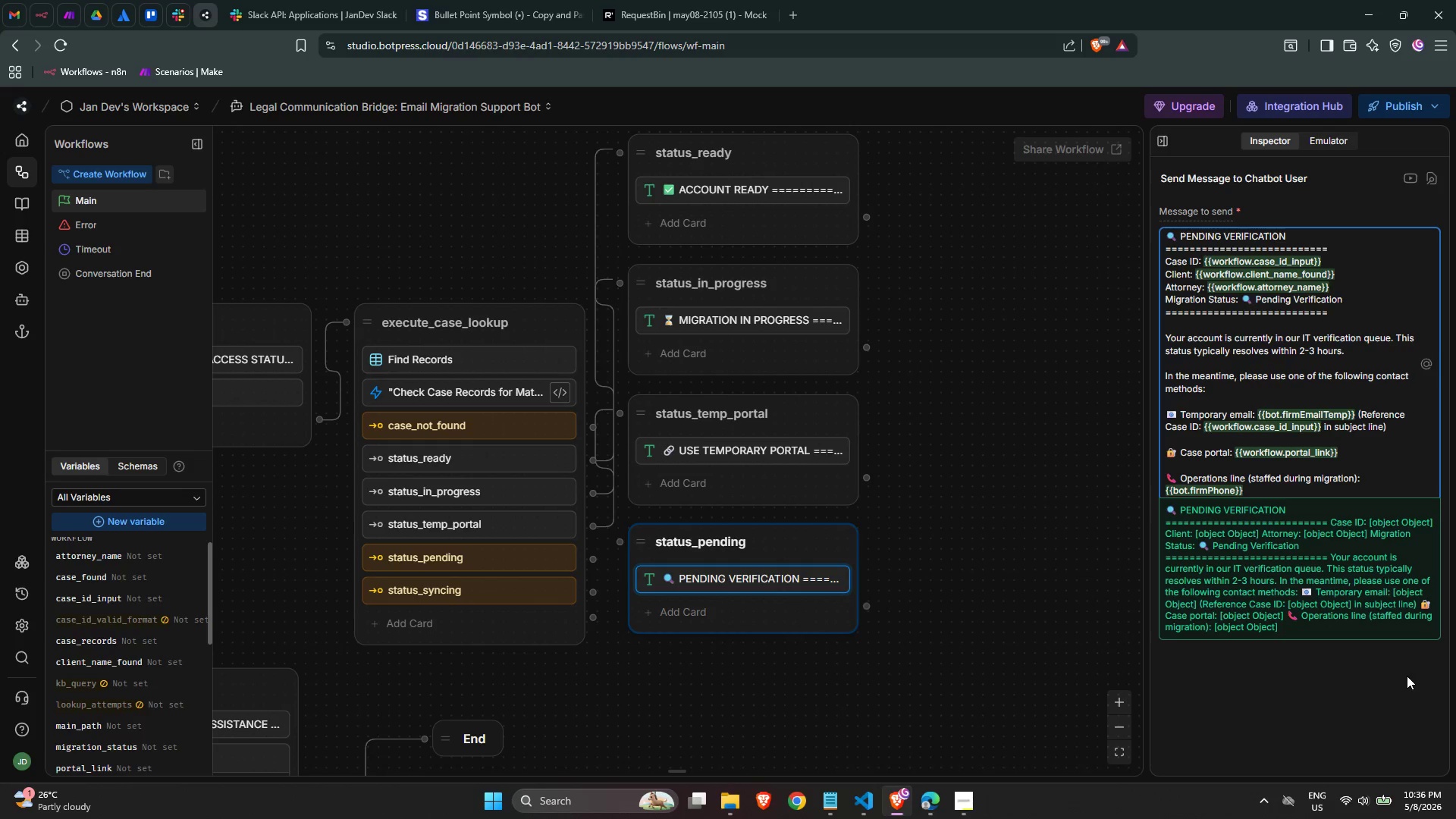 
key(ArrowRight)
 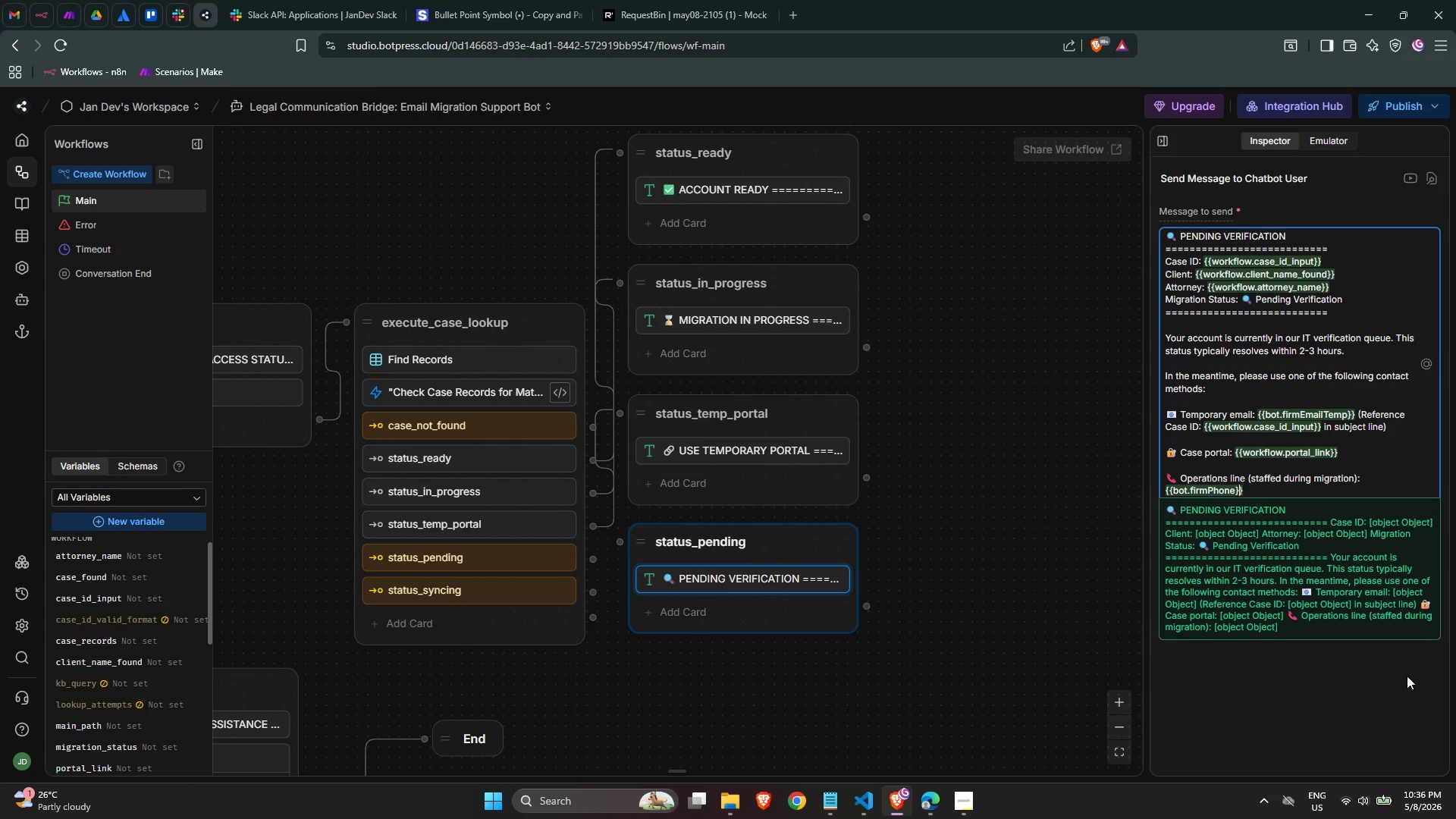 
key(ArrowRight)
 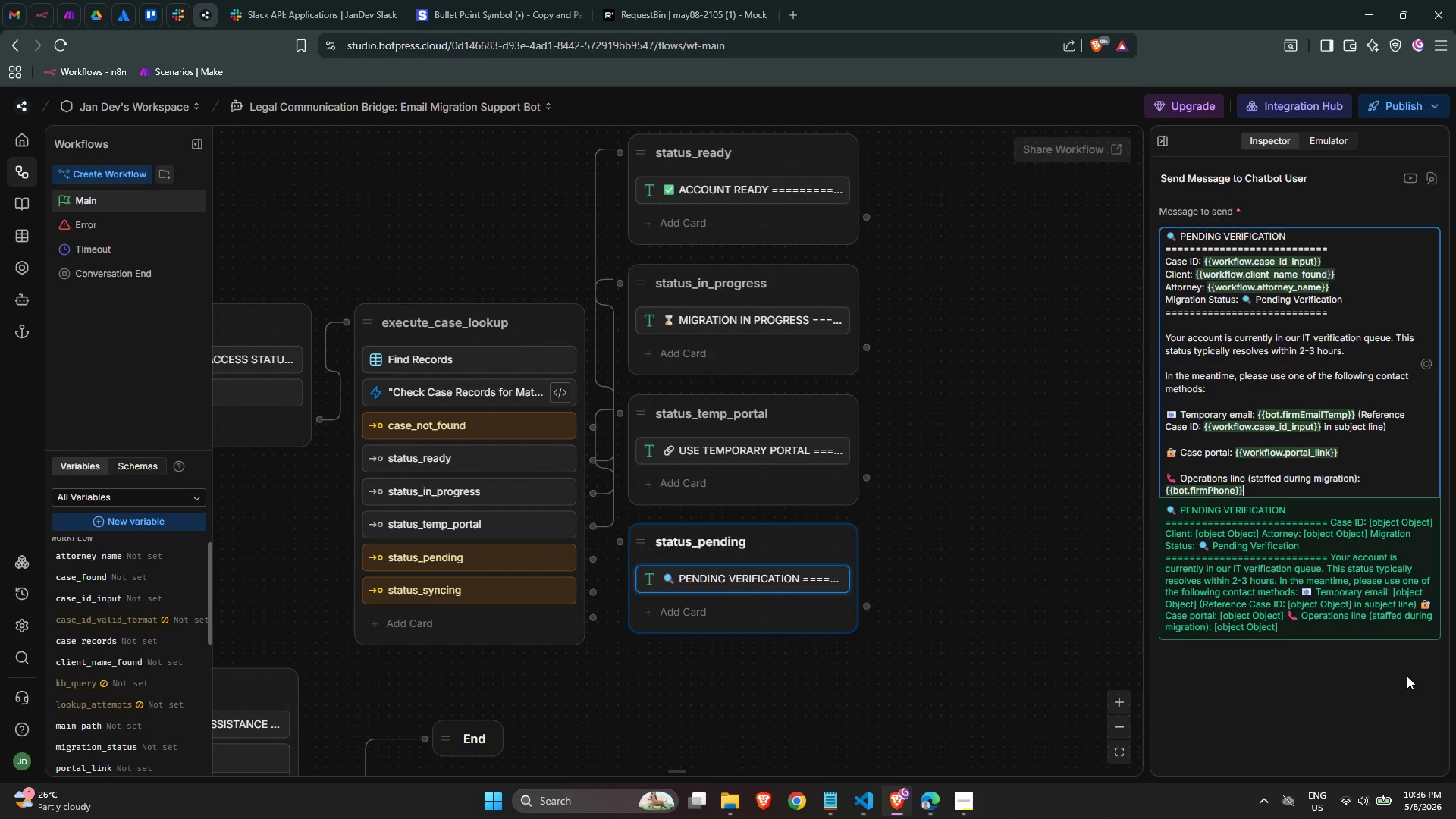 
key(Enter)
 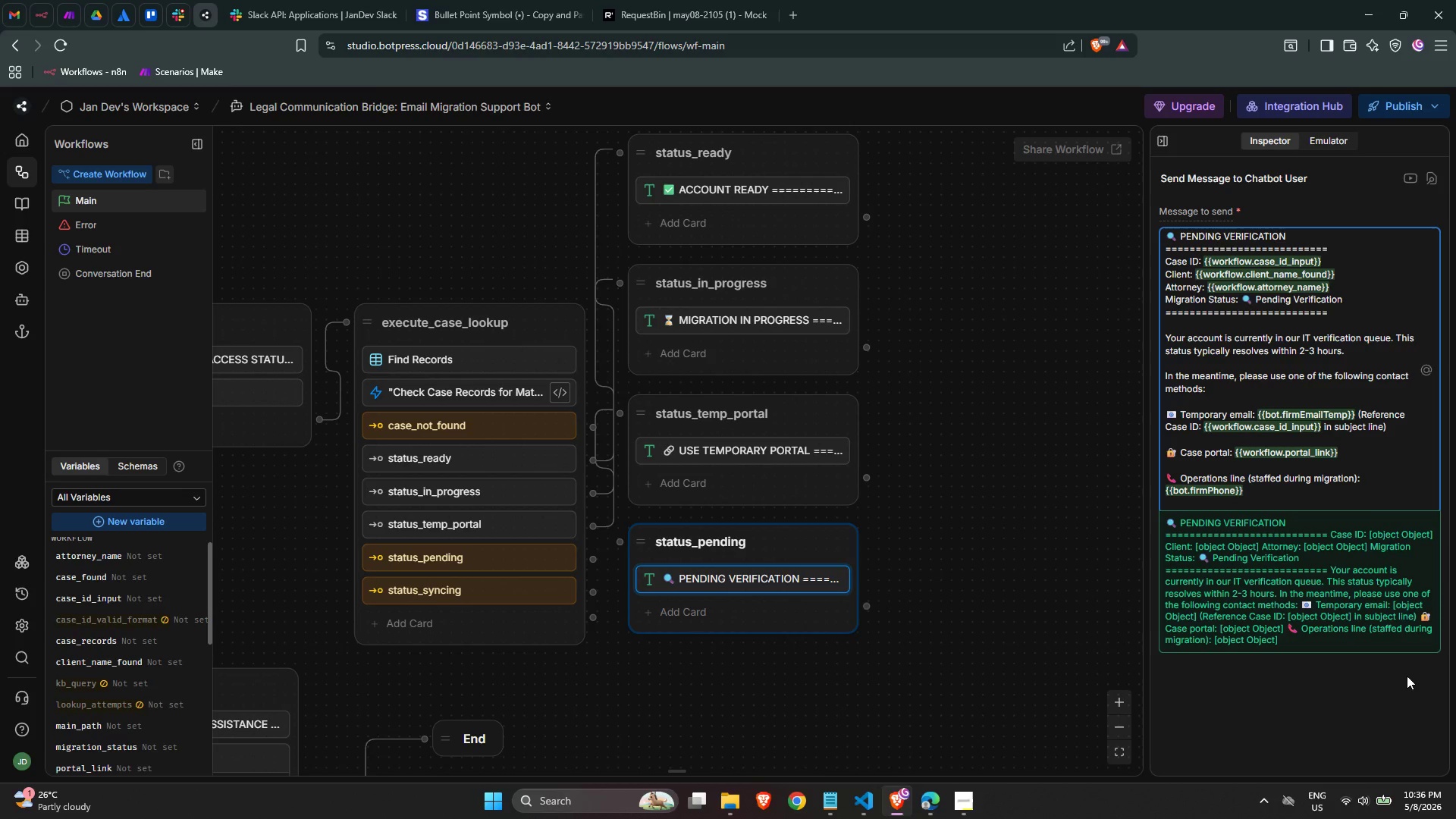 
key(Enter)
 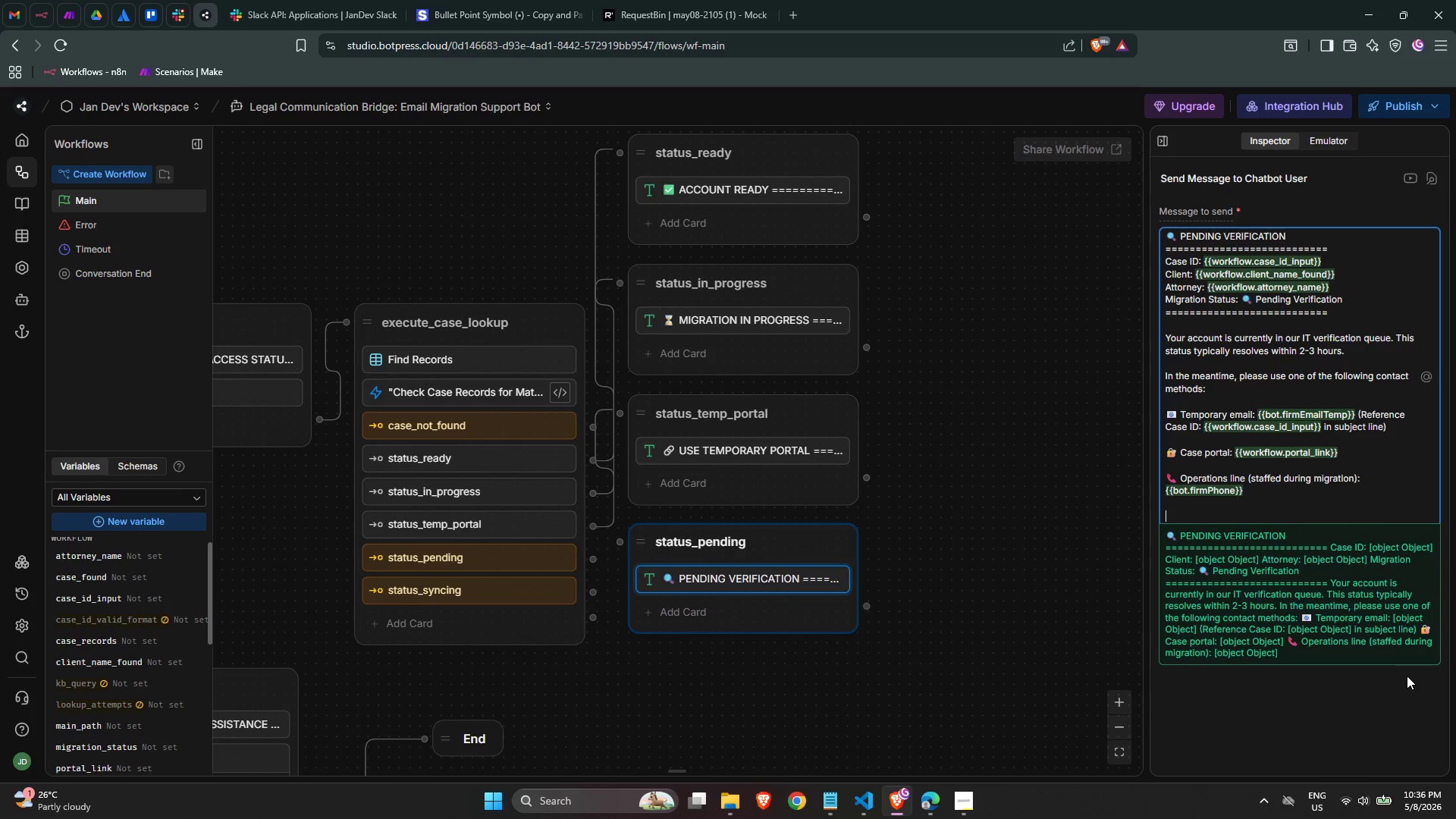 
type(Our )
 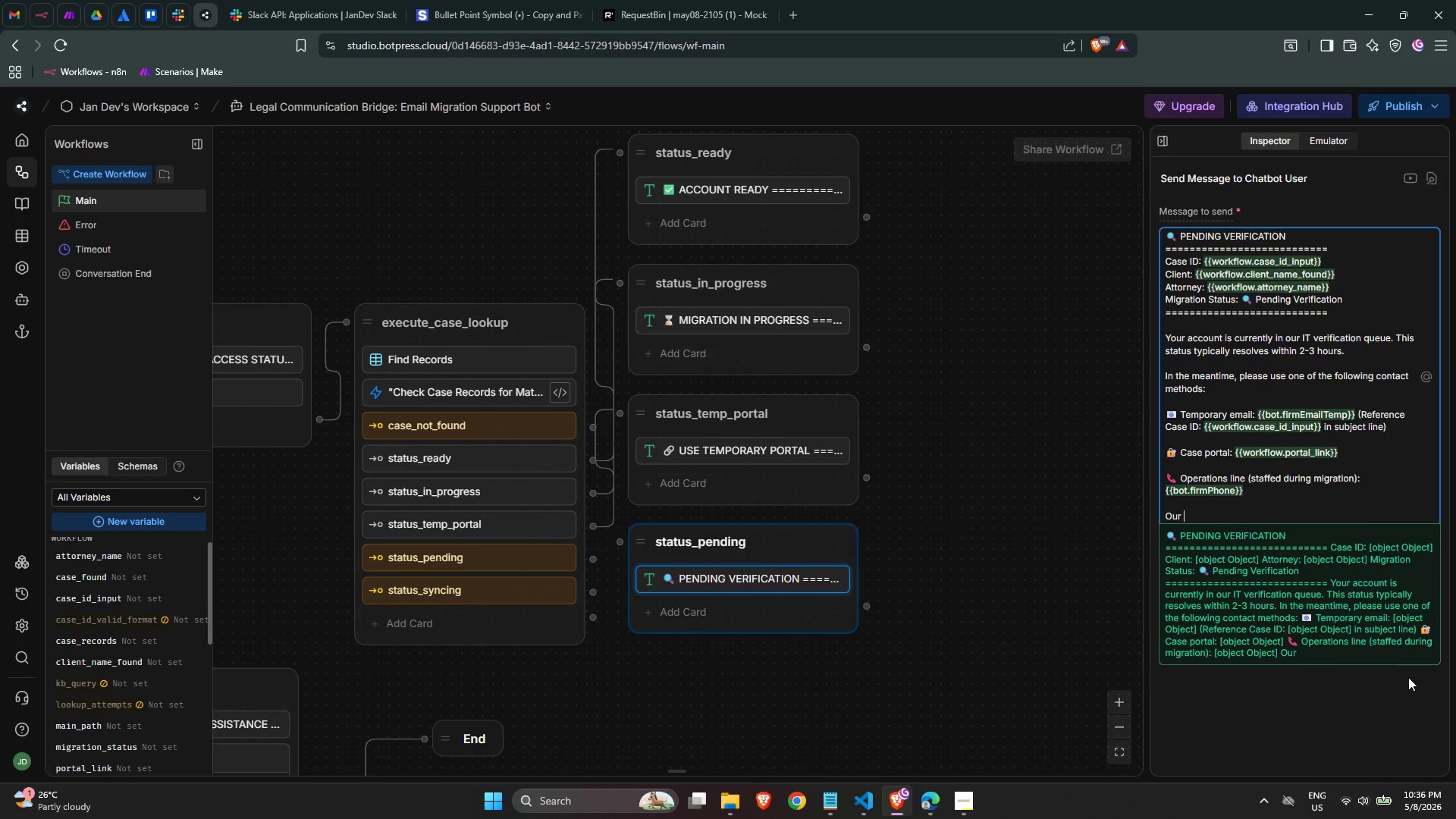 
type(IT team)
 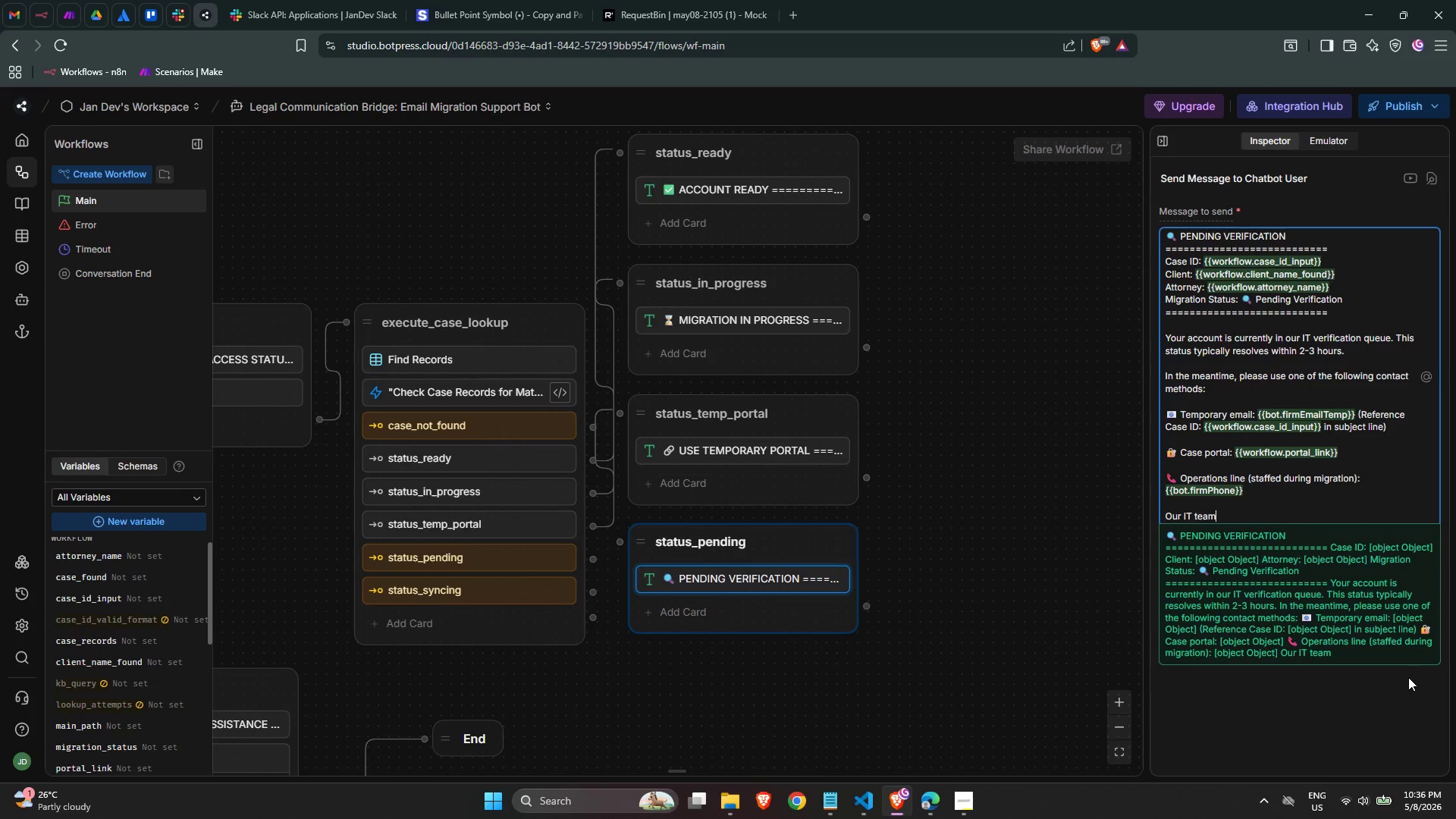 
type( is currently )
key(Backspace)
key(Backspace)
key(Backspace)
key(Backspace)
key(Backspace)
key(Backspace)
key(Backspace)
key(Backspace)
key(Backspace)
key(Backspace)
type(actively monitoring )
key(Backspace)
key(Backspace)
key(Backspace)
key(Backspace)
key(Backspace)
type(working through all pending verifications. No action is required from you - we will contact you once your account is confirmed.)
 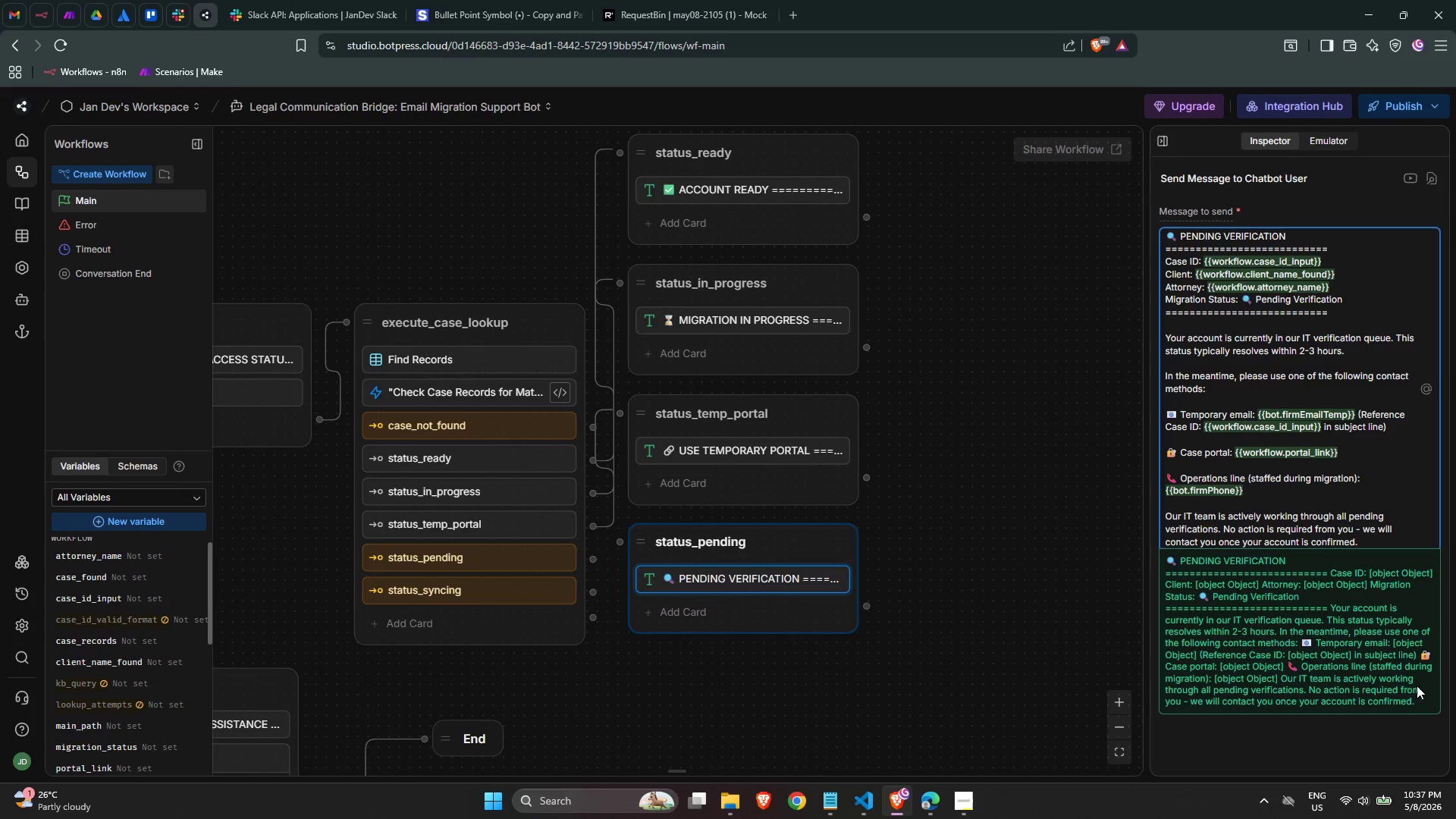 
wait(7.74)
 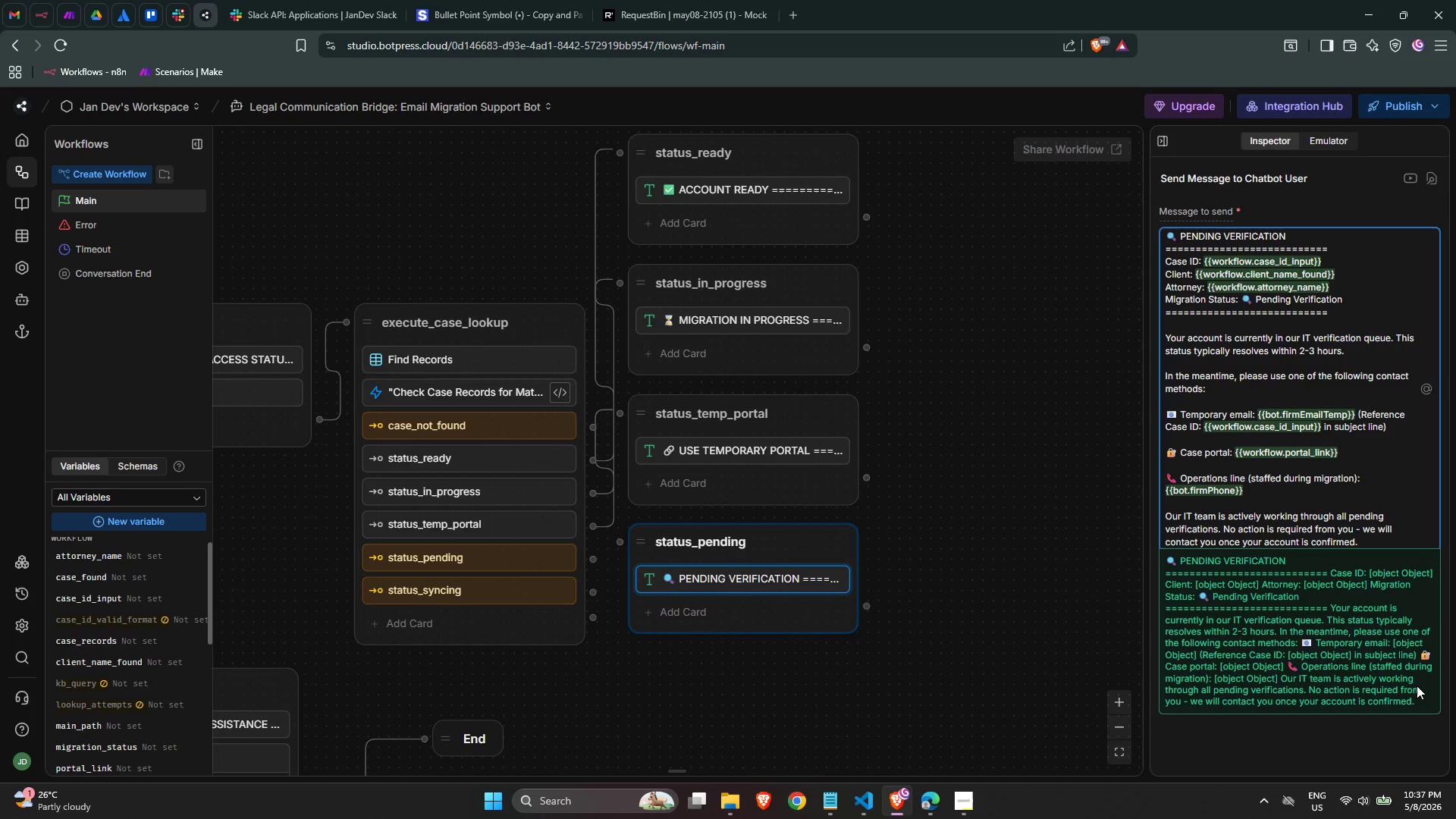 
scroll: coordinate [1337, 529], scroll_direction: up, amount: 7.0
 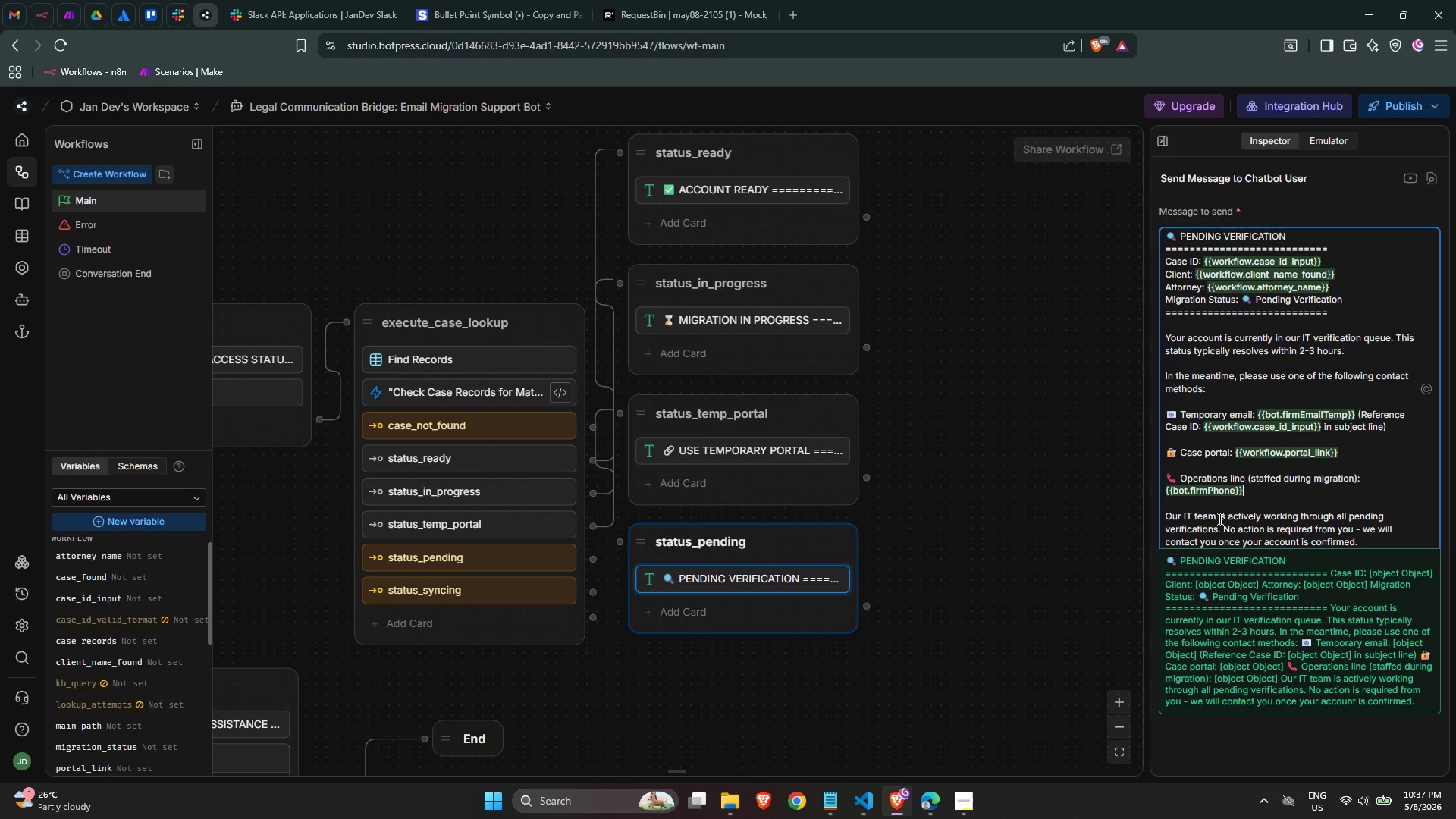 
left_click([1094, 512])
 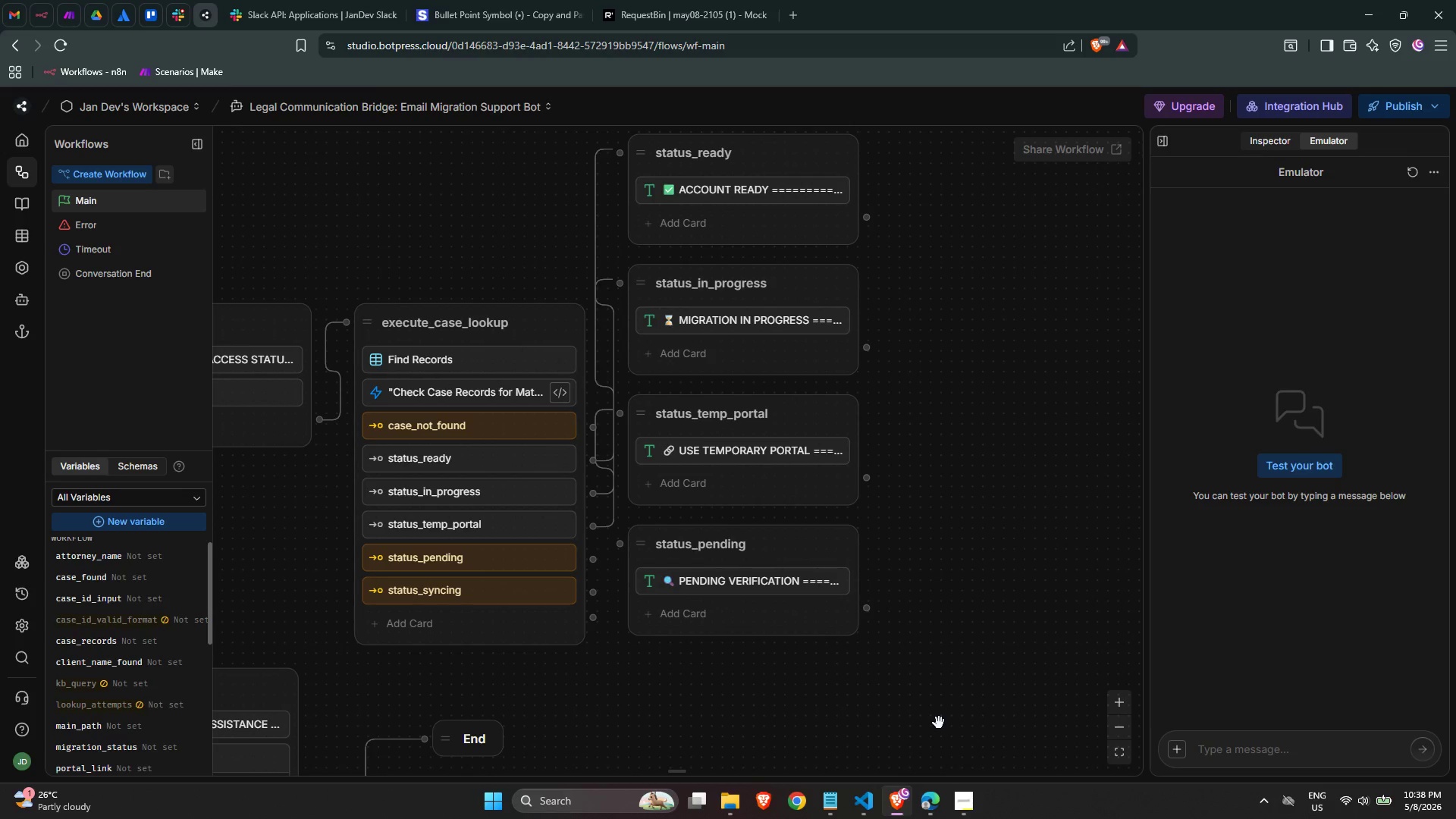 
wait(42.94)
 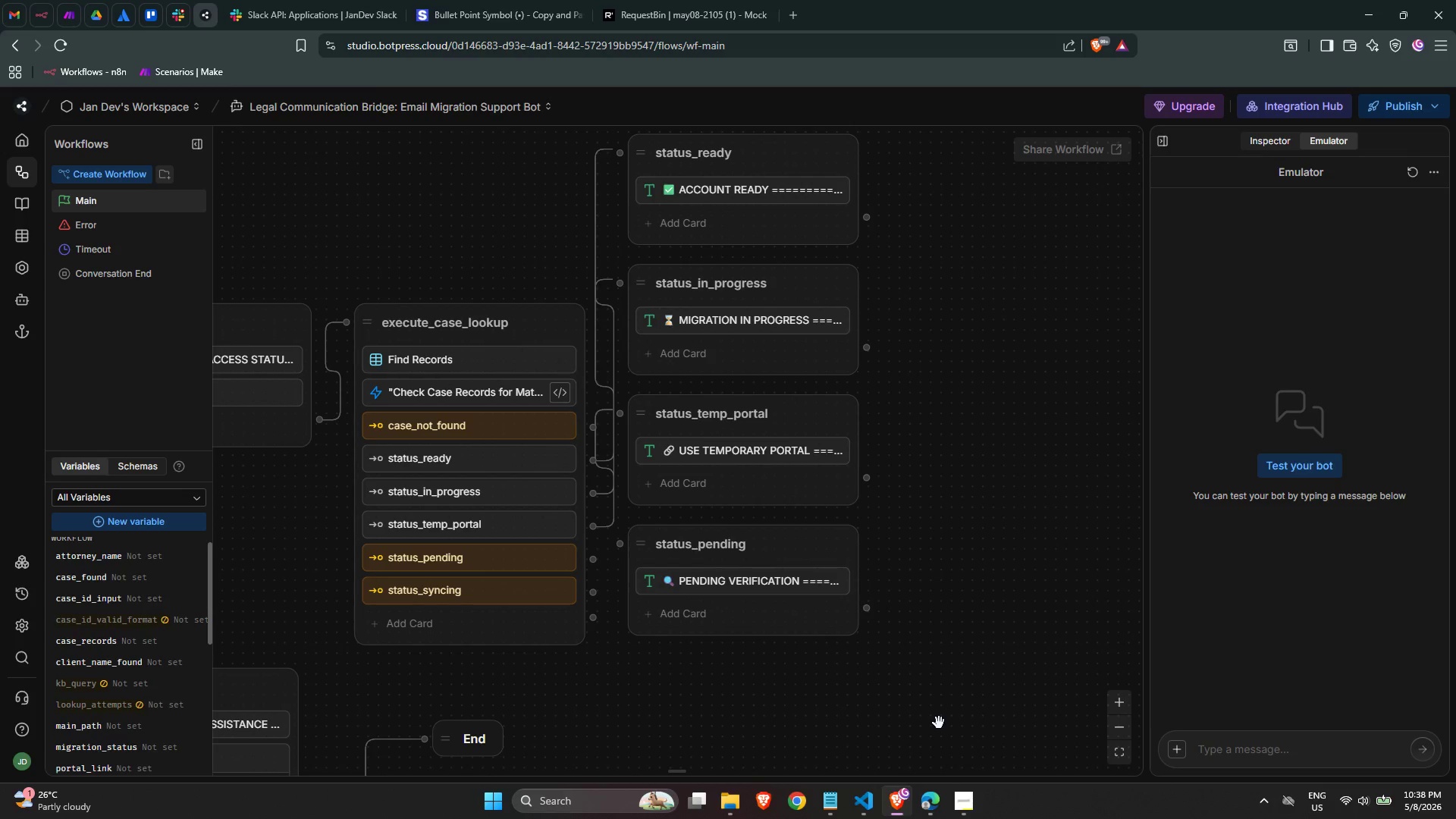 
left_click_drag(start_coordinate=[594, 557], to_coordinate=[617, 550])
 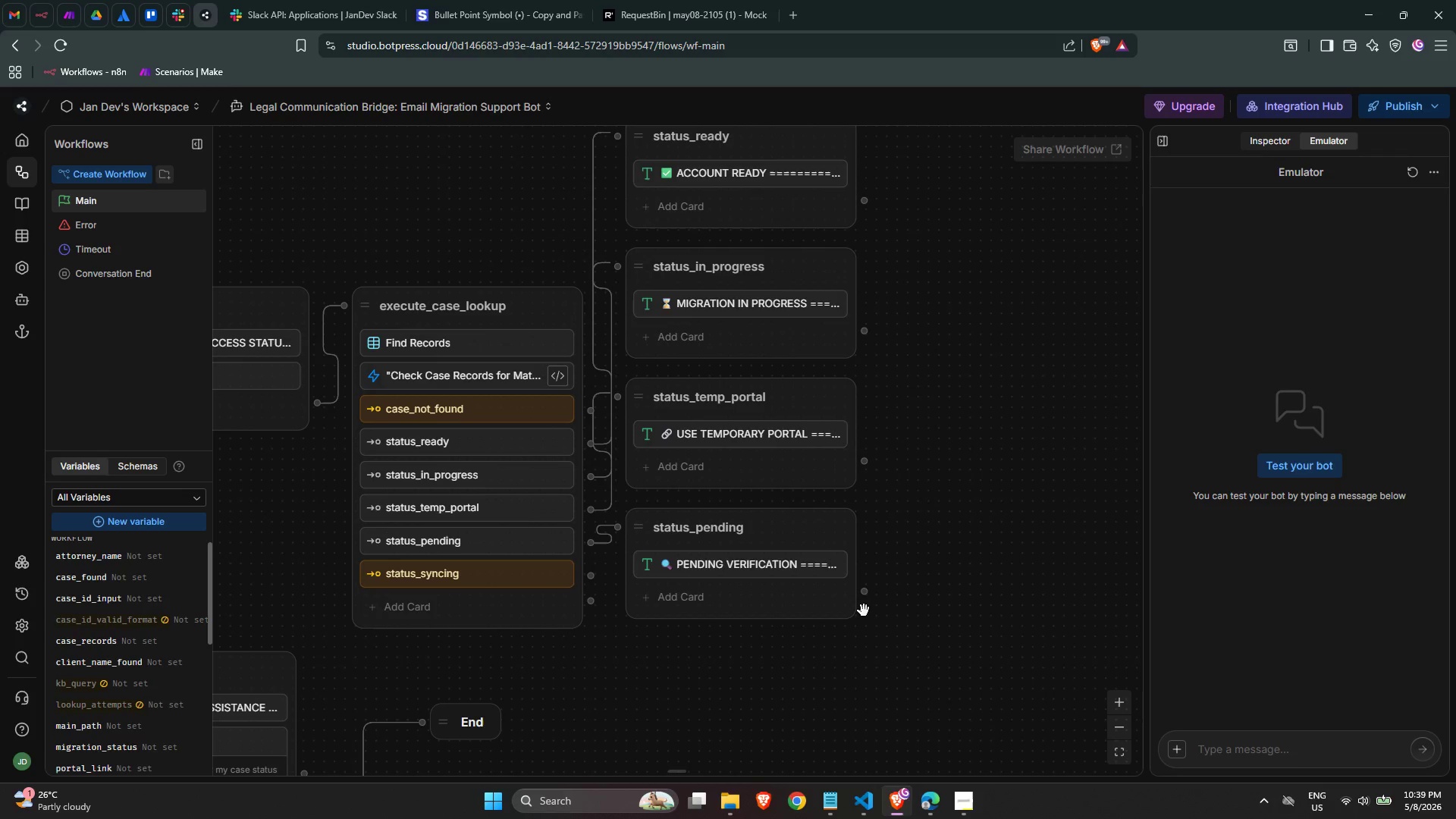 
wait(29.91)
 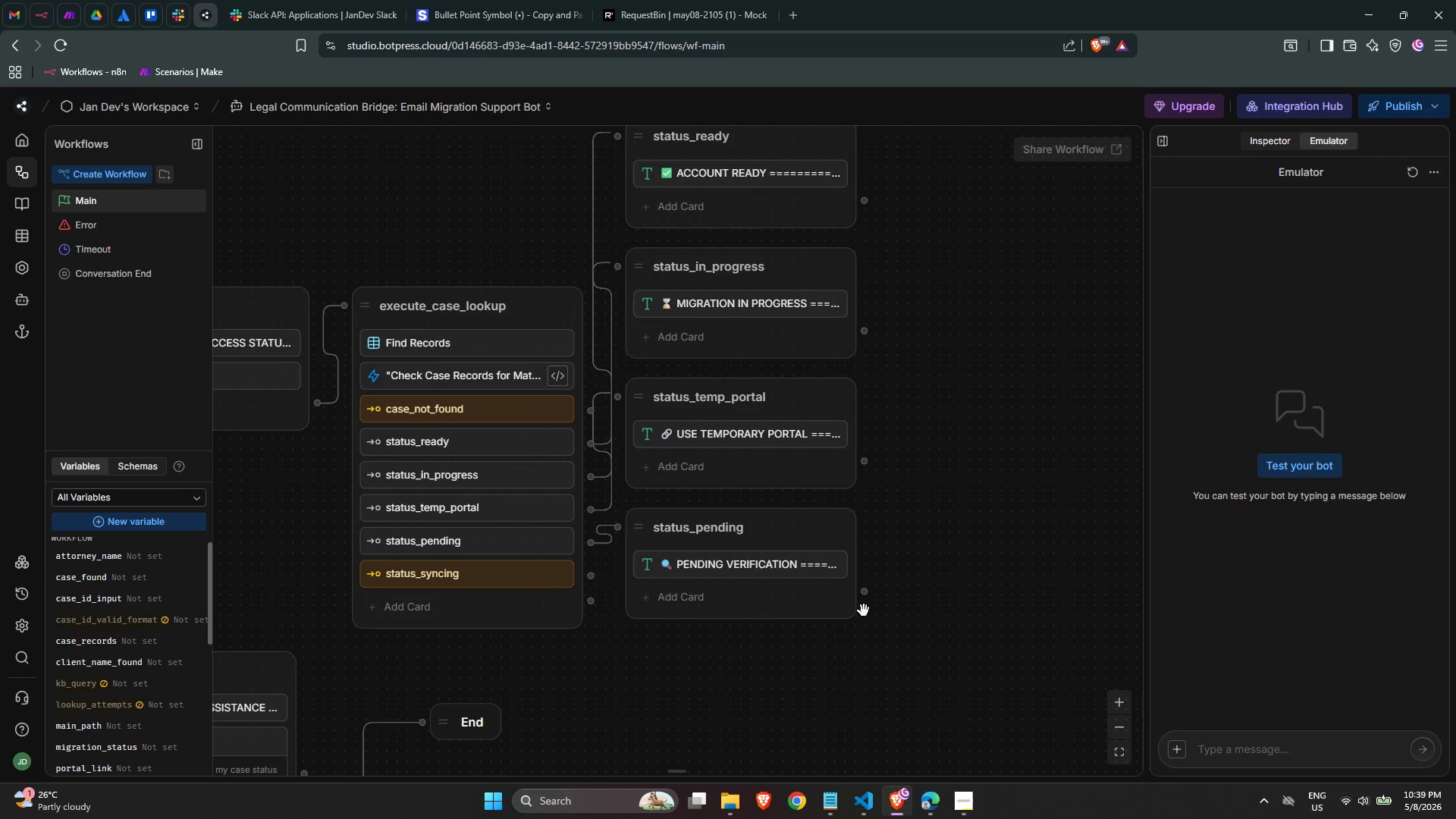 
right_click([657, 654])
 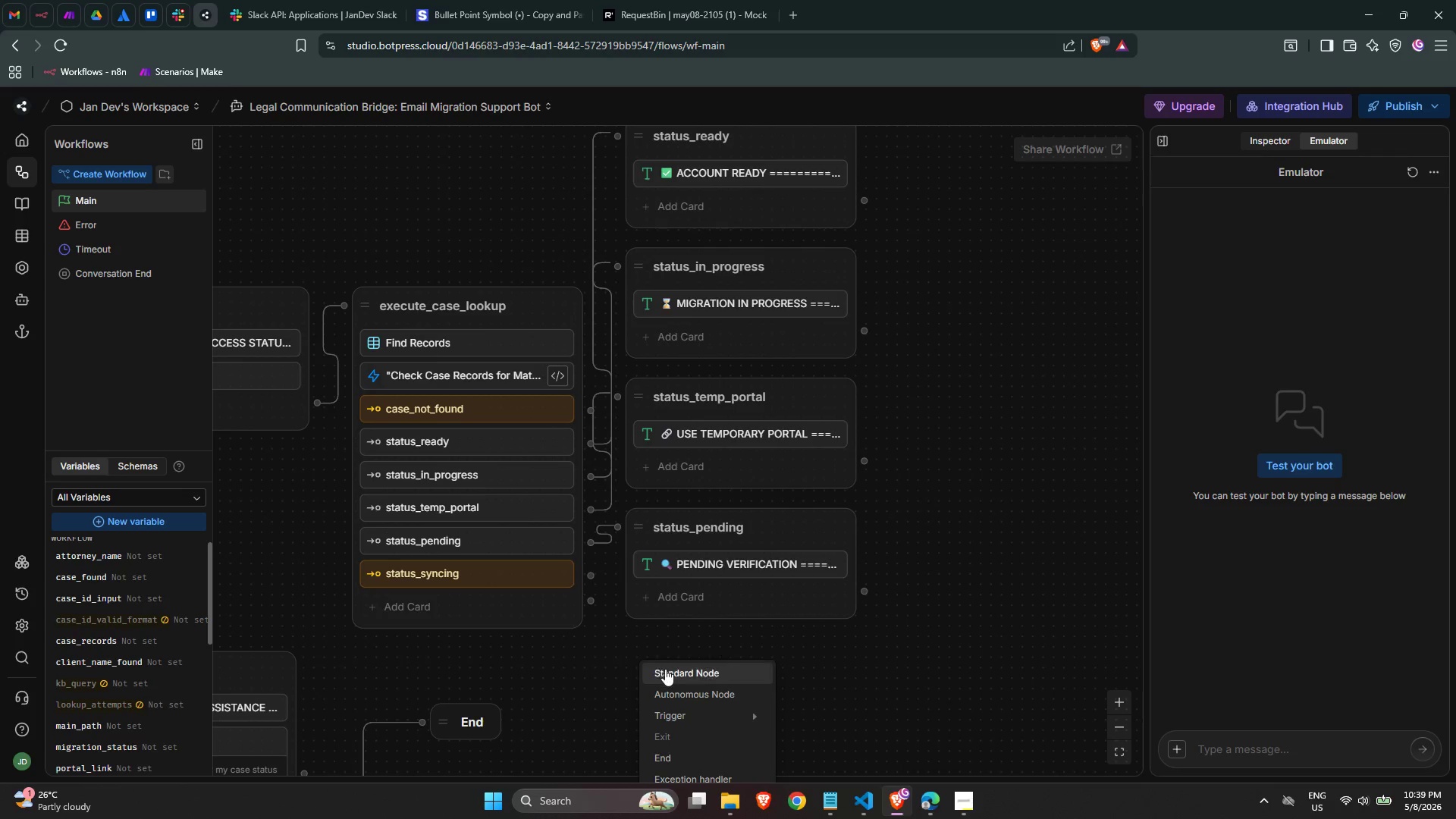 
left_click([666, 671])
 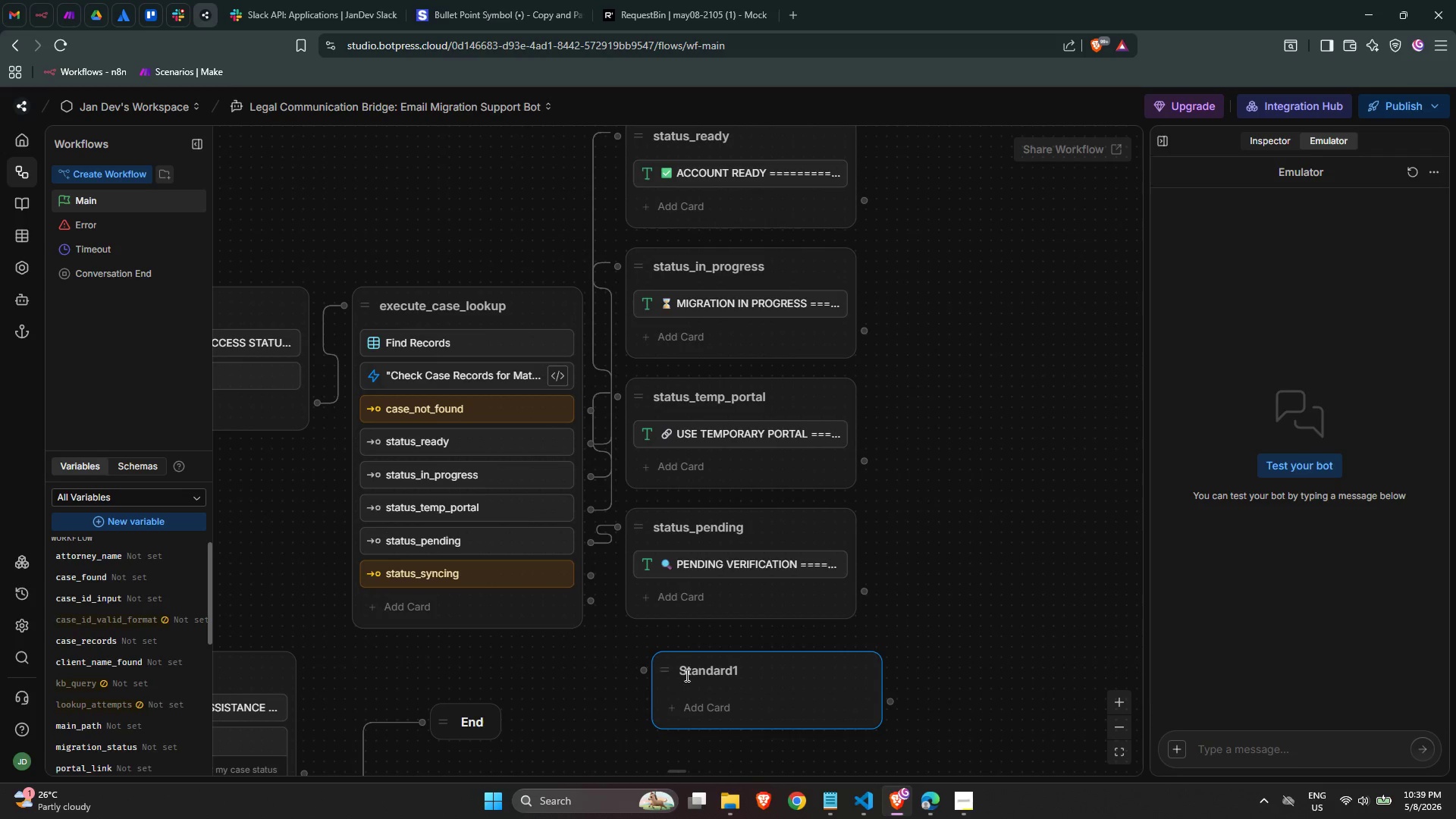 
double_click([698, 674])
 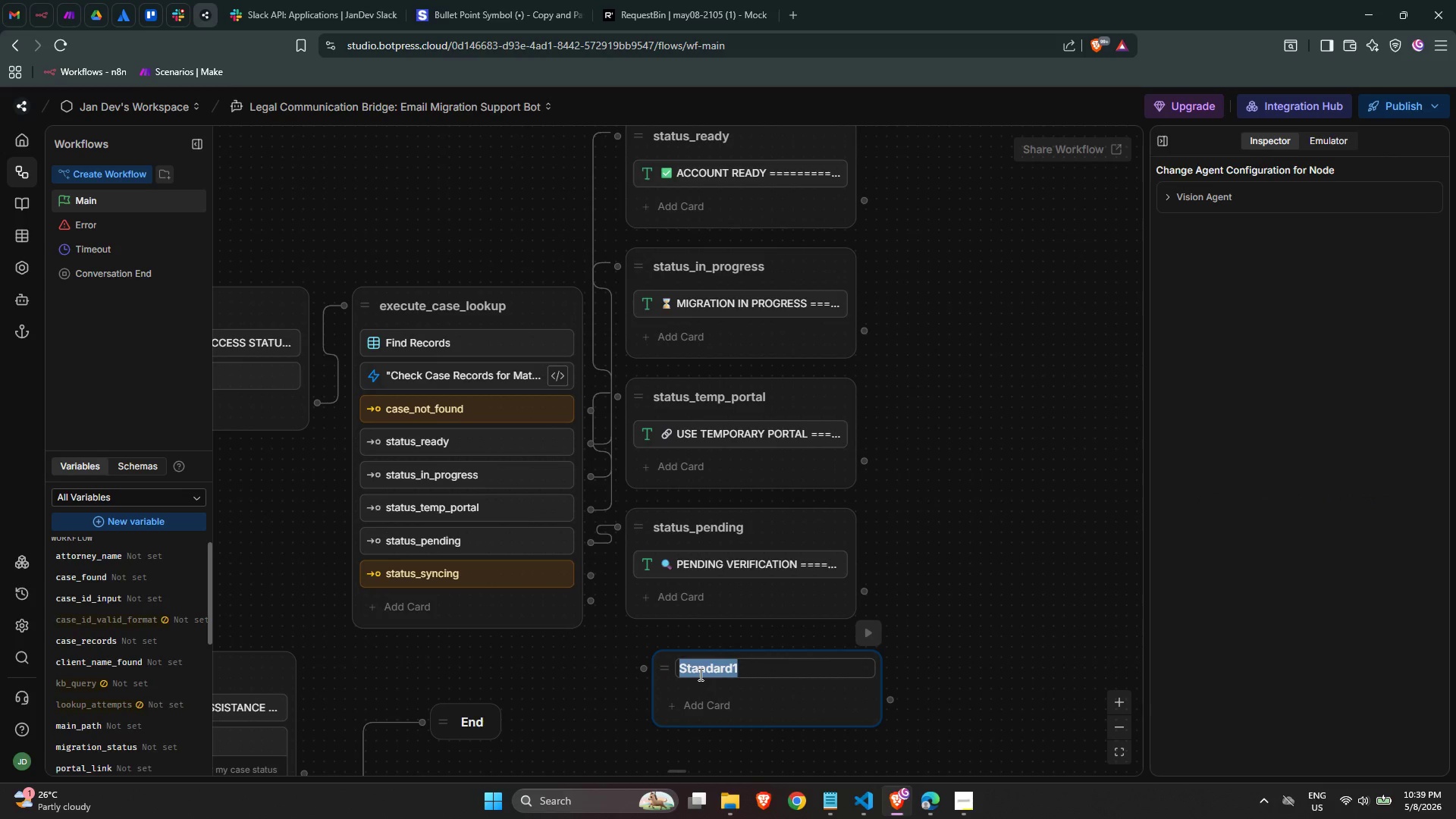 
type(status_syncing)
 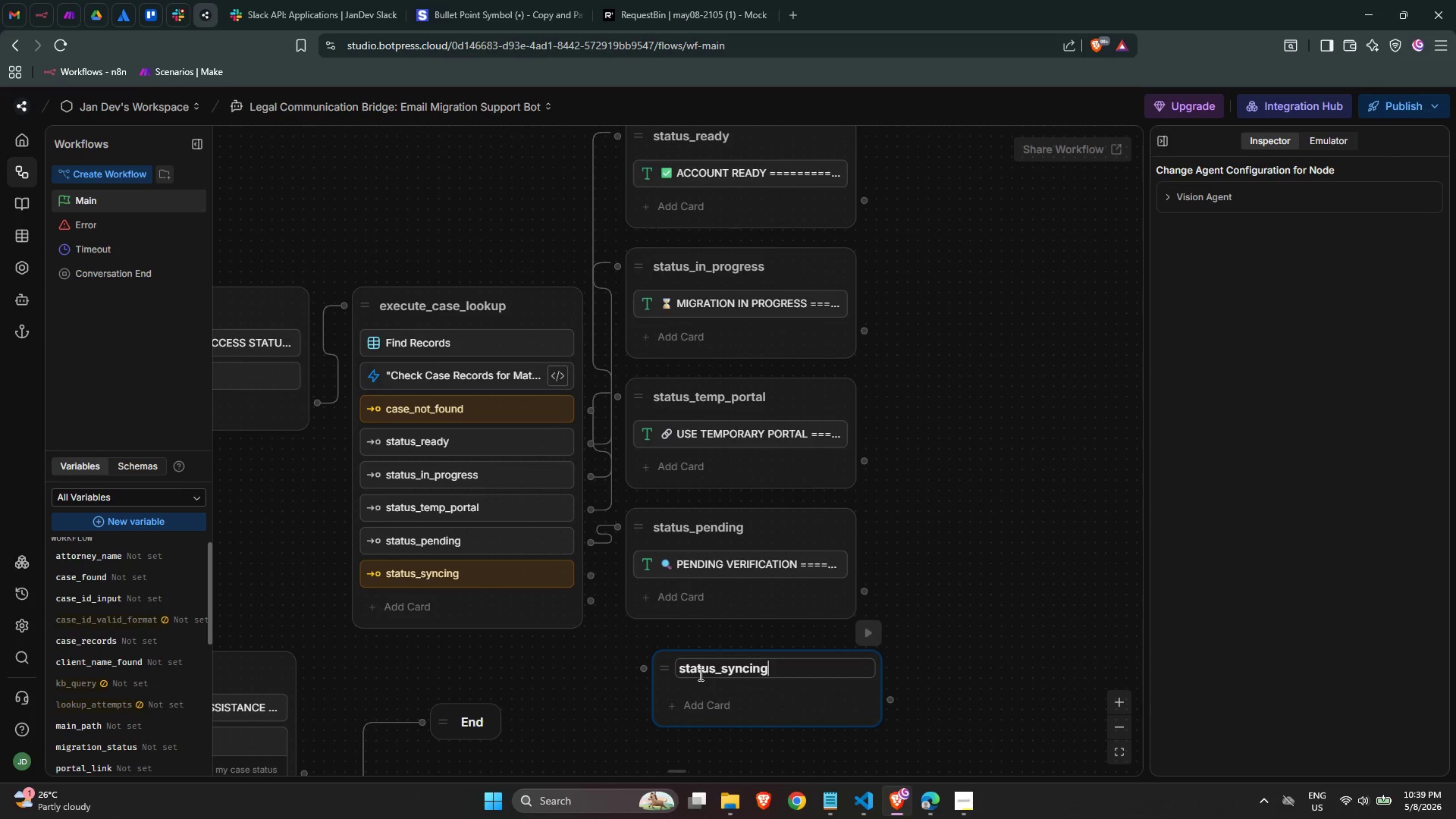 
key(Enter)
 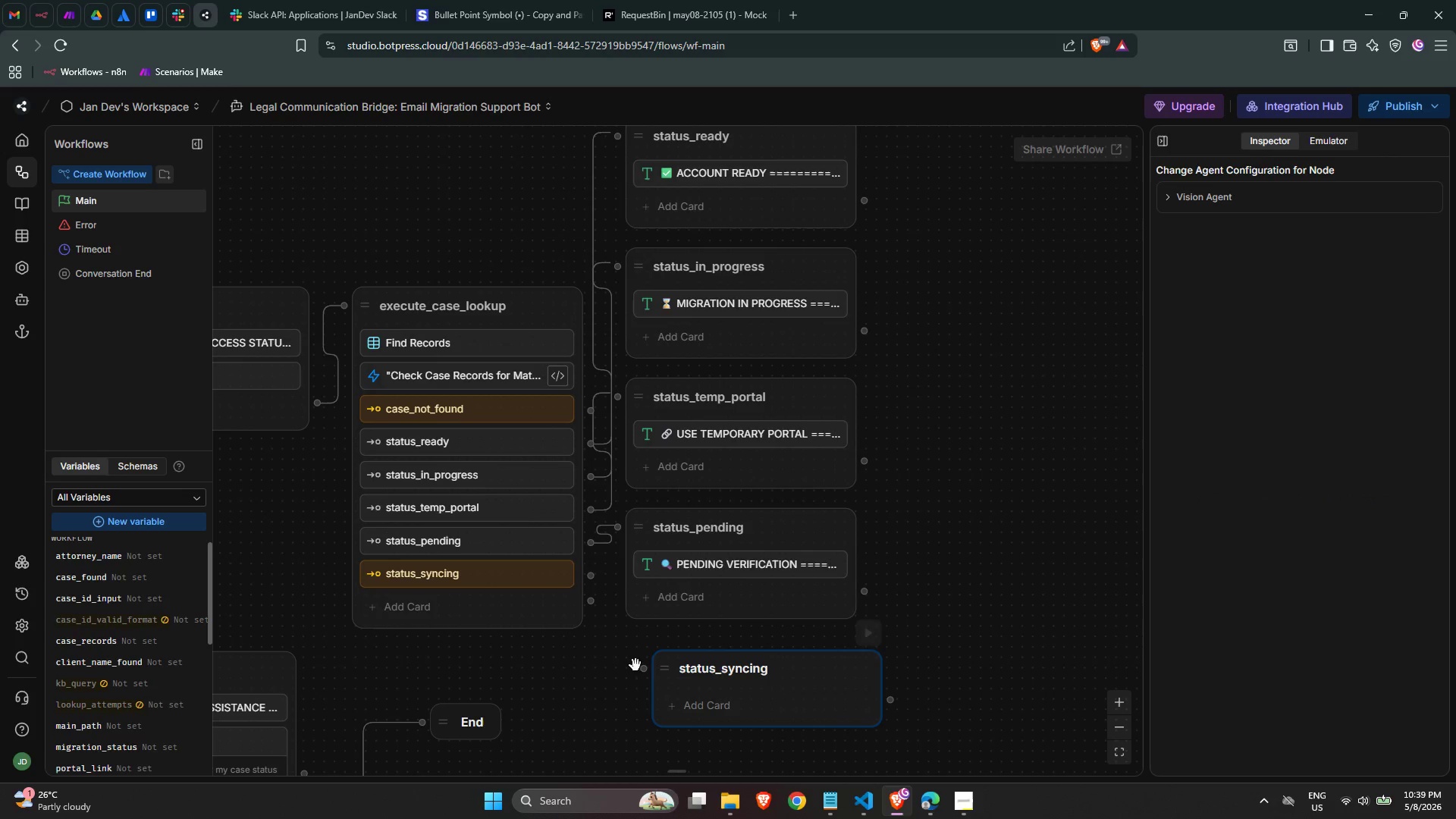 
left_click_drag(start_coordinate=[595, 577], to_coordinate=[639, 656])
 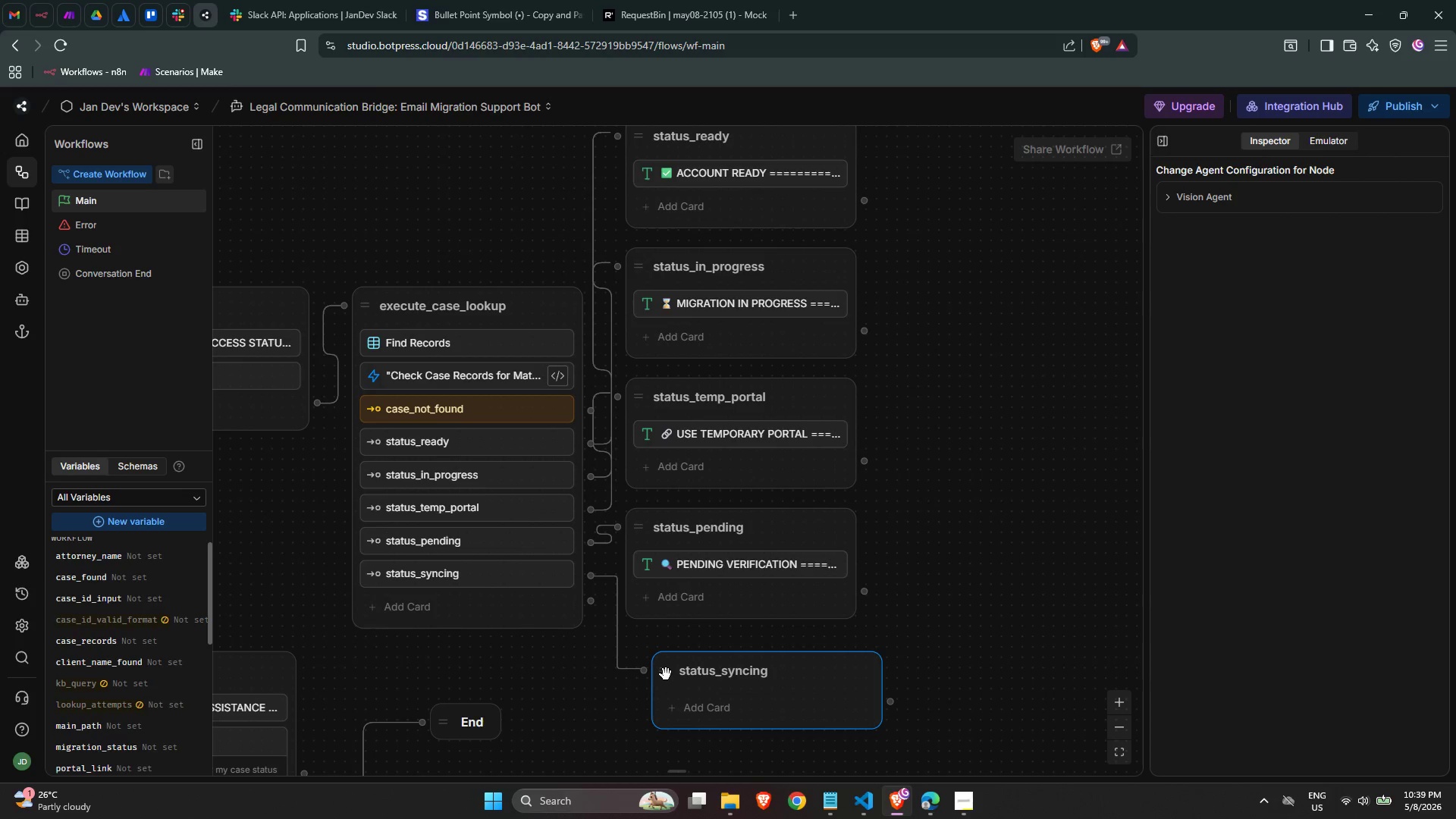 
left_click_drag(start_coordinate=[666, 674], to_coordinate=[642, 667])
 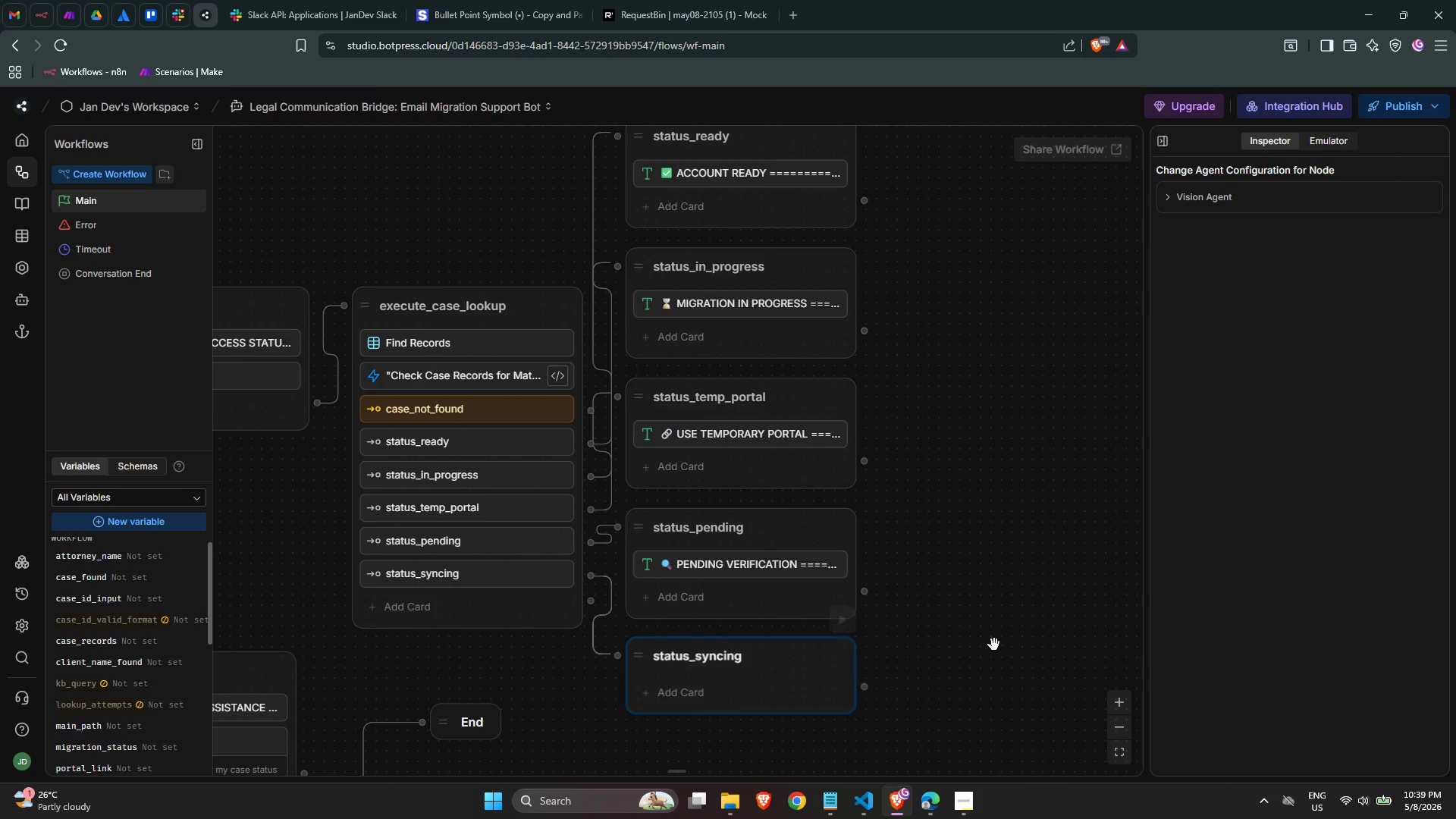 
left_click([994, 645])
 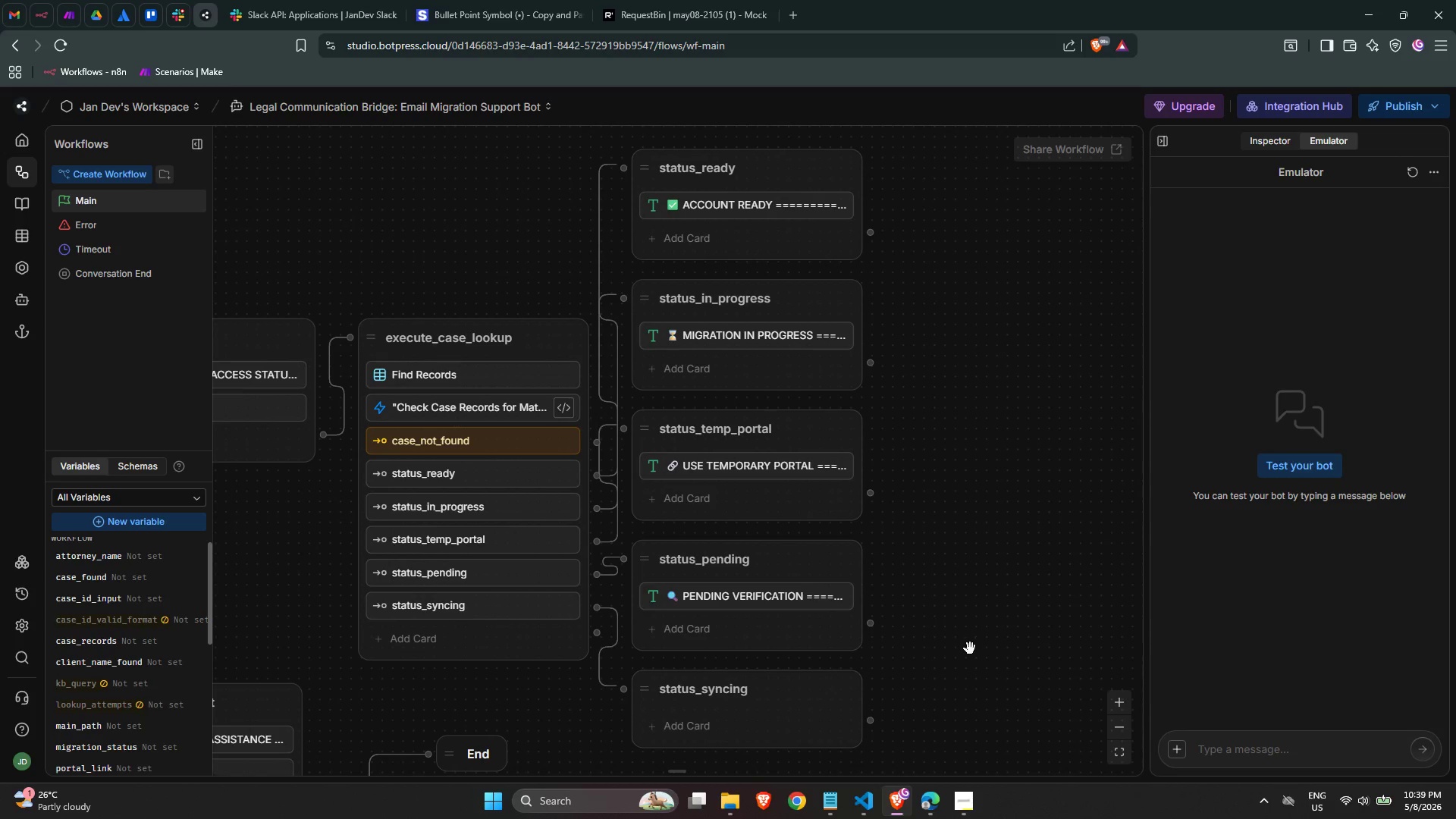 
left_click([689, 529])
 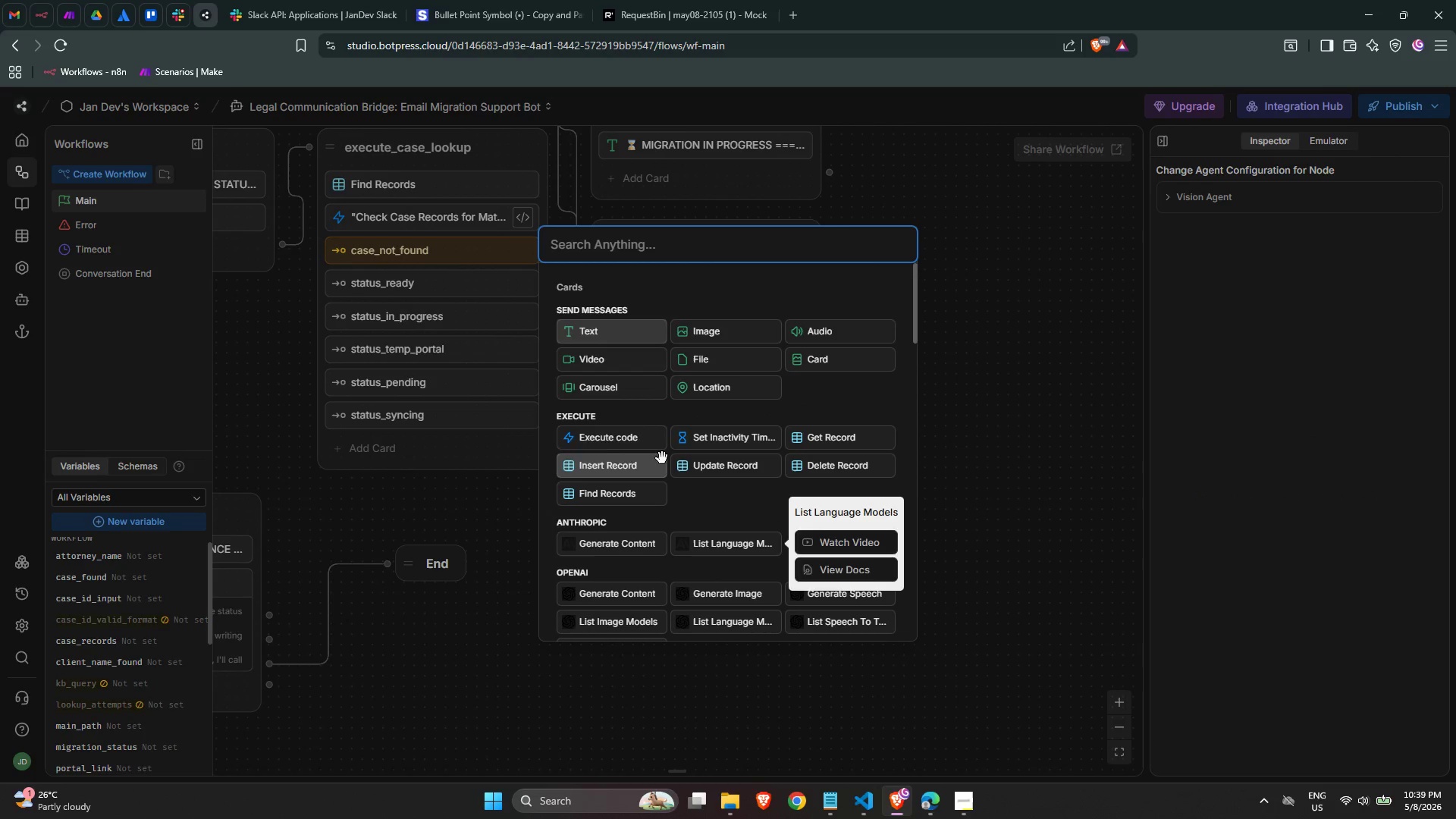 
left_click([594, 332])
 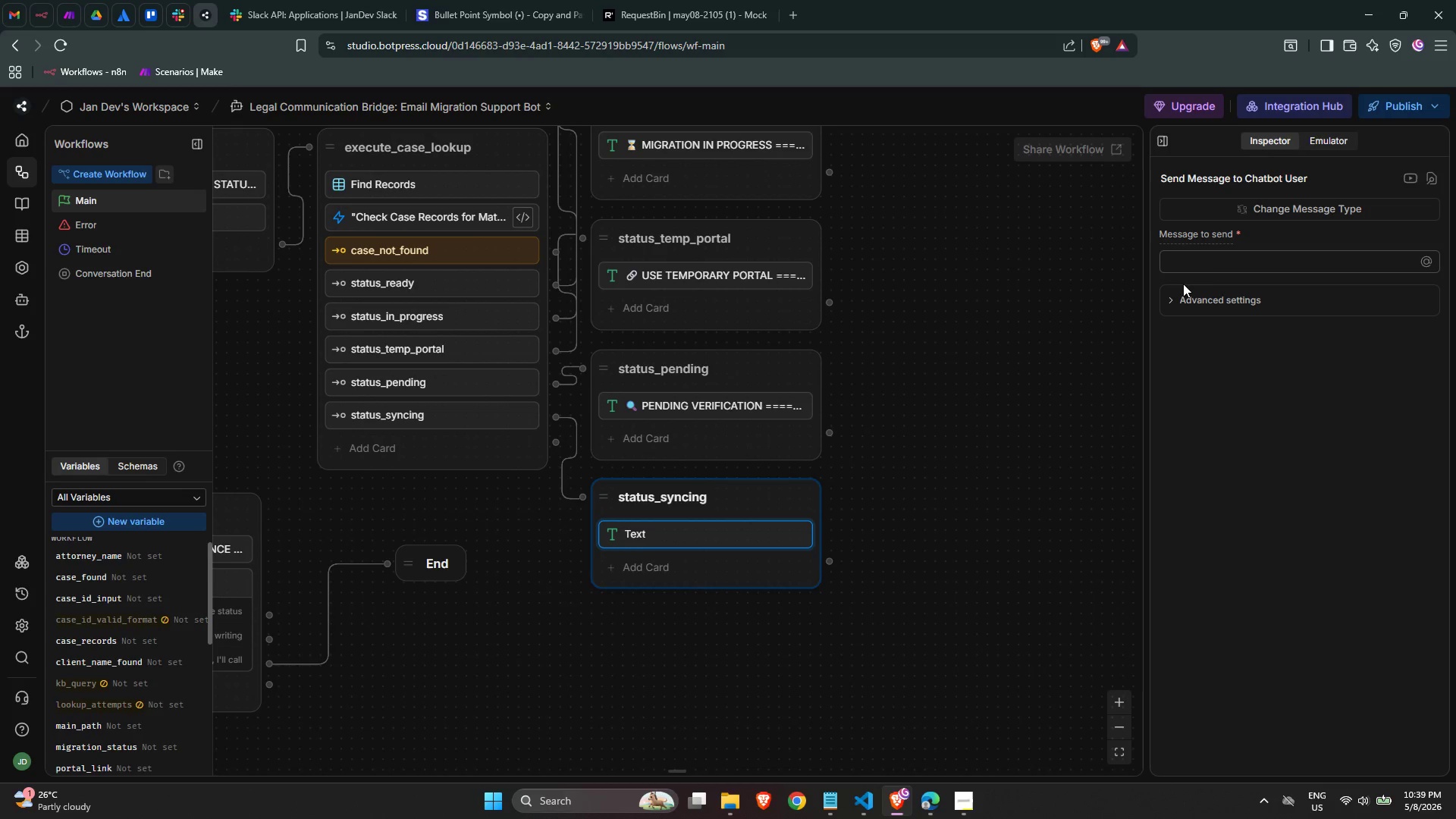 
left_click([1216, 264])
 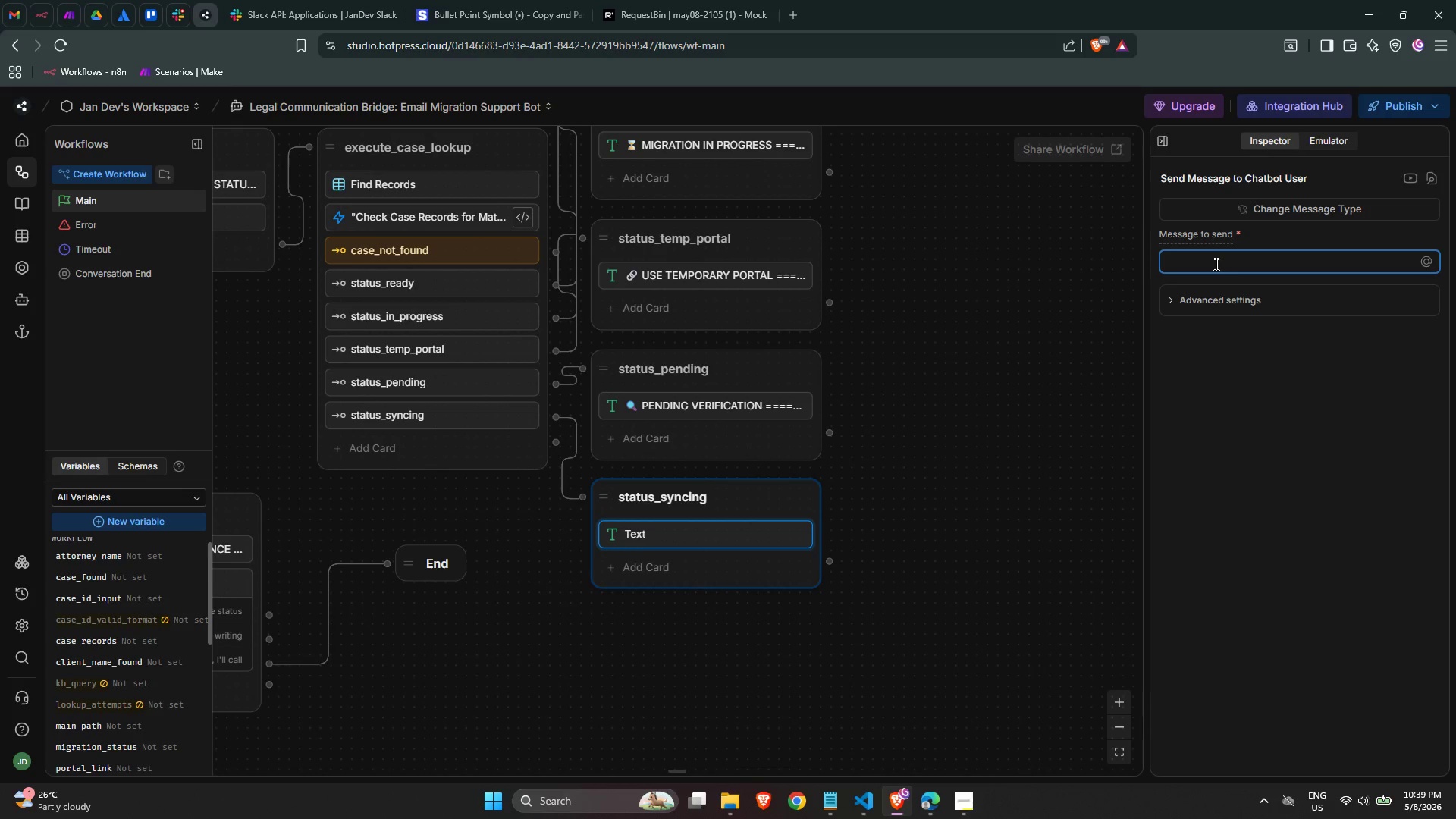 
key(Meta+Period)
 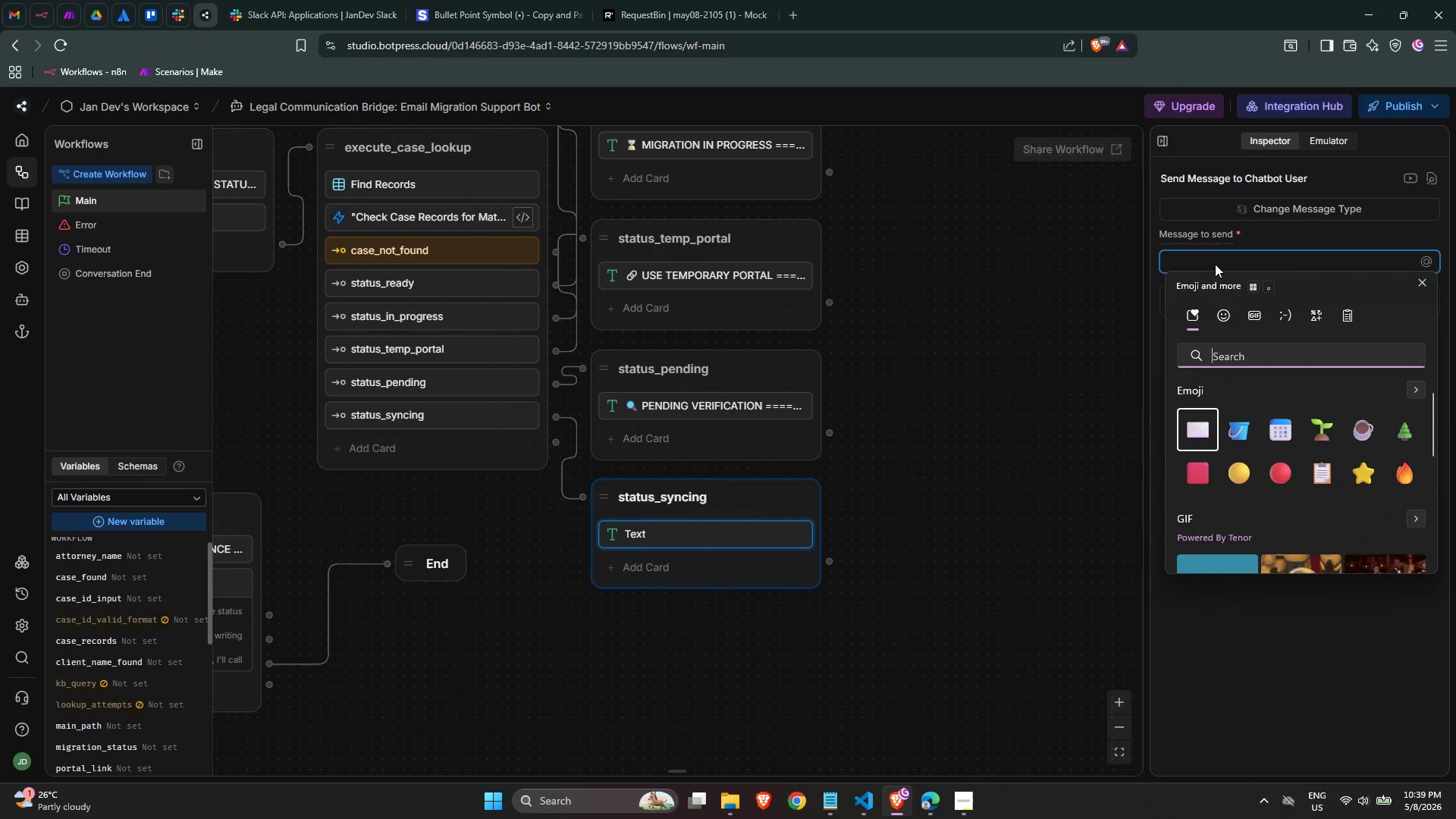 
type(rep)
key(Backspace)
type(pea)
 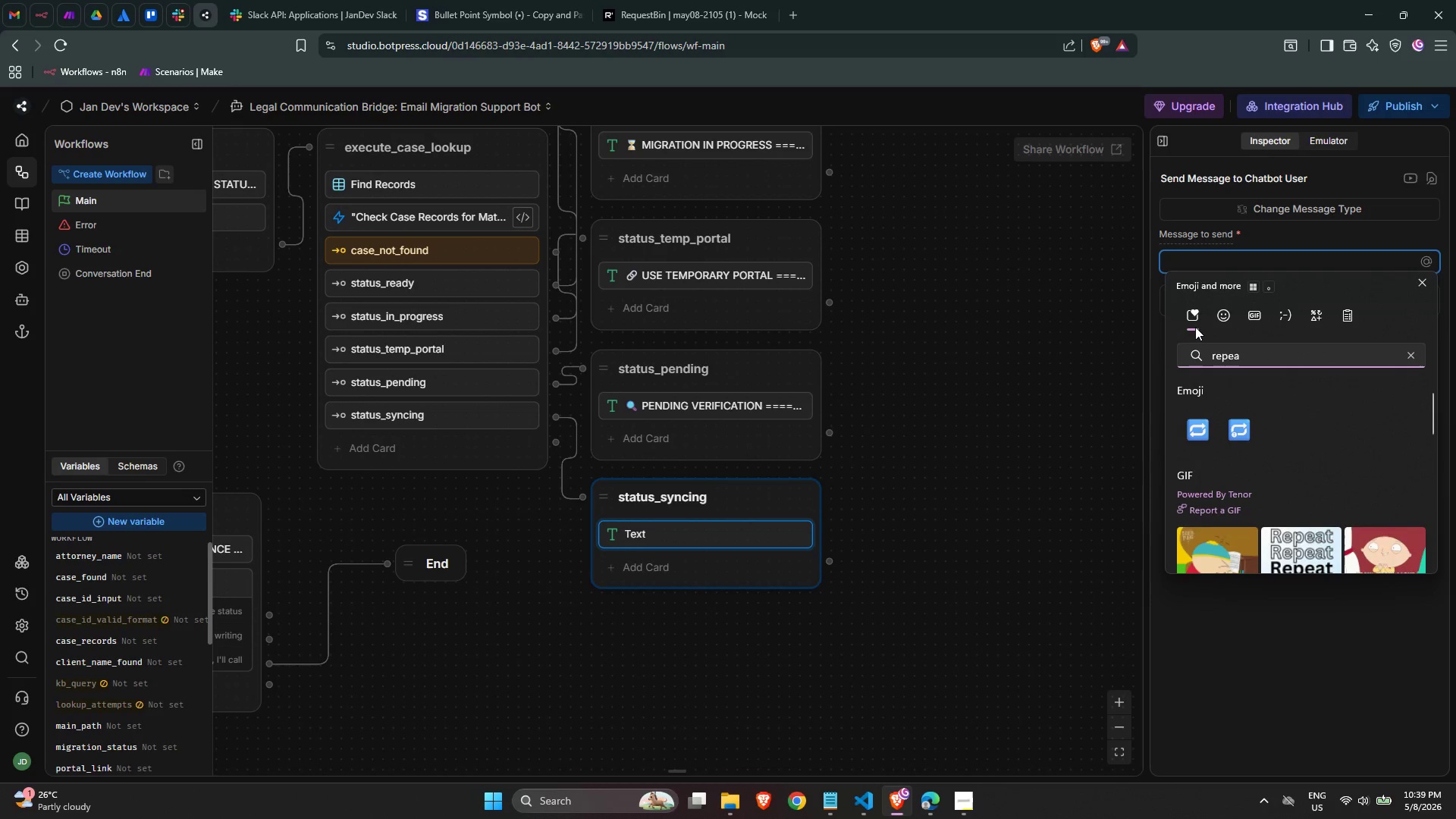 
left_click([1200, 449])
 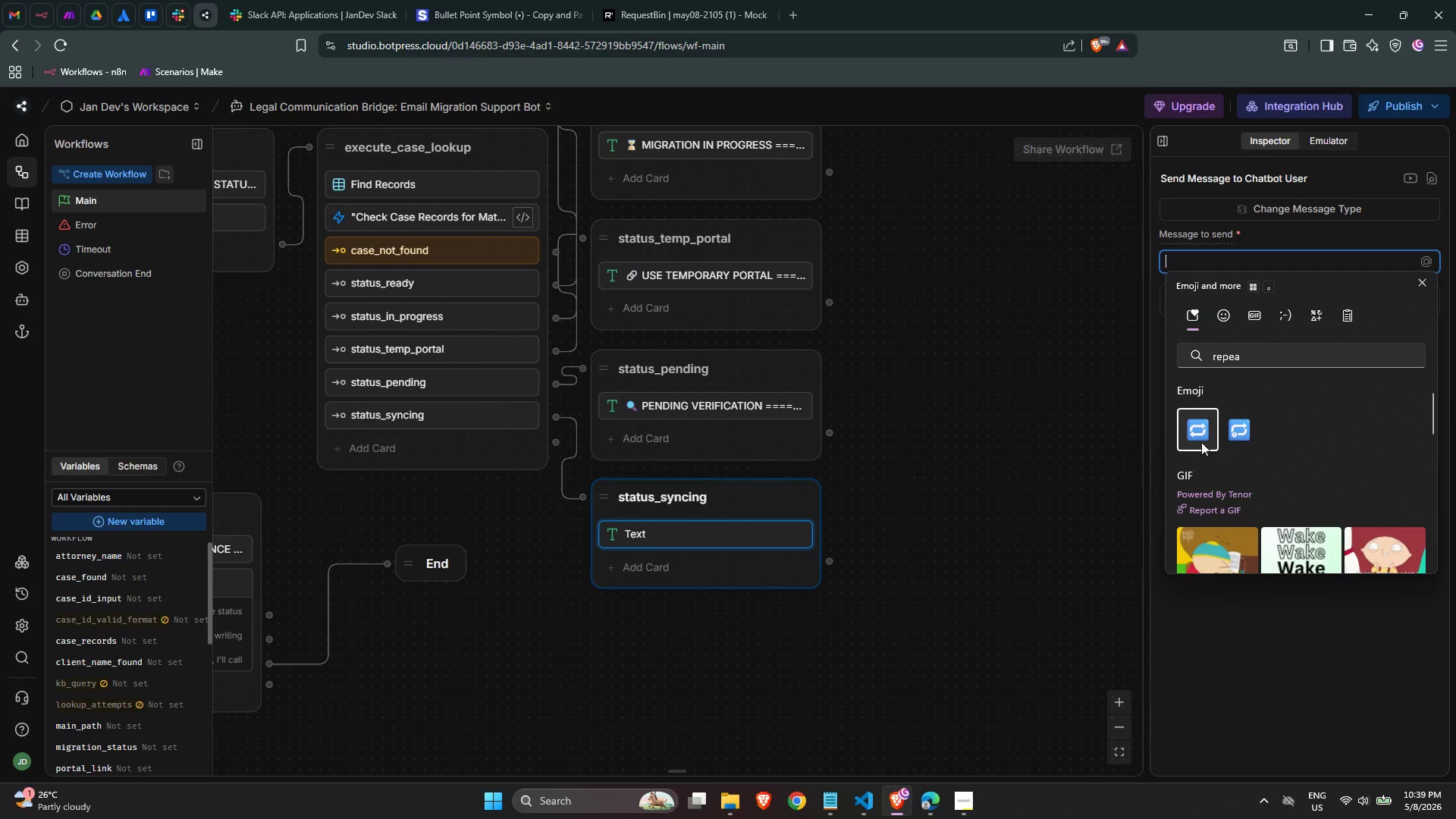 
type( SYNCING EMAIL HISTORY)
 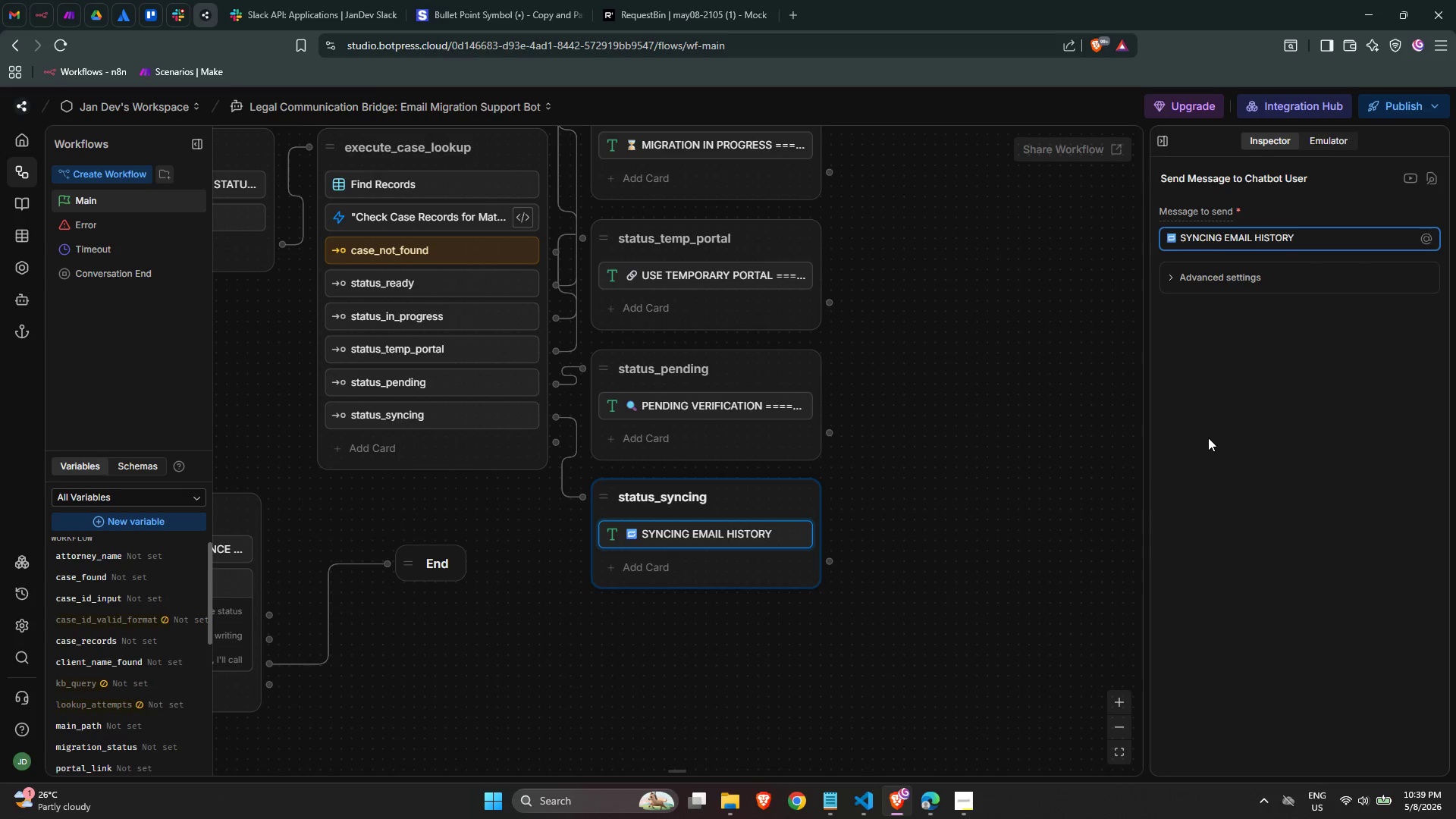 
key(Enter)
 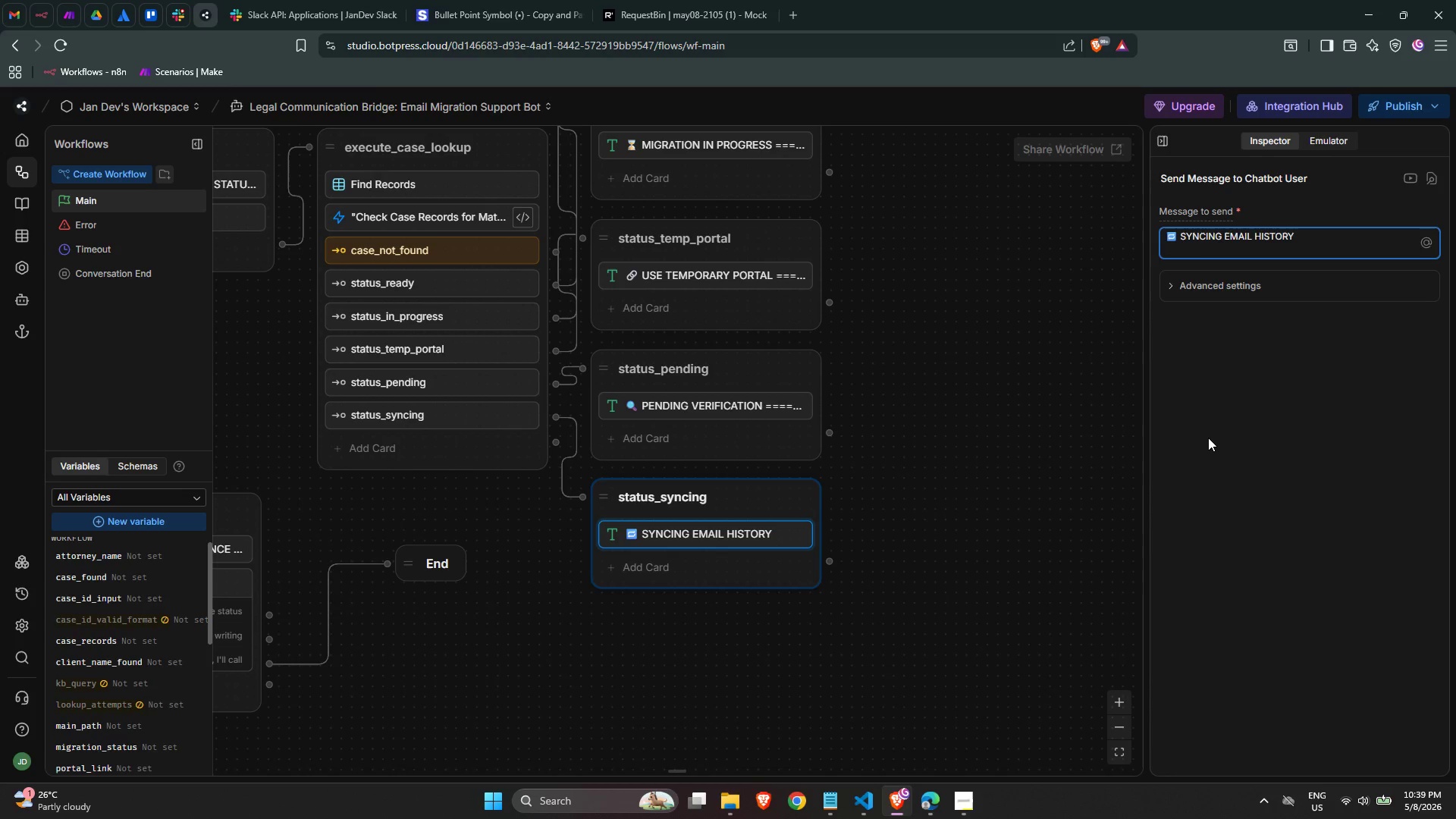 
hold_key(key=Equal, duration=0.89)
 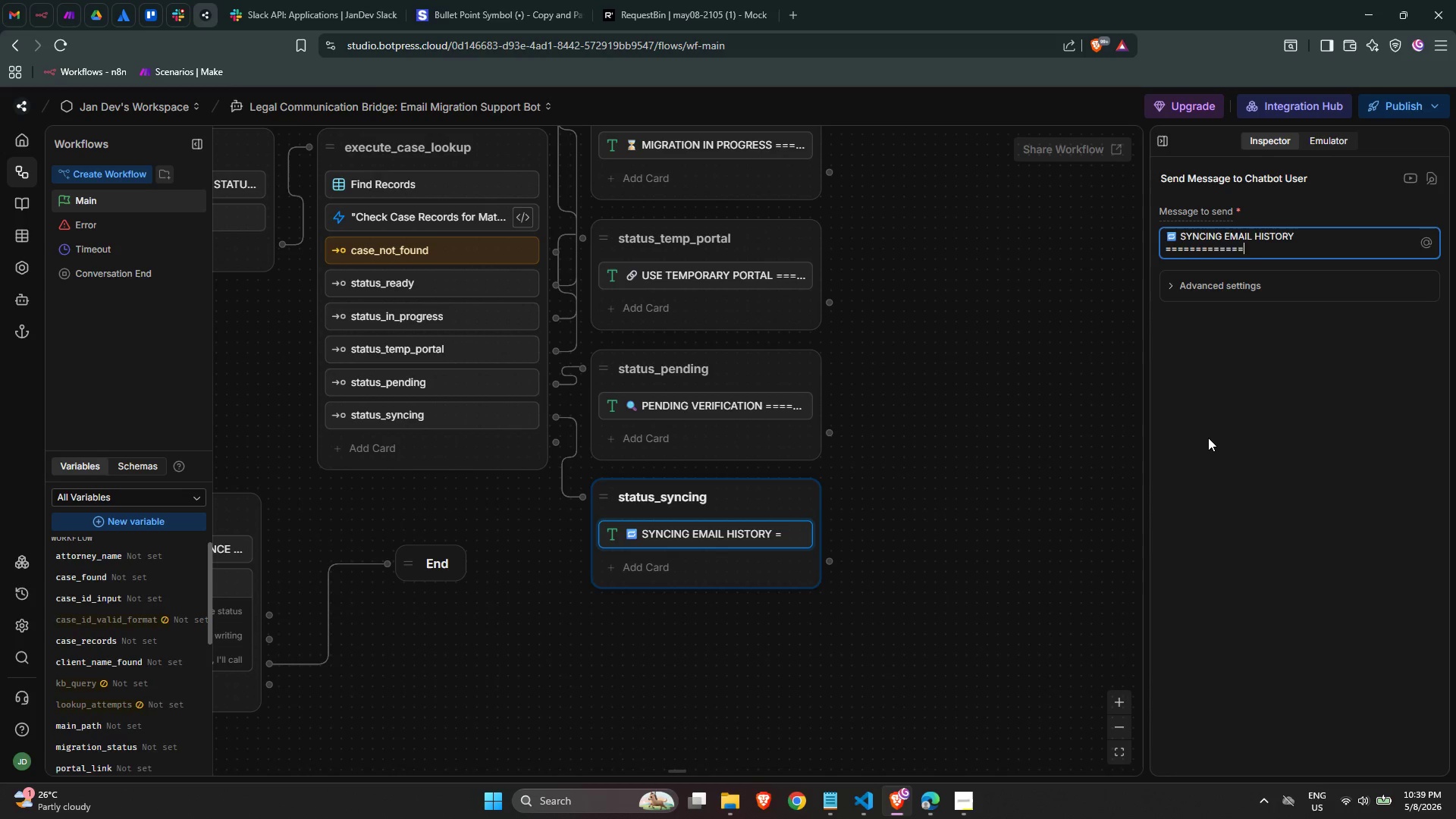 
key(Equal)
 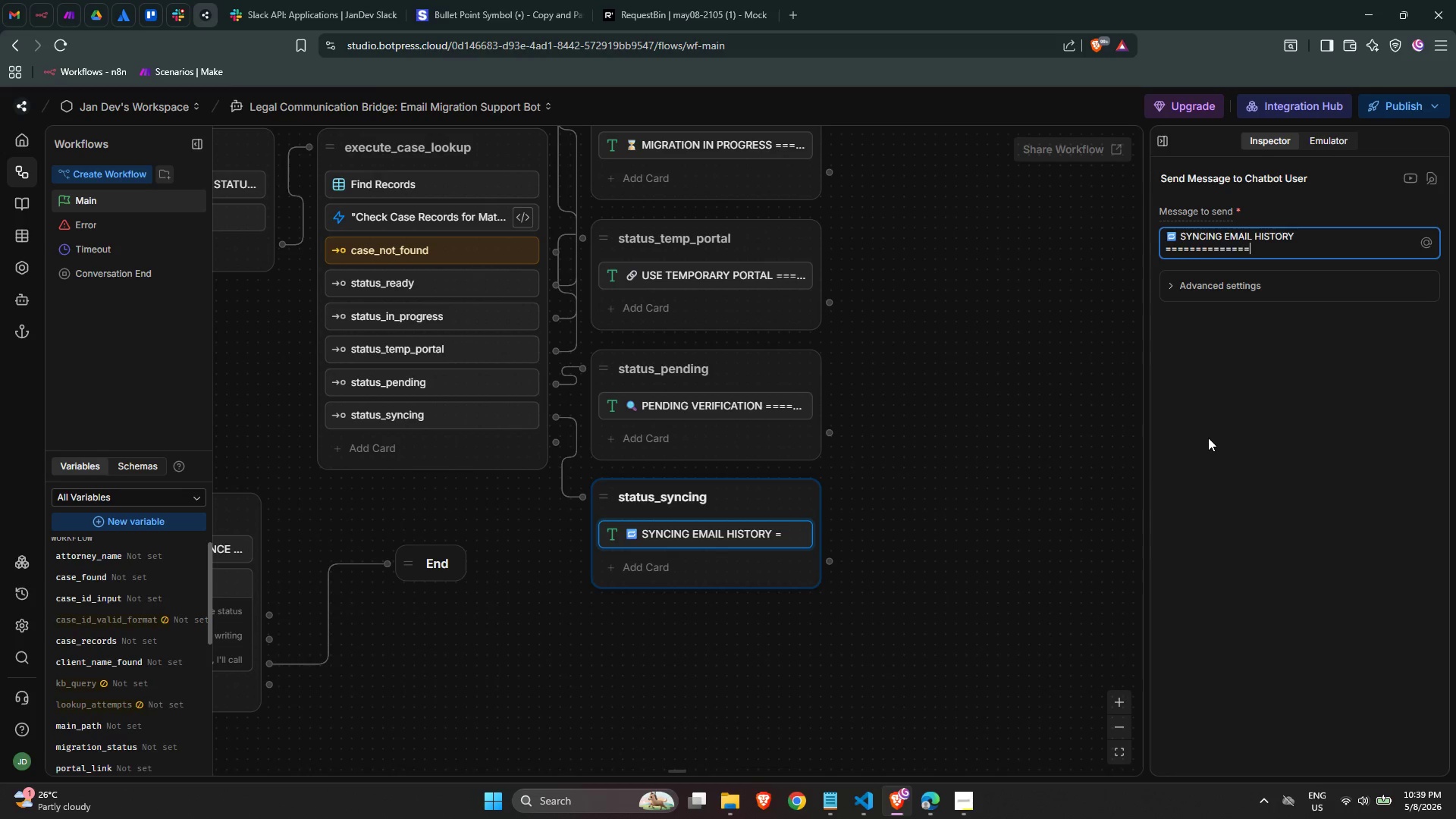 
key(Equal)
 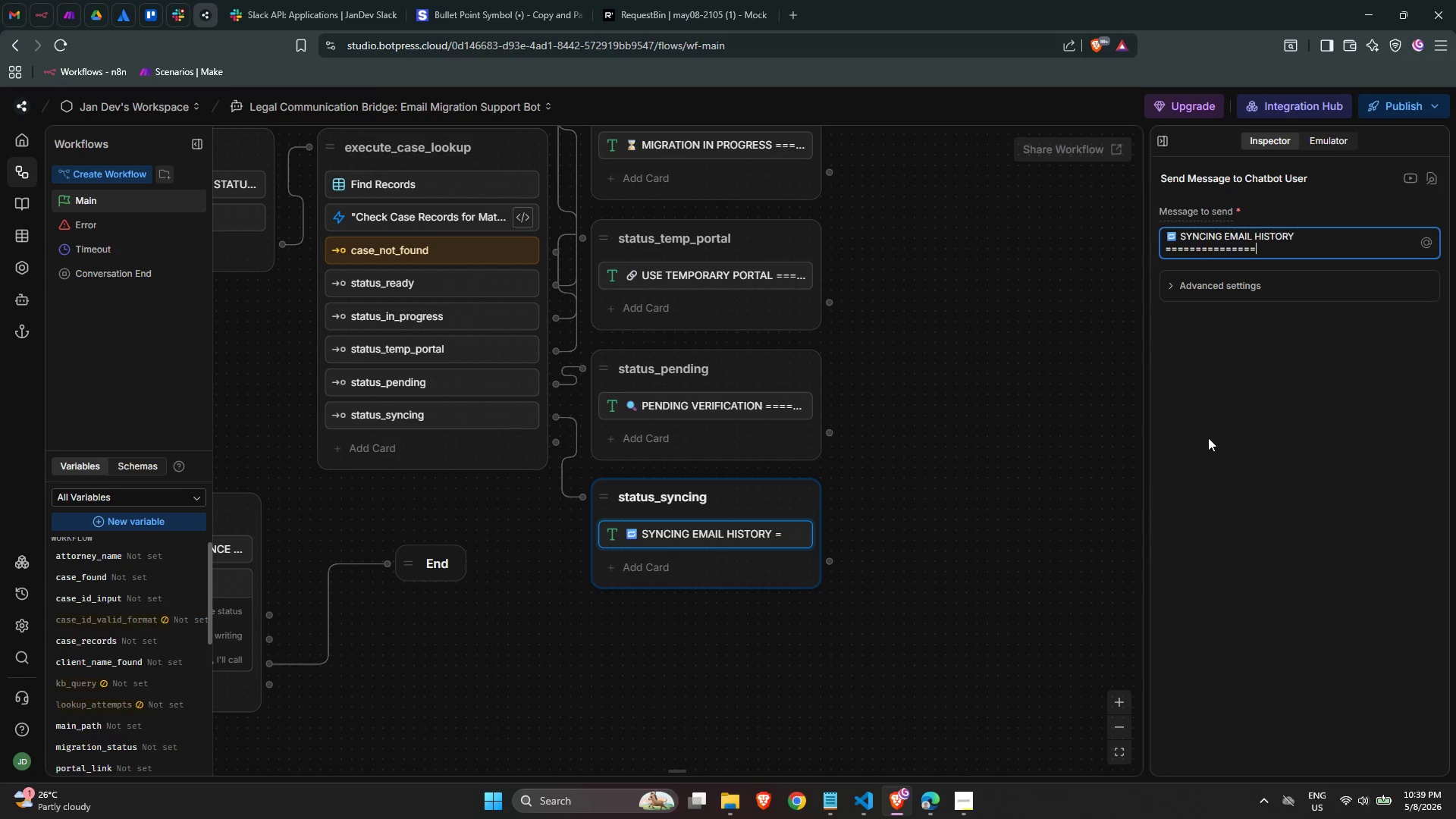 
key(Equal)
 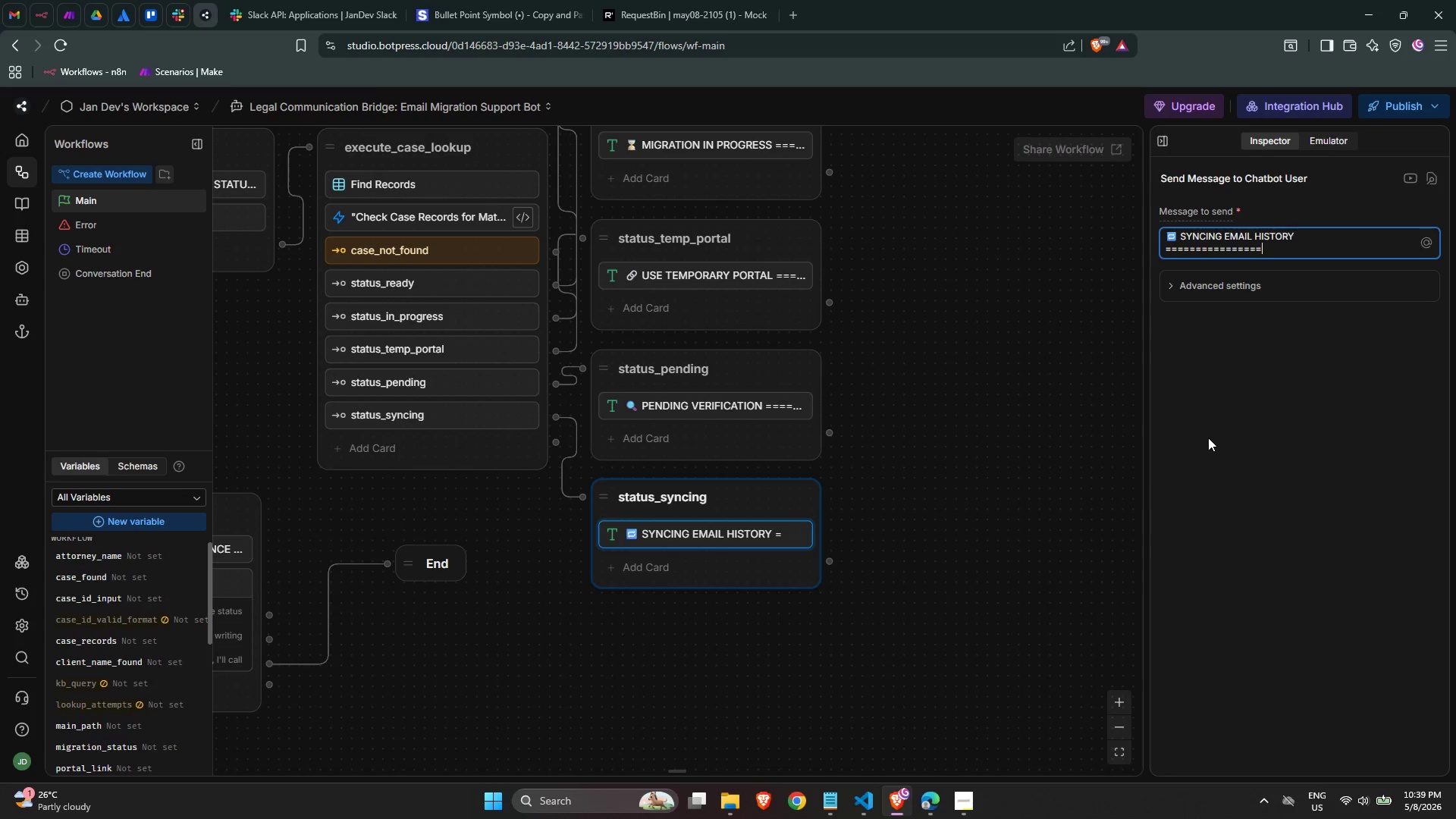 
key(Equal)
 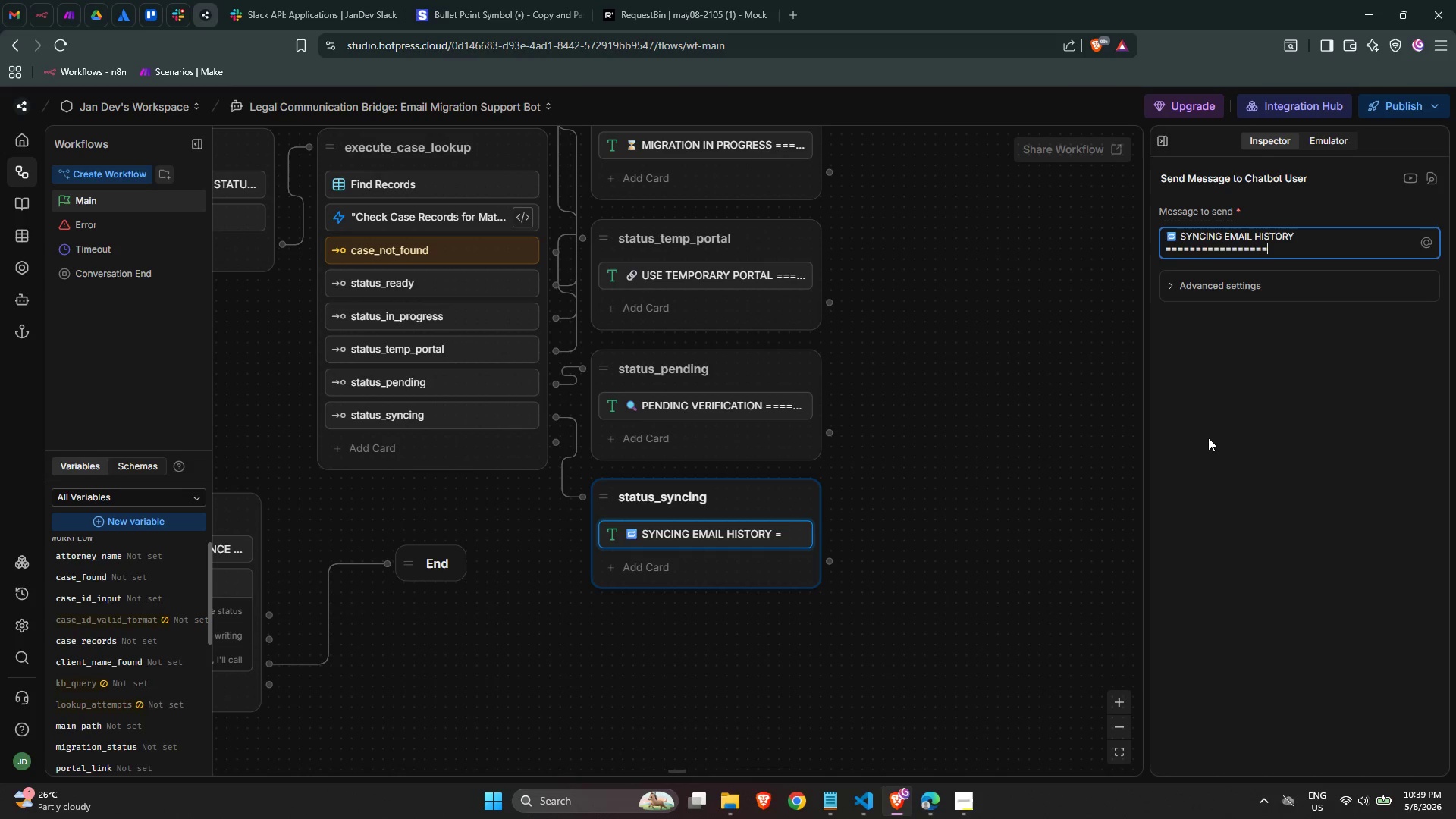 
key(Equal)
 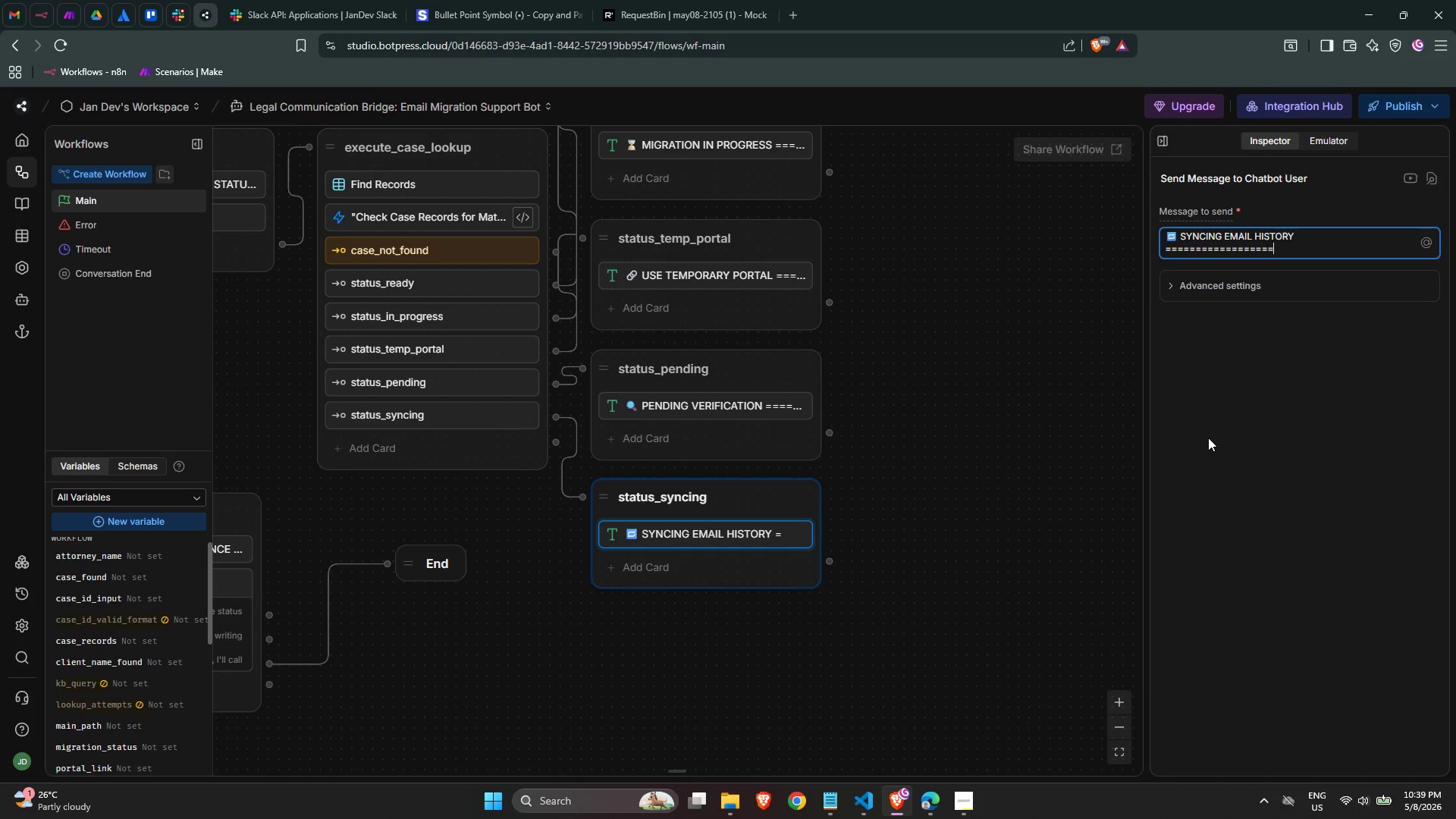 
key(Equal)
 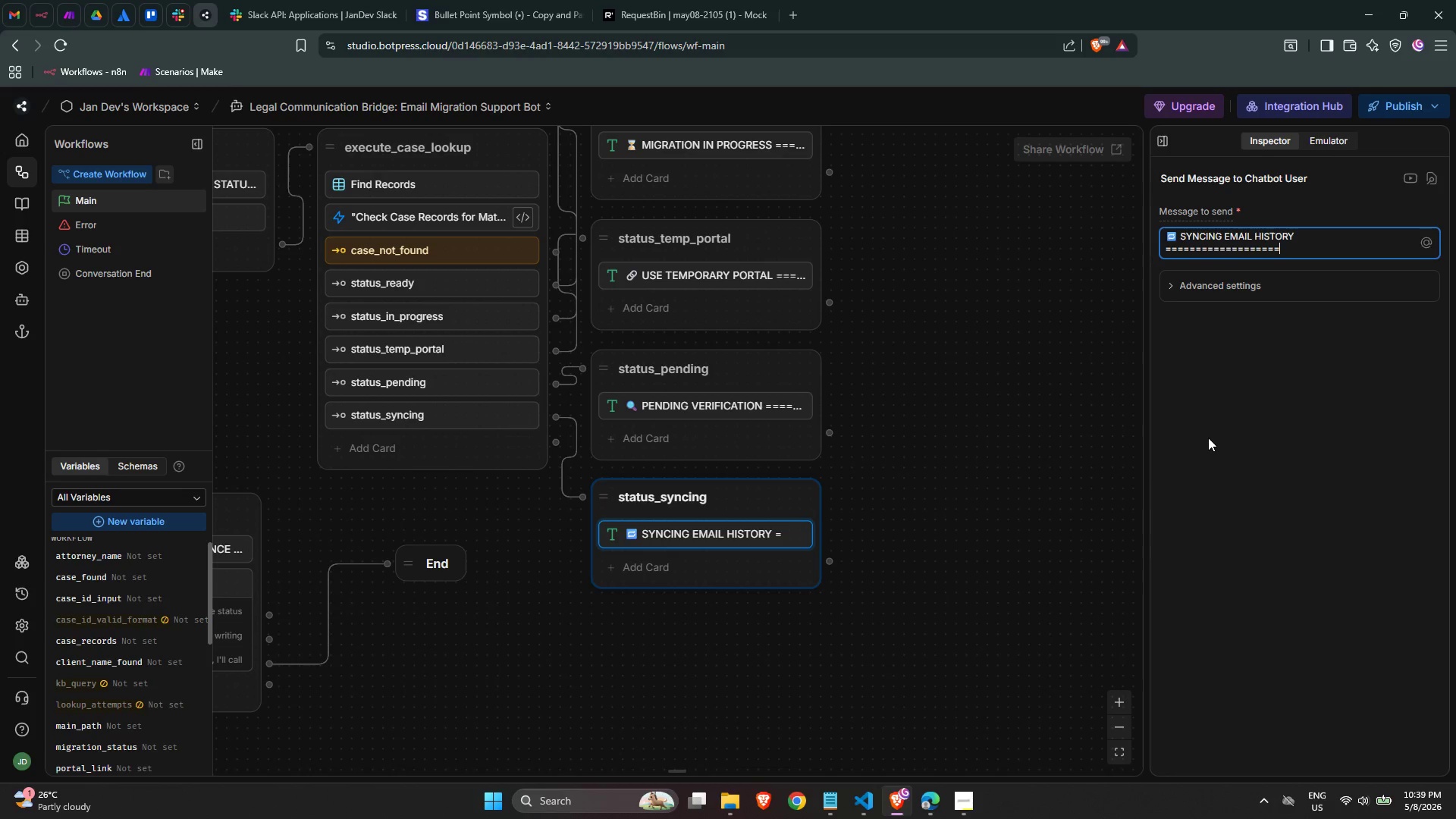 
key(Equal)
 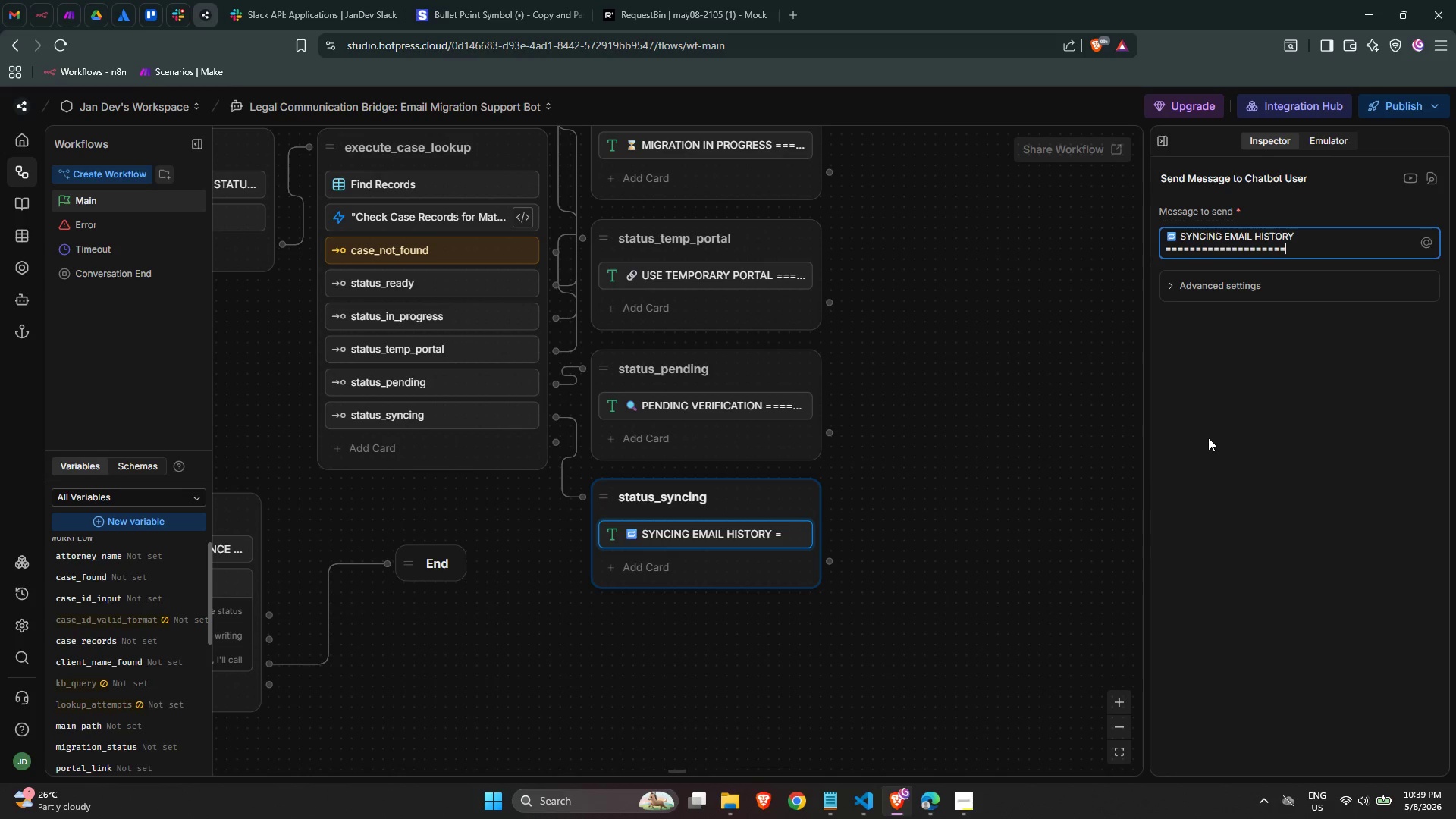 
key(Equal)
 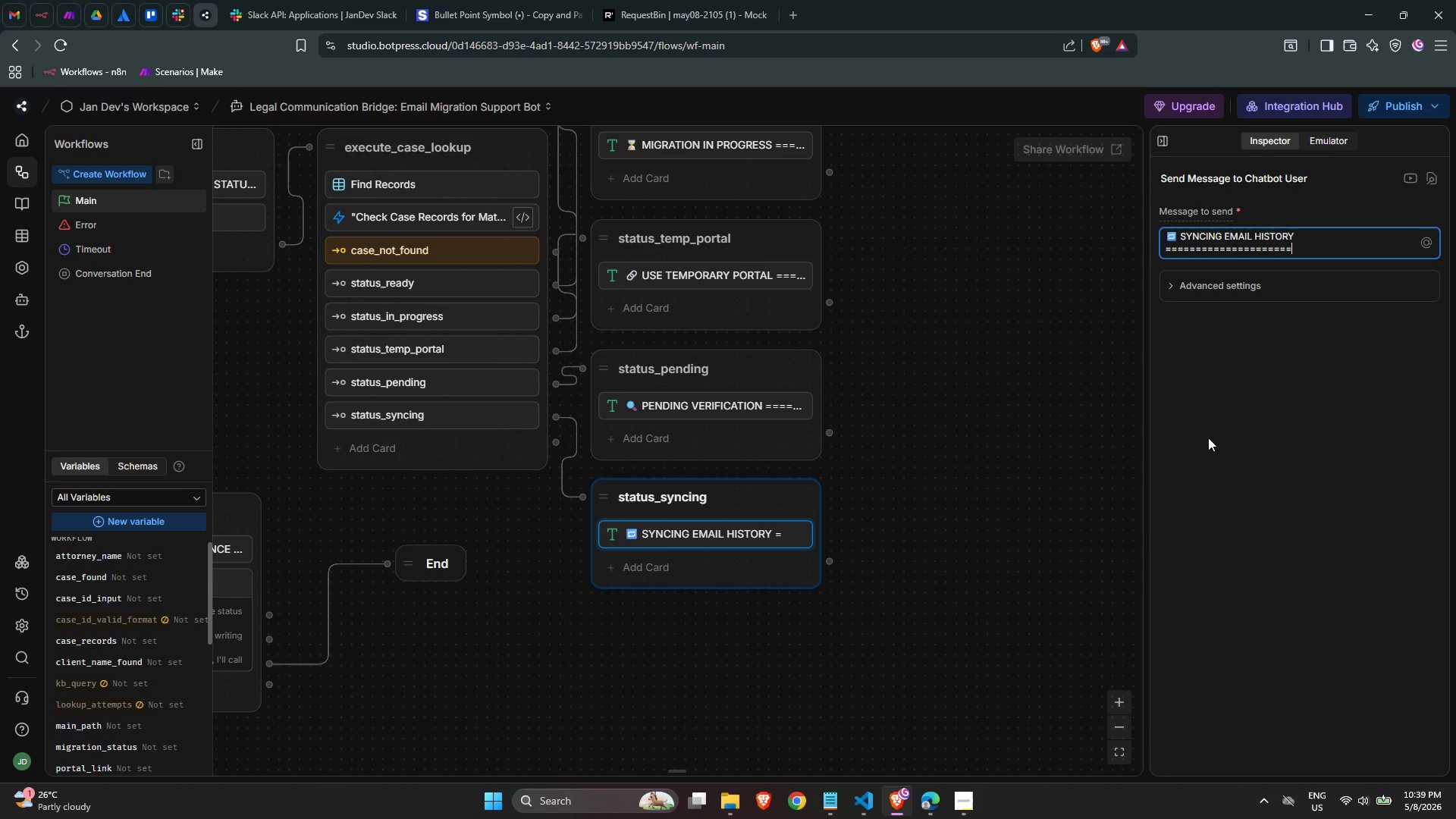 
key(Equal)
 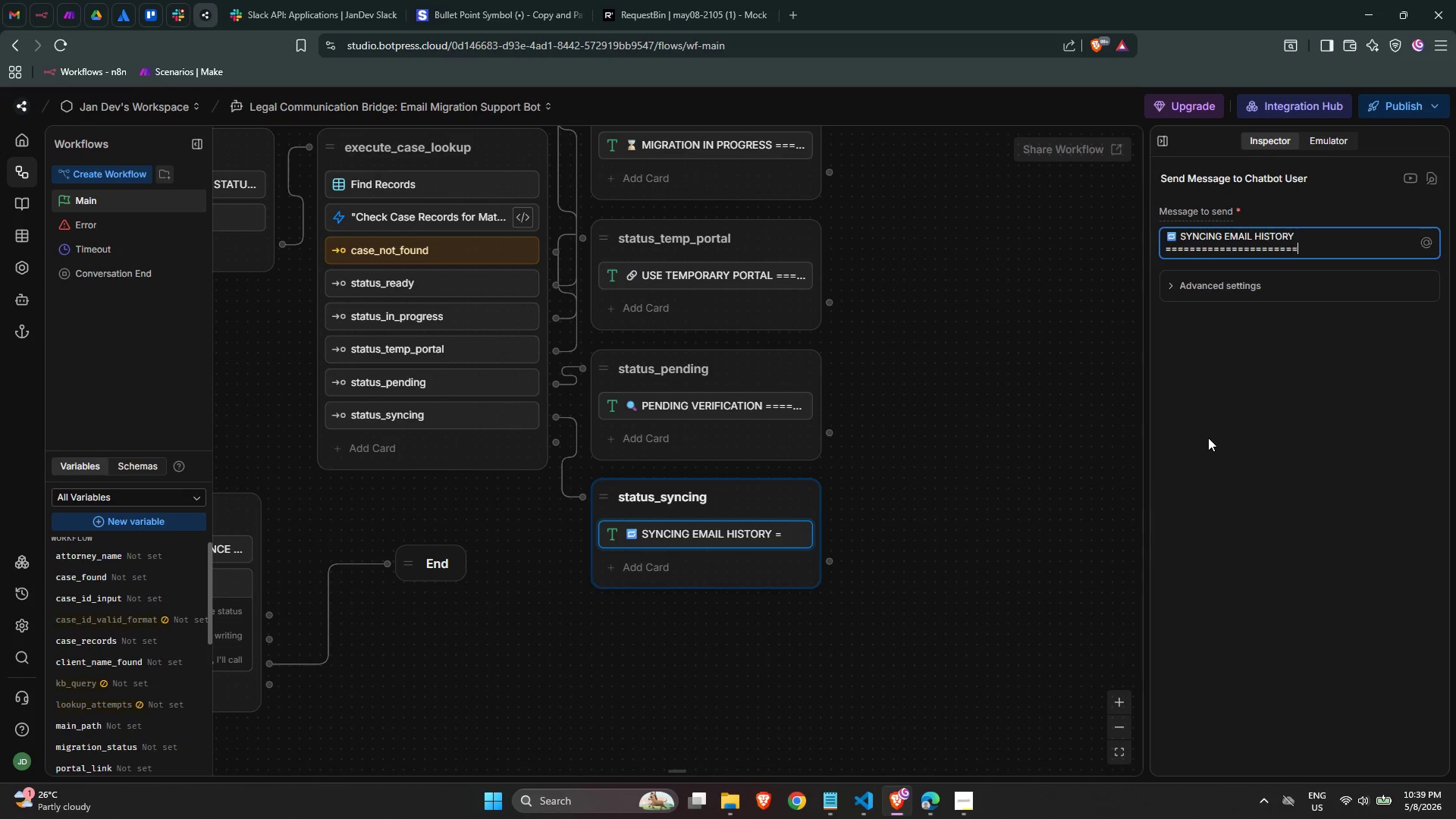 
key(Equal)
 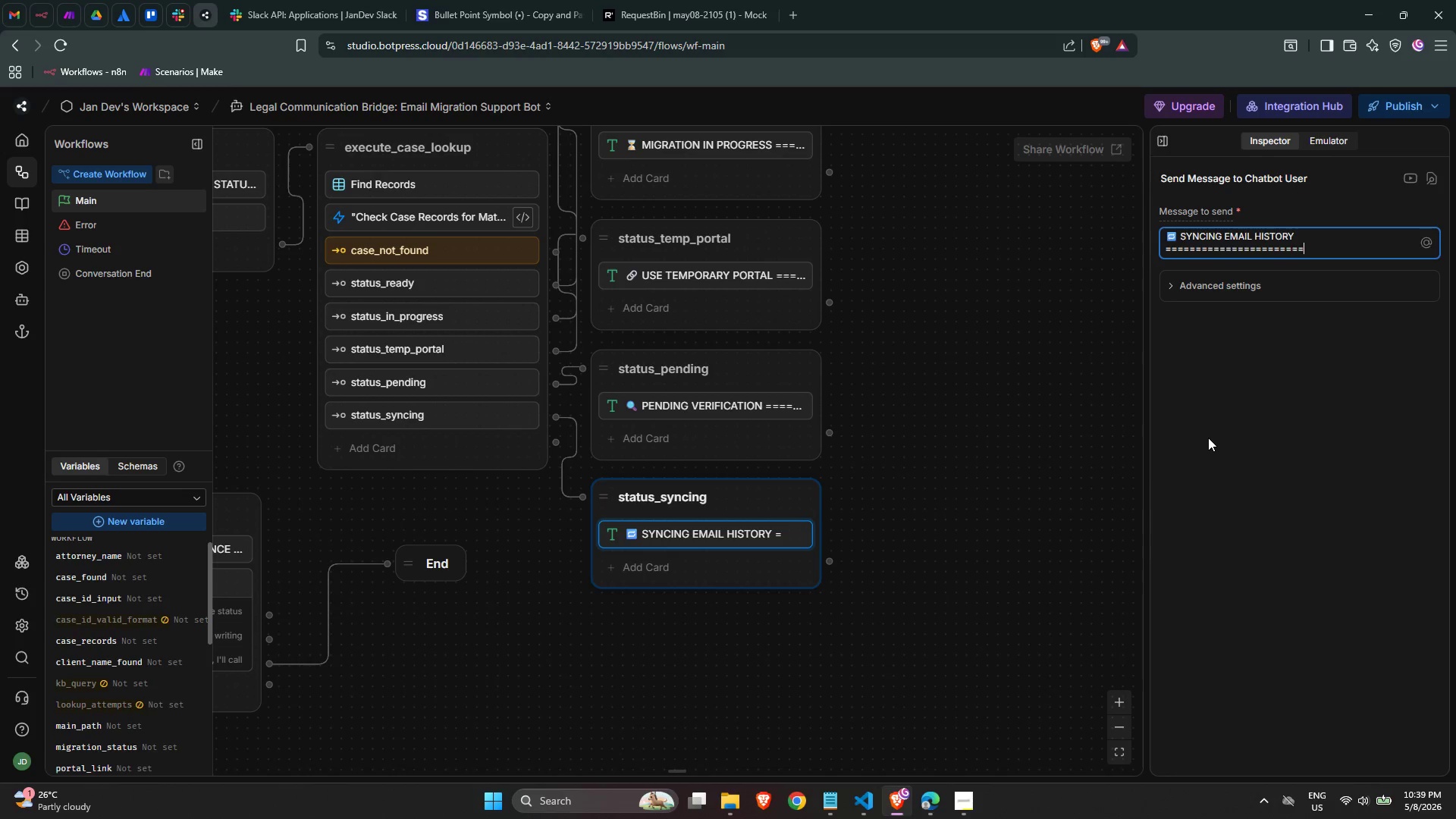 
key(Equal)
 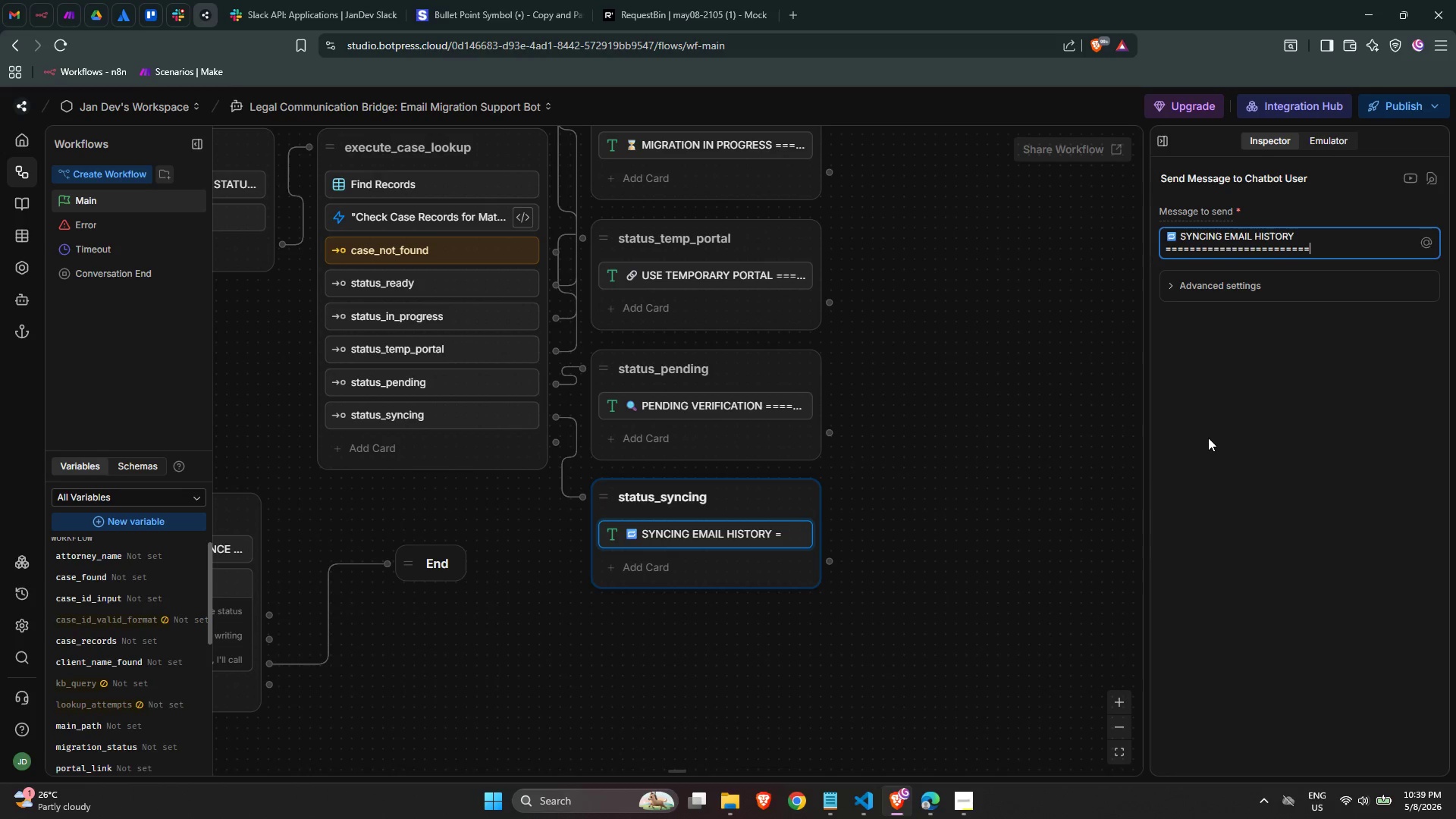 
key(Equal)
 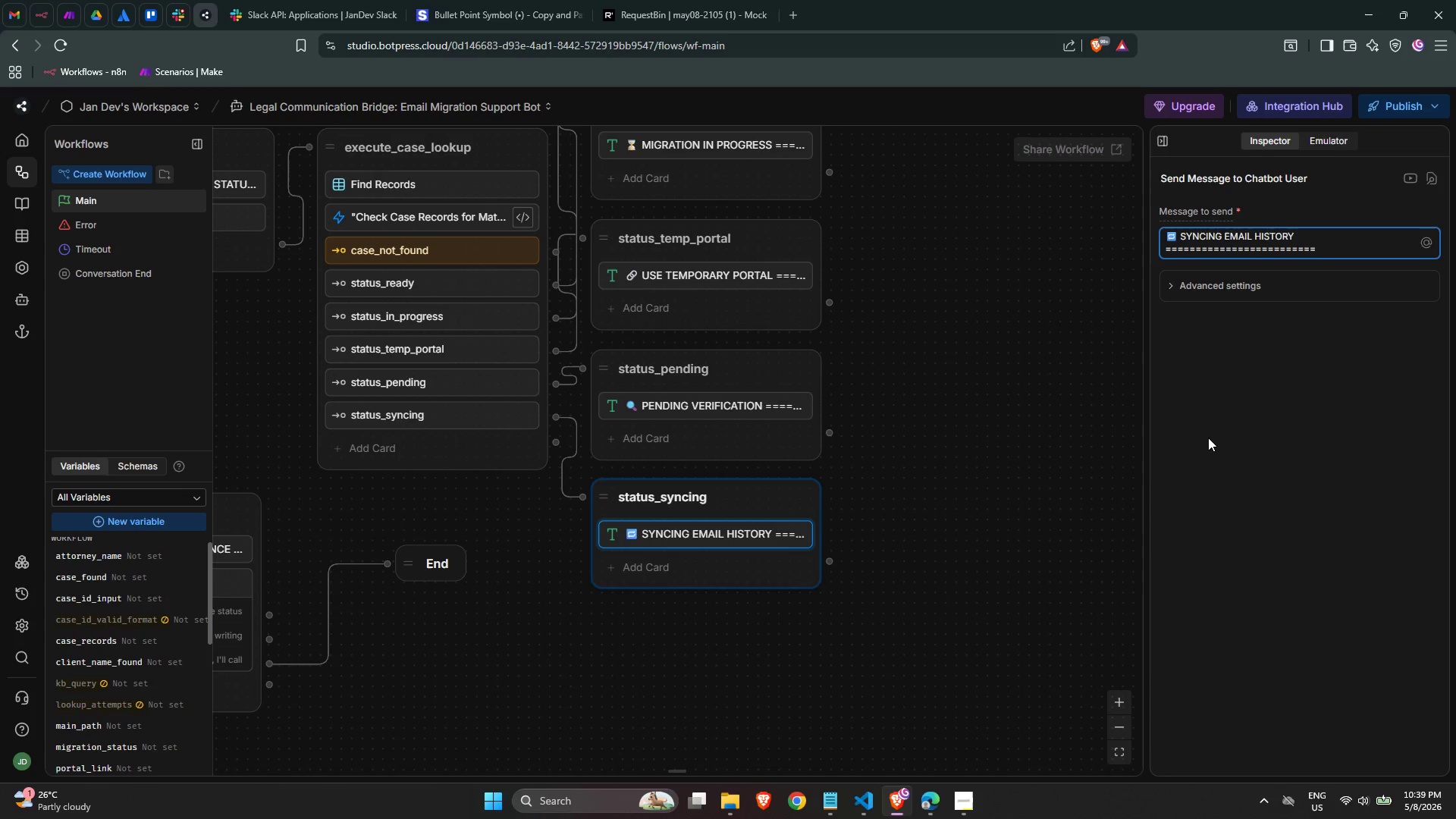 
key(Enter)
 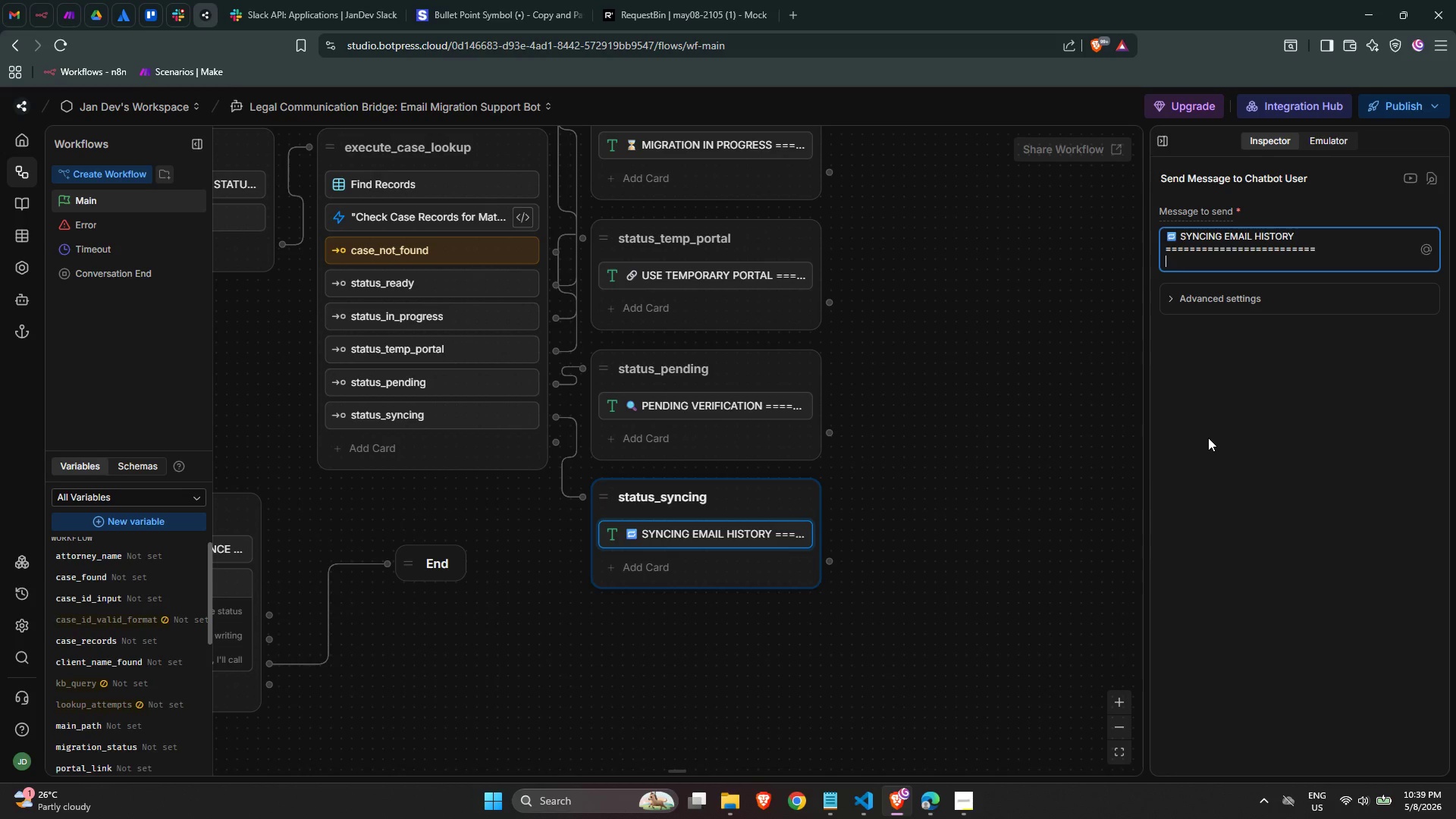 
type(Case ID: {{work)
 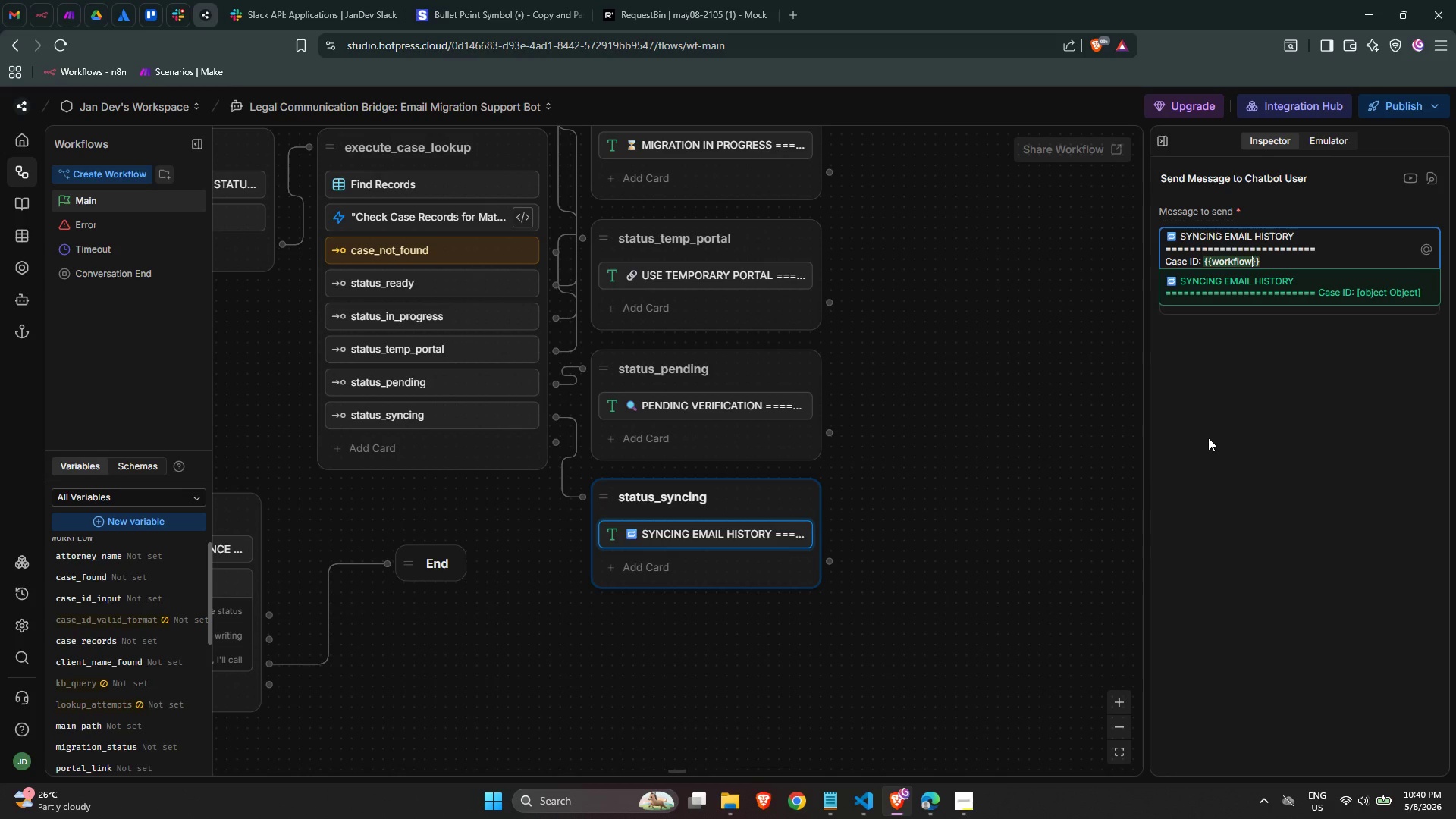 
 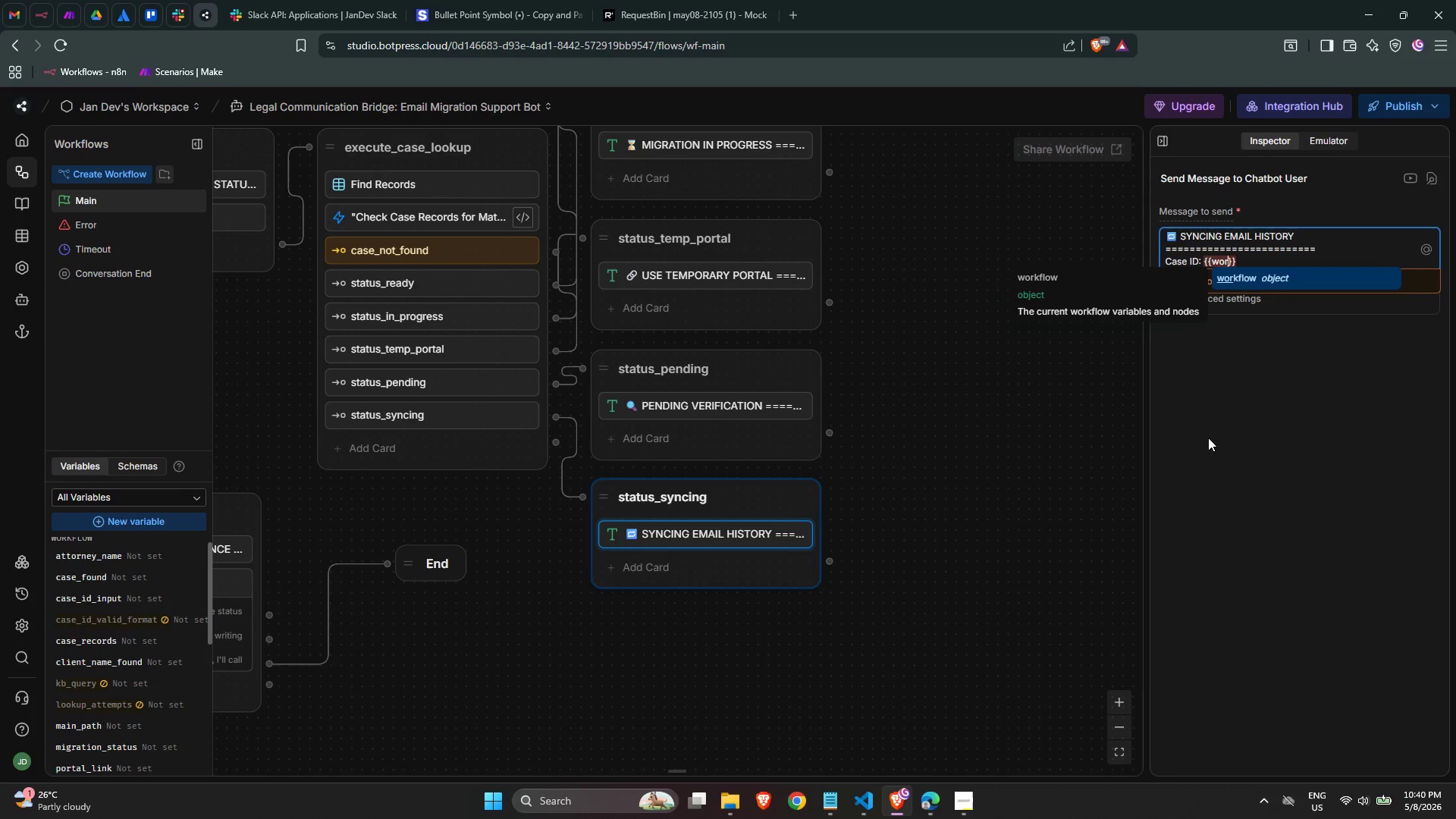 
key(Enter)
 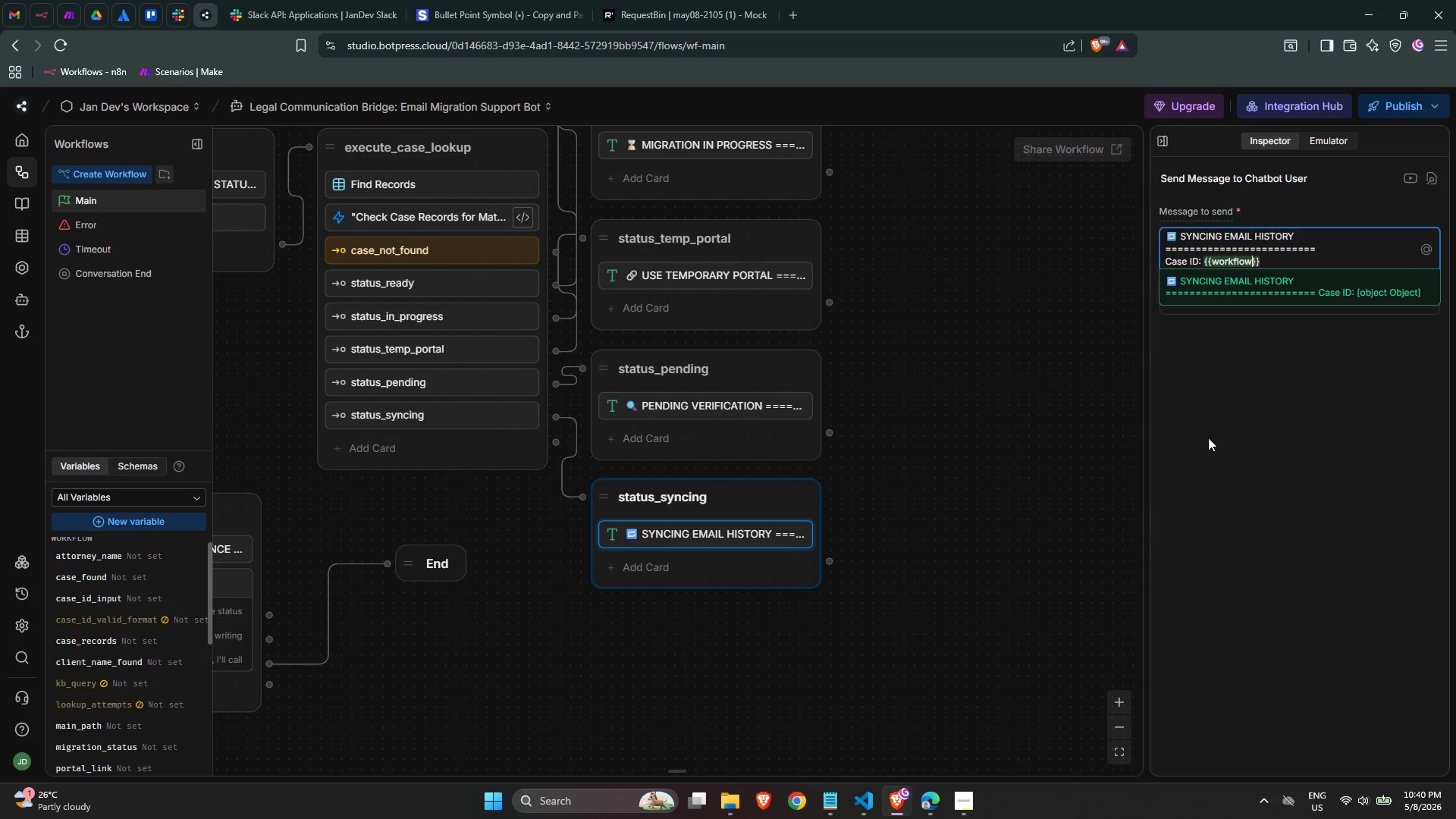 
type(.casse)
key(Backspace)
key(Backspace)
type(e_id)
 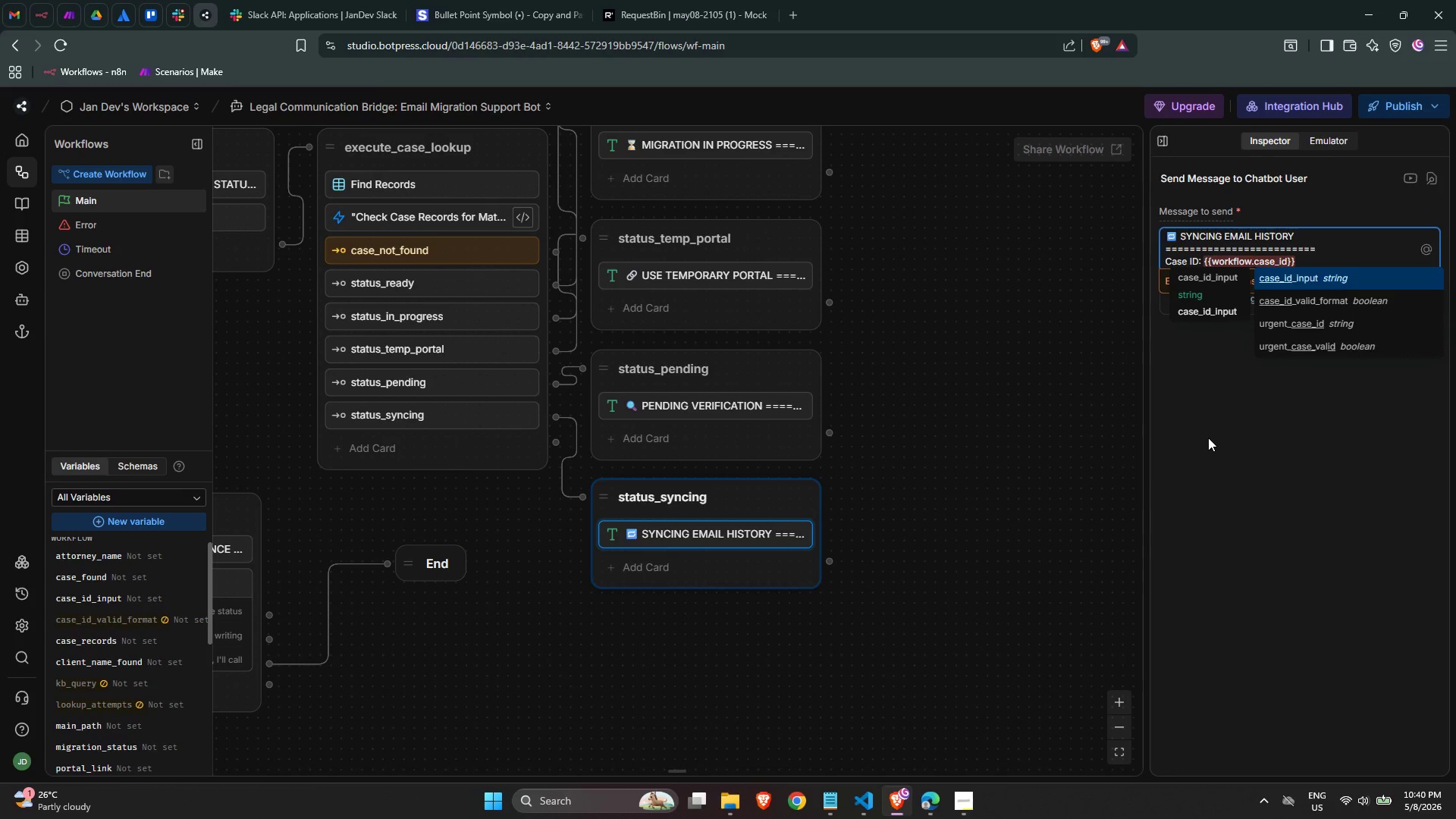 
key(Enter)
 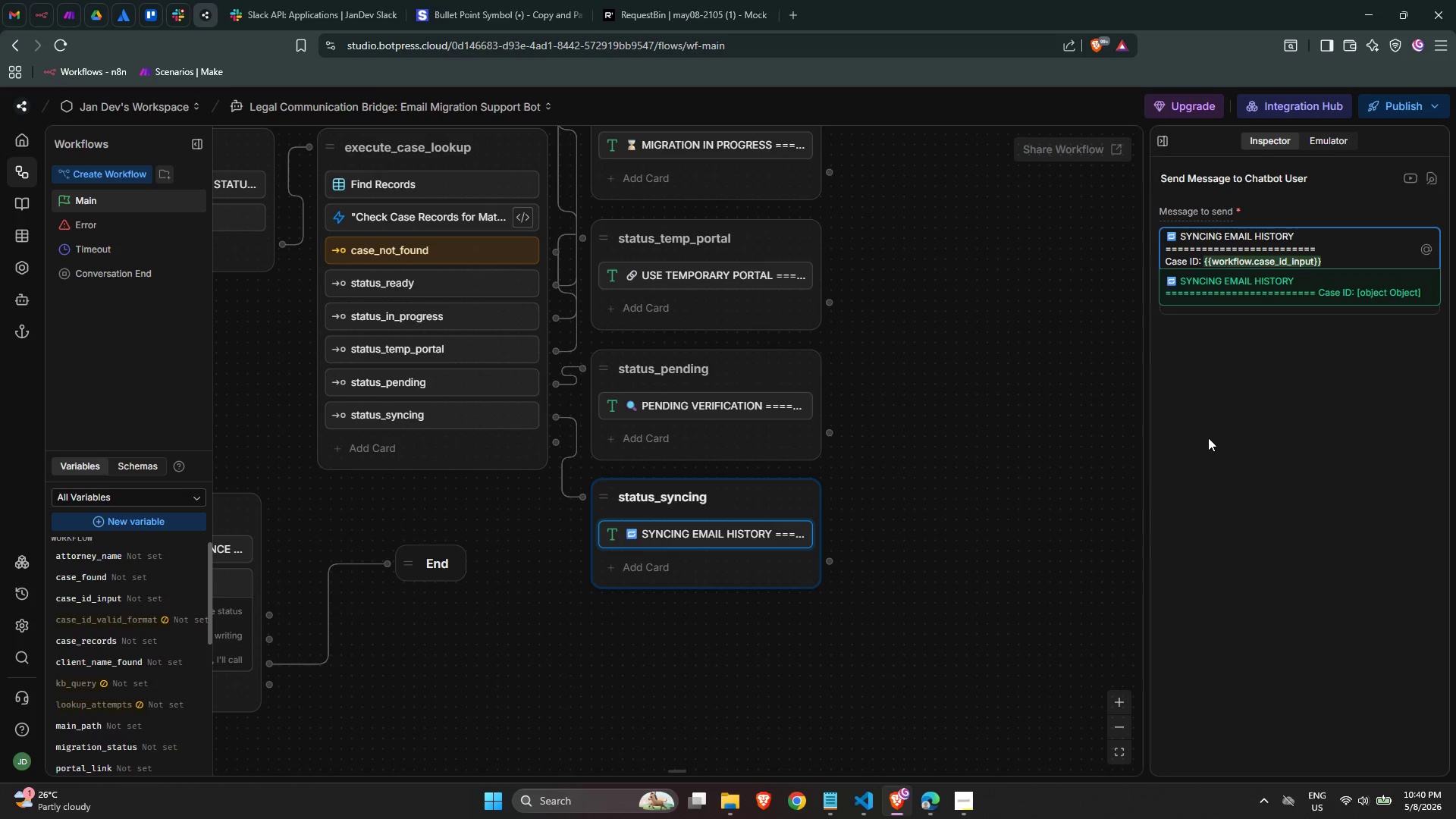 
key(ArrowRight)
 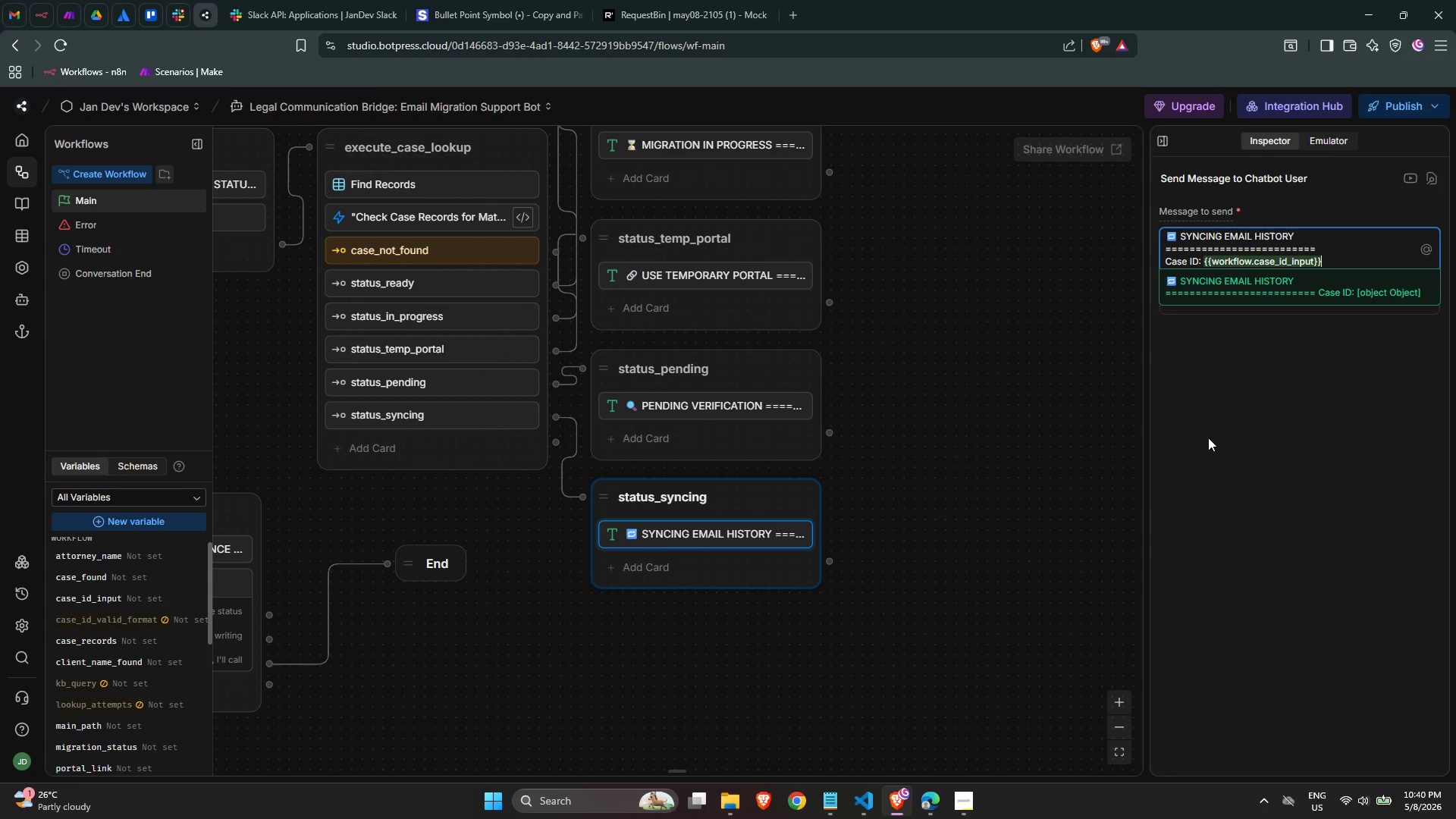 
key(ArrowRight)
 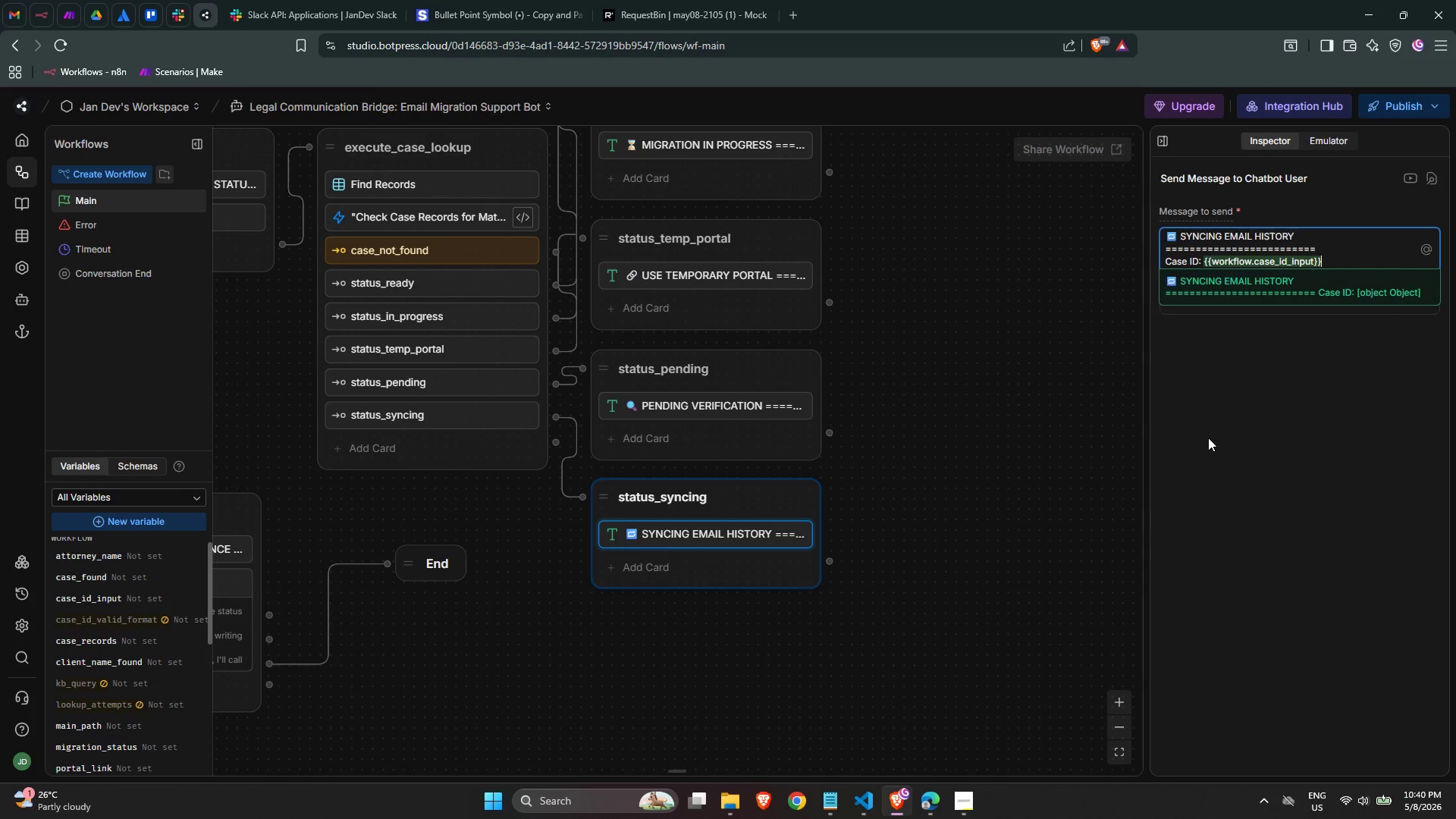 
key(ArrowRight)
 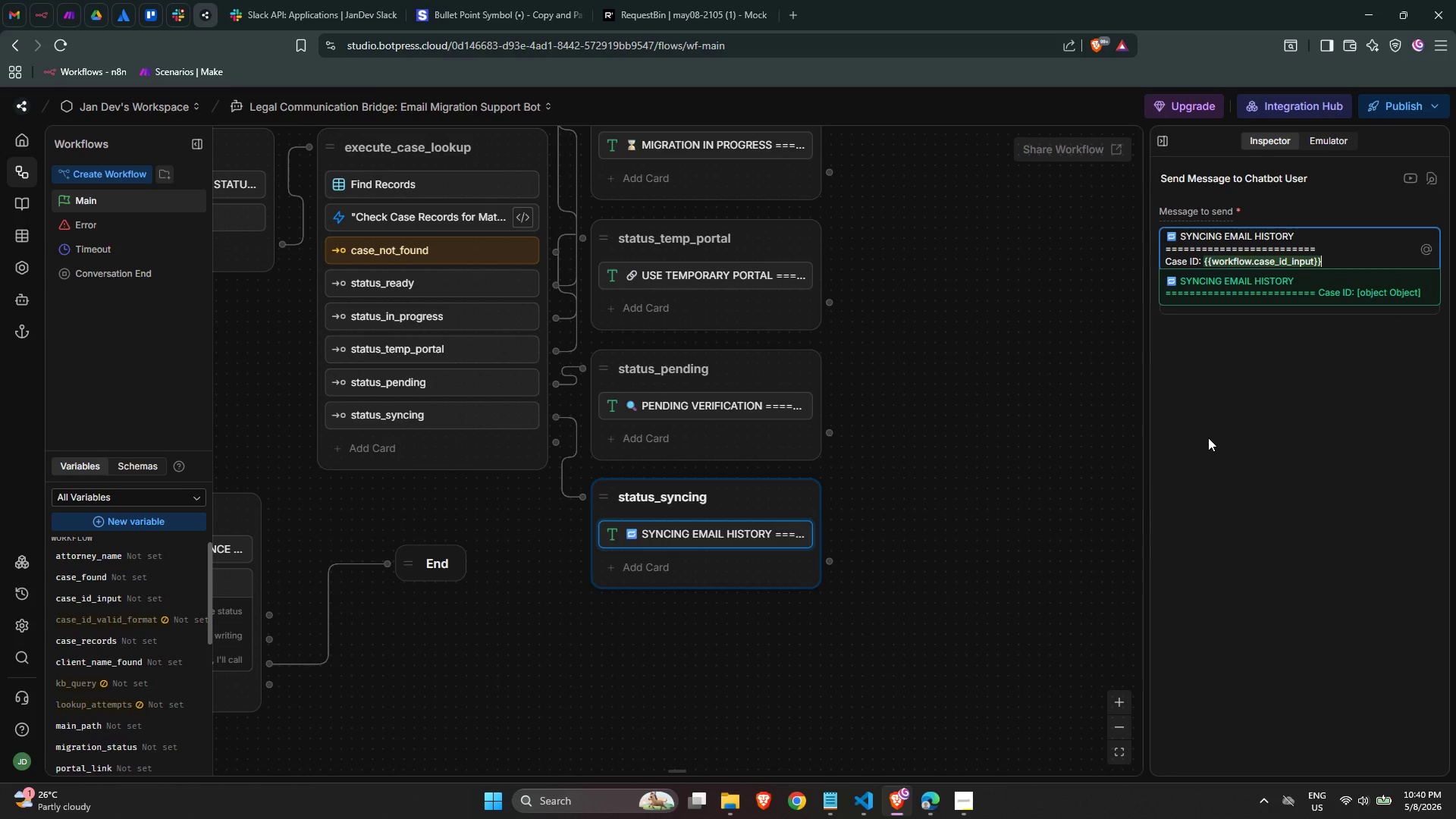 
key(ArrowLeft)
 